 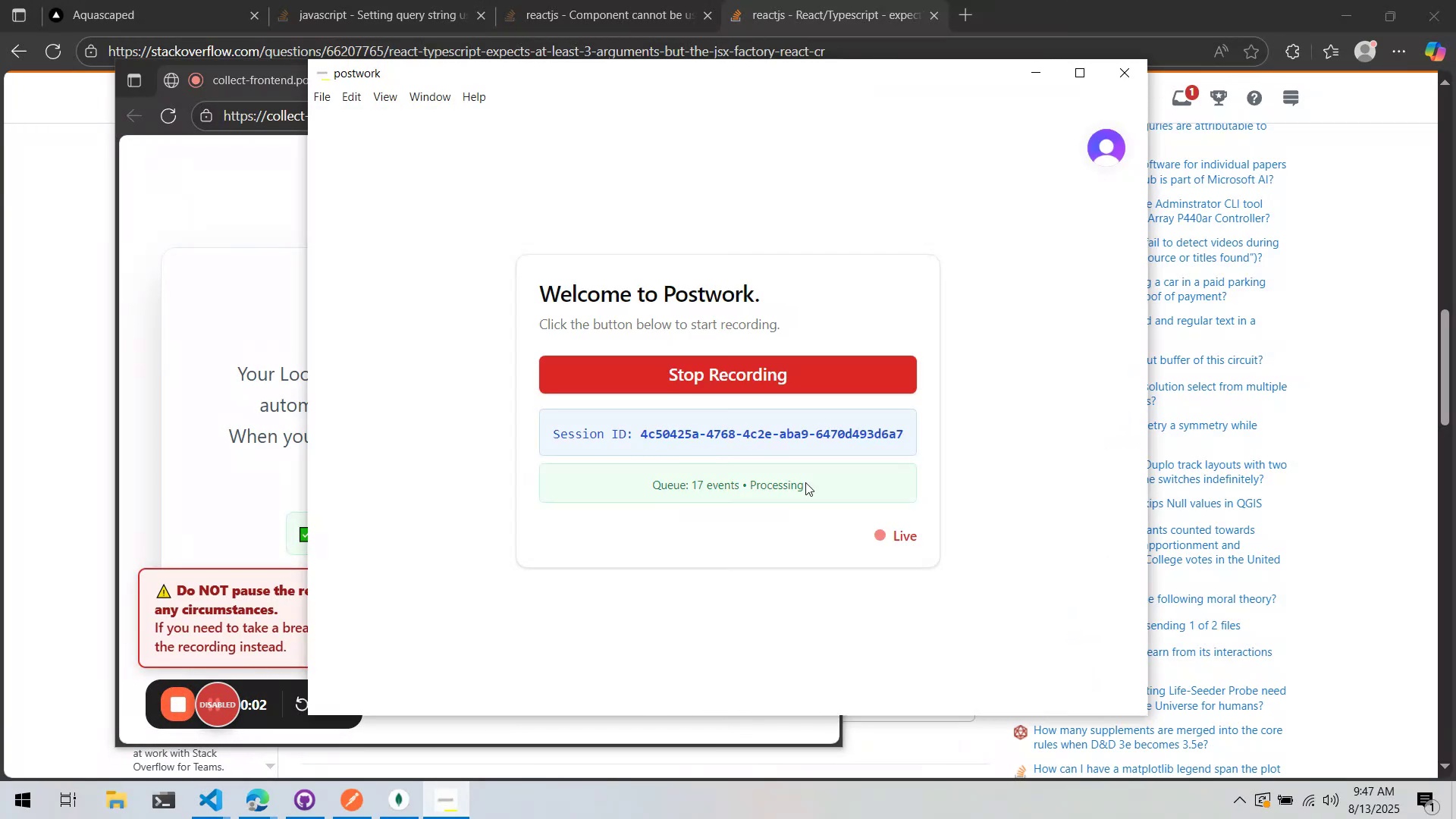 
left_click([1034, 66])
 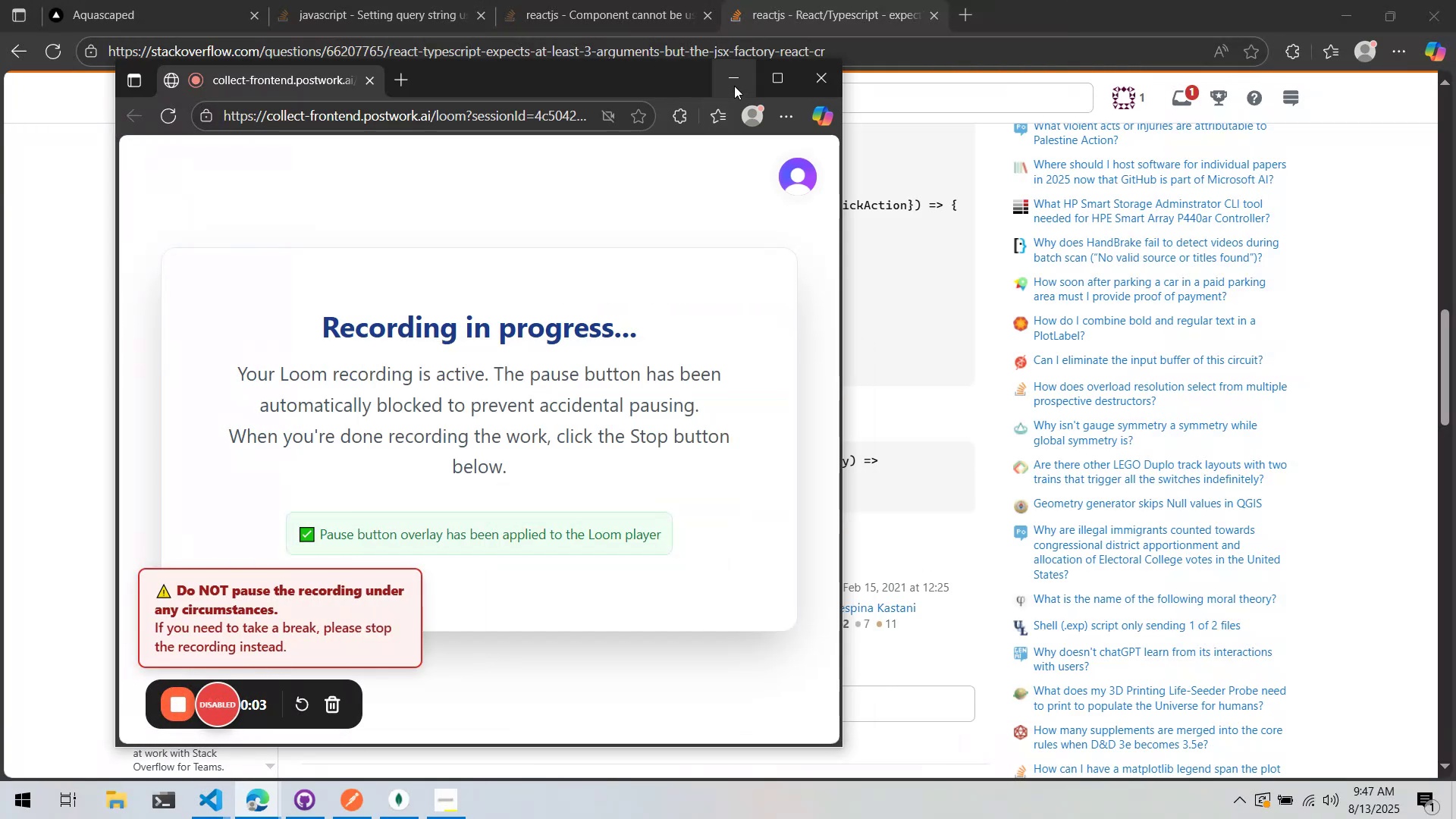 
left_click([736, 80])
 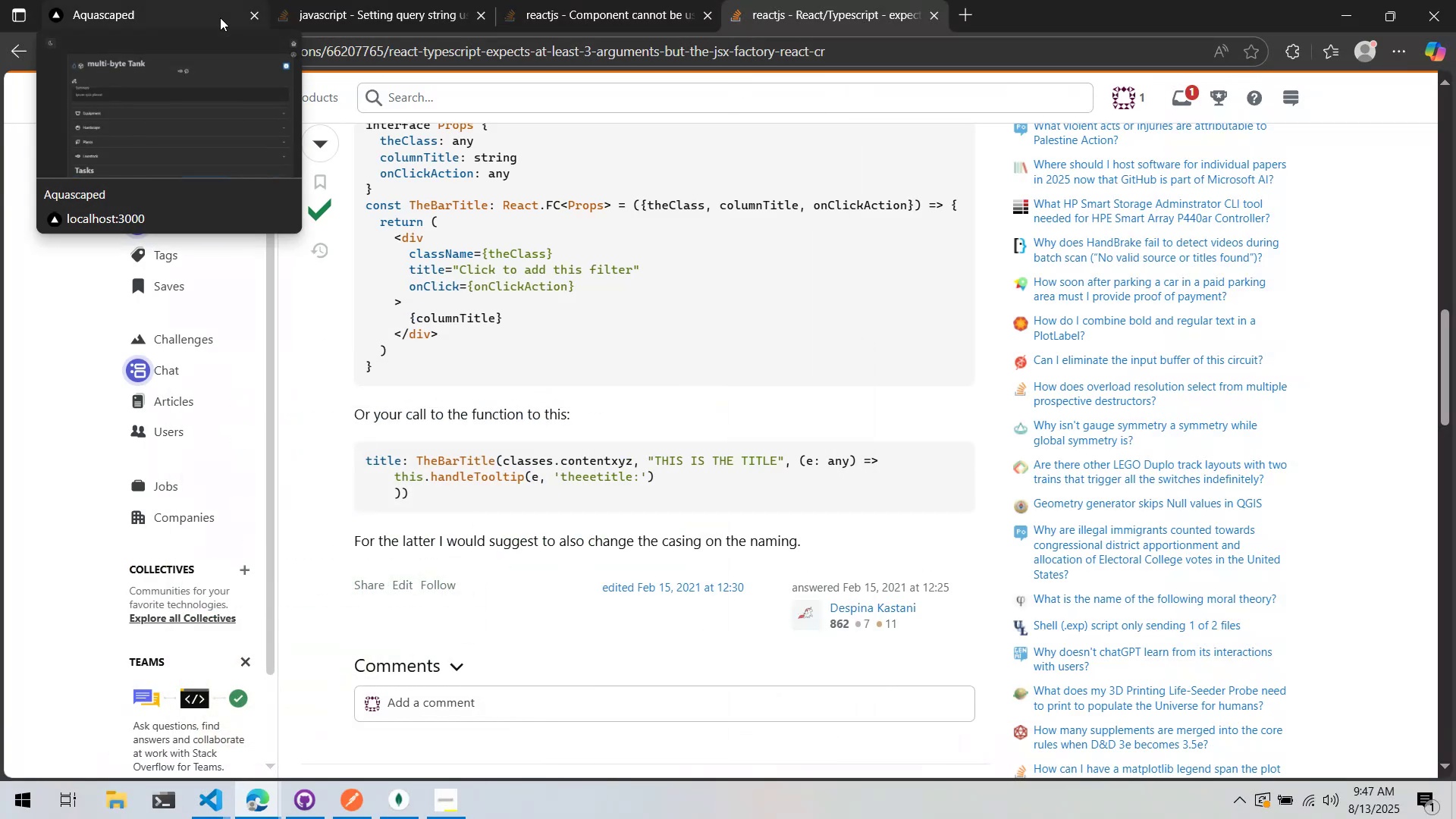 
wait(6.48)
 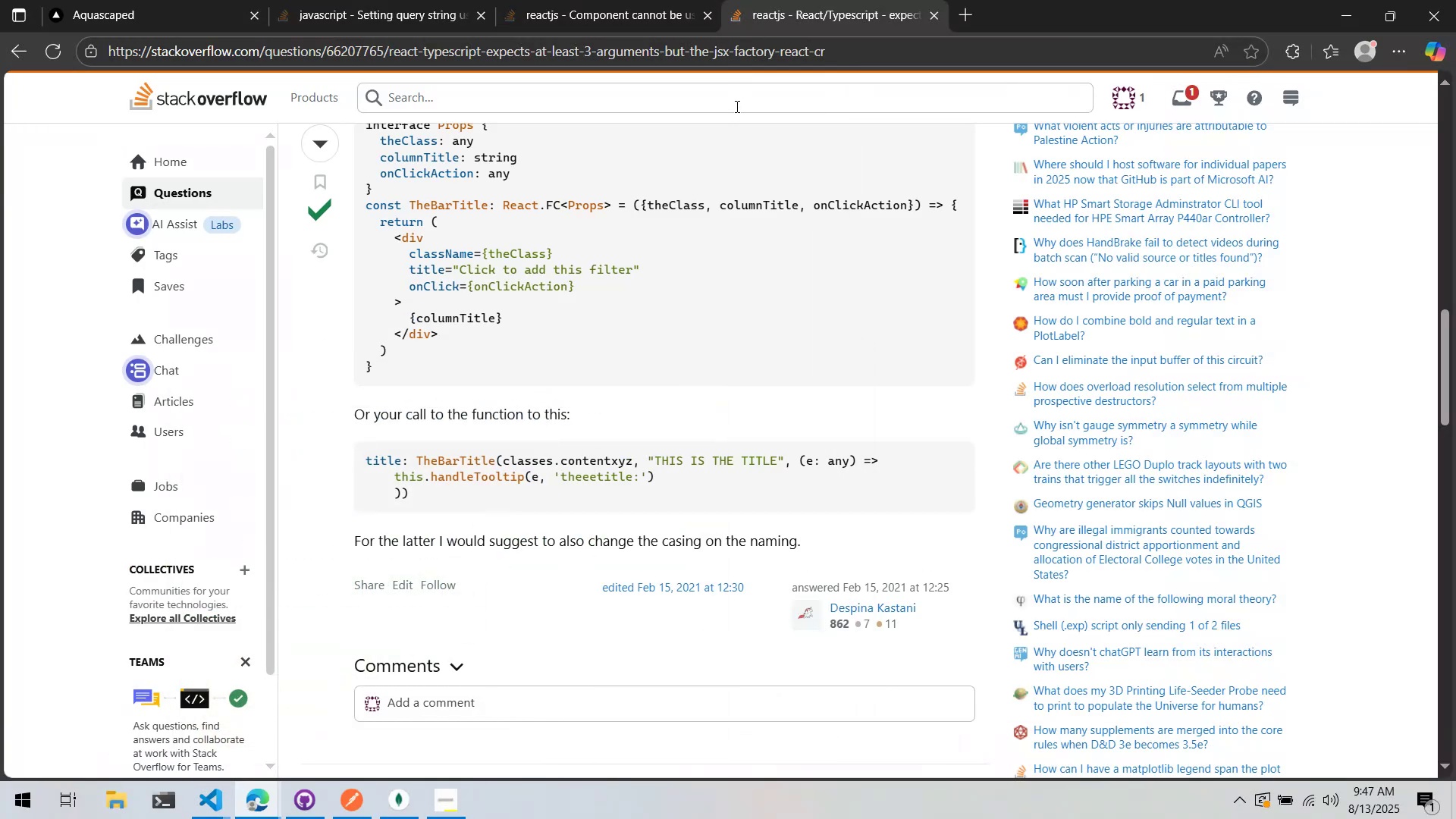 
left_click([220, 17])
 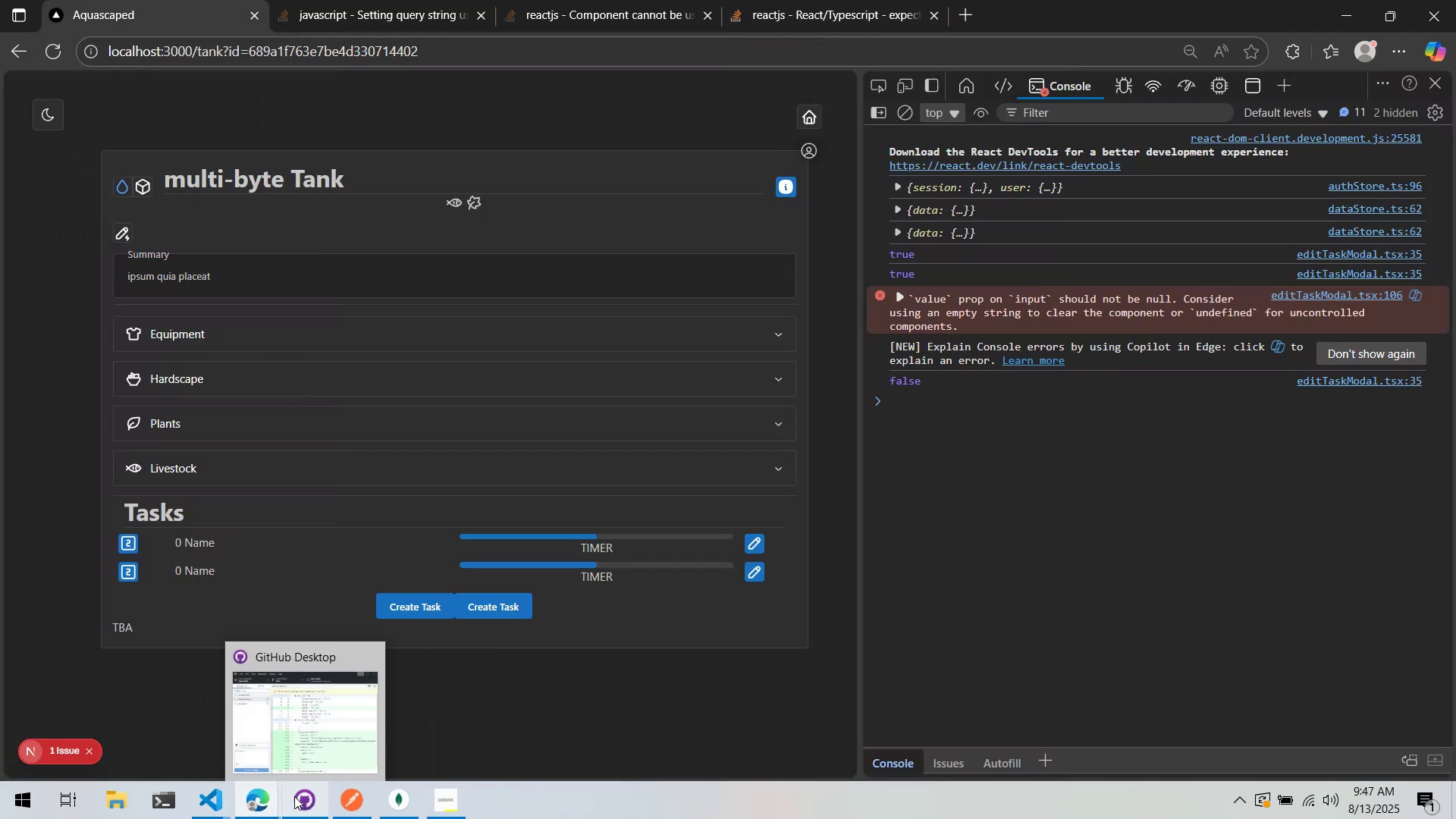 
left_click([208, 792])
 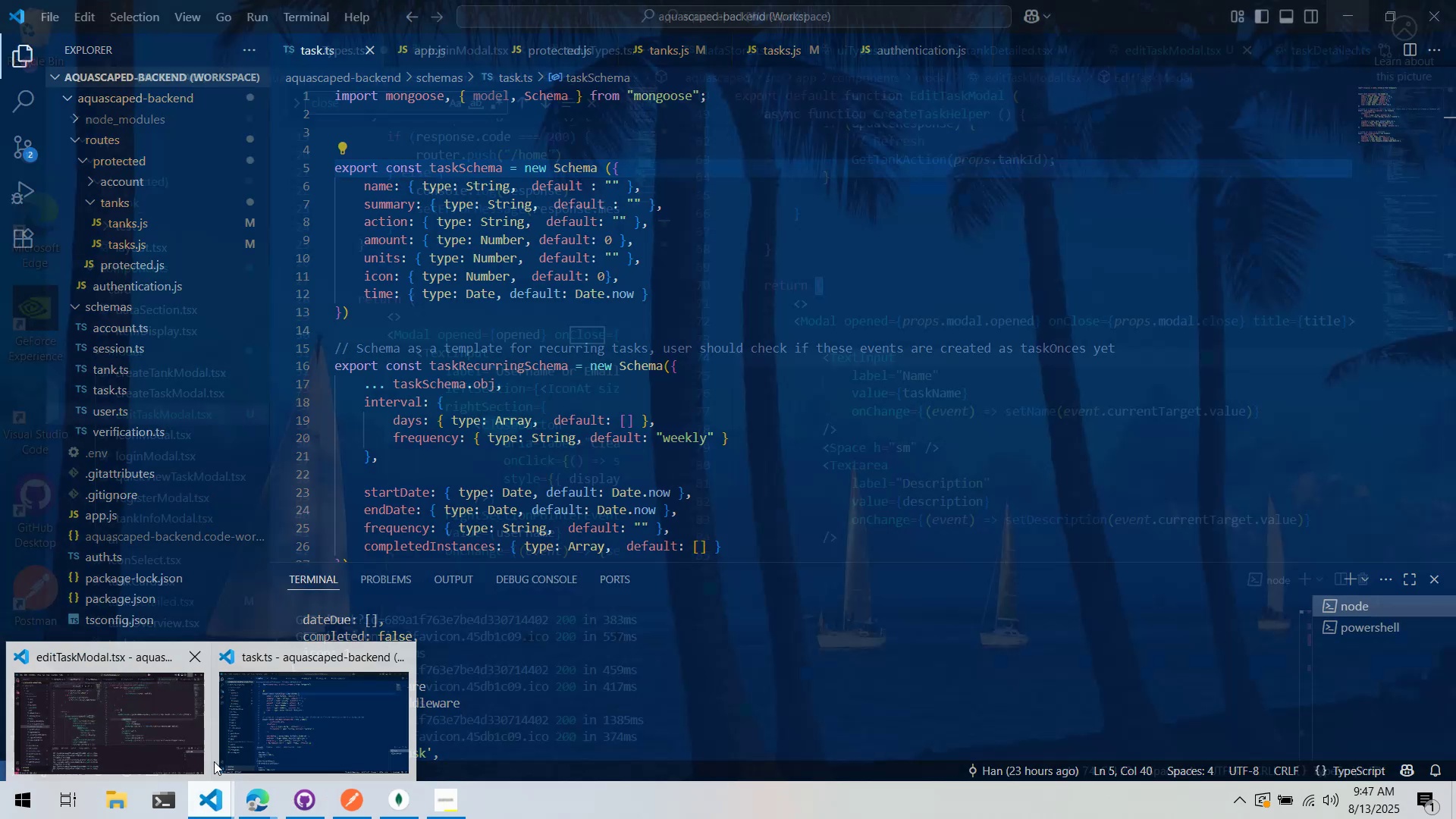 
left_click([143, 750])
 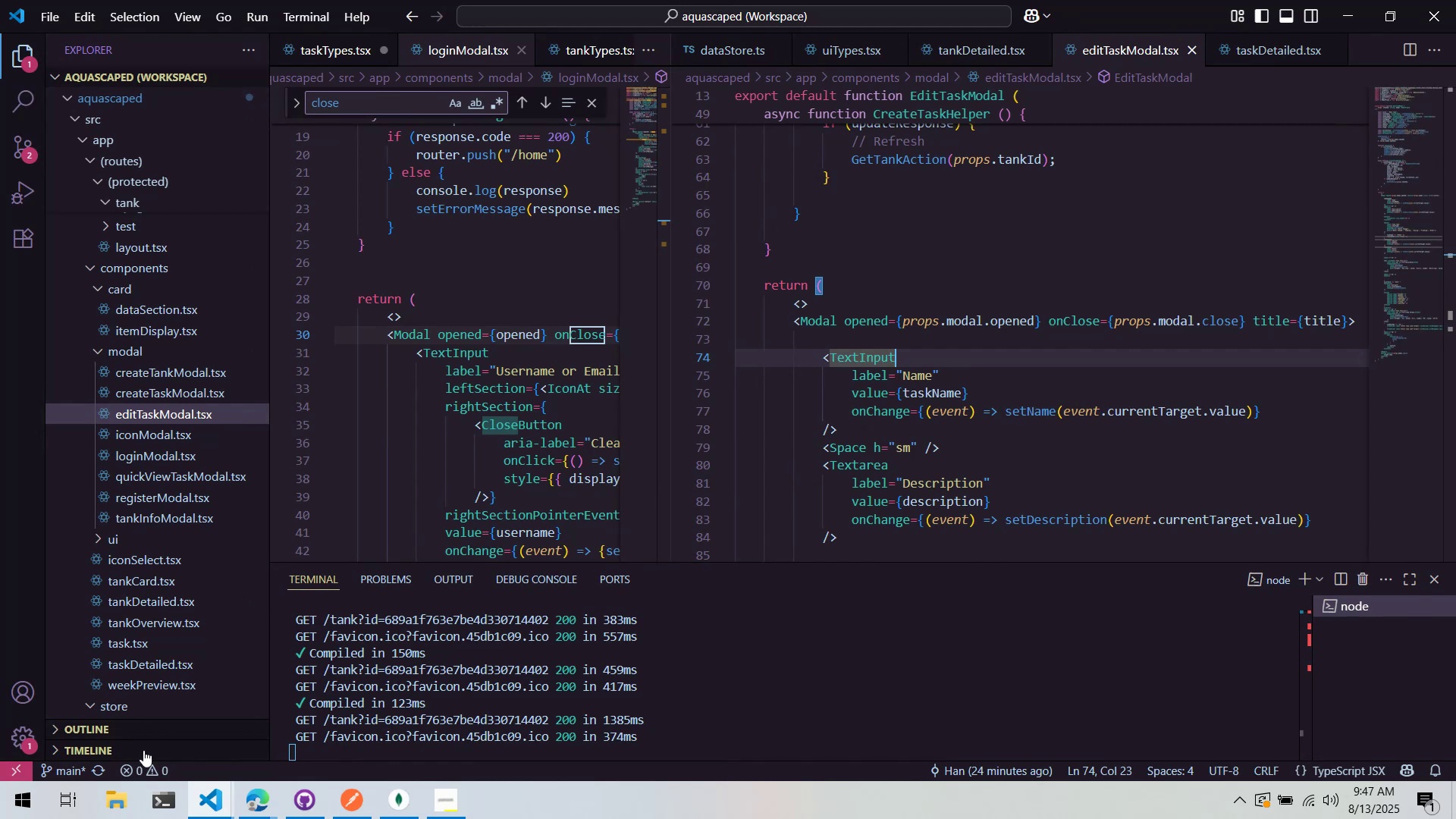 
wait(8.57)
 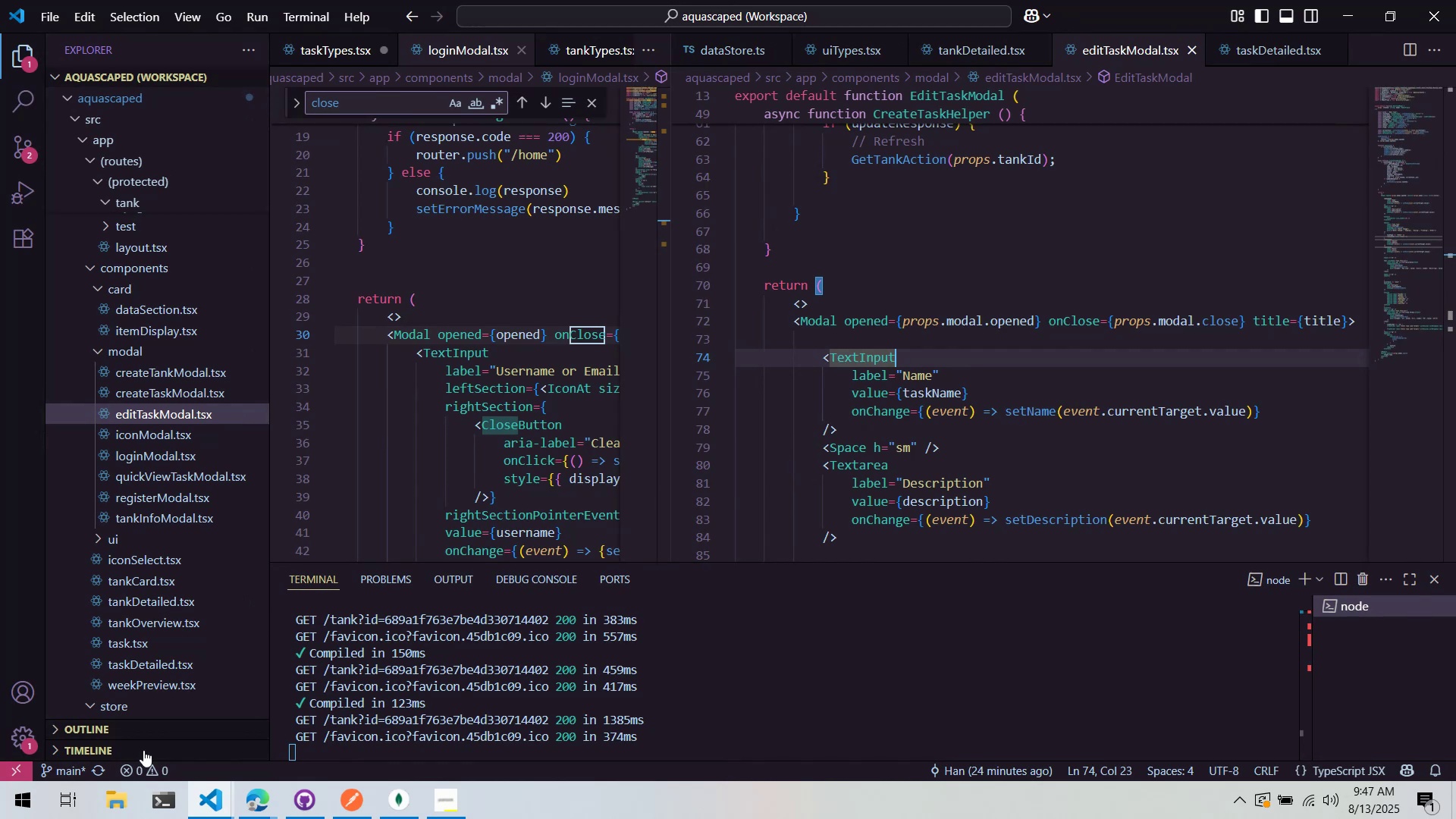 
left_click_drag(start_coordinate=[268, 164], to_coordinate=[169, 160])
 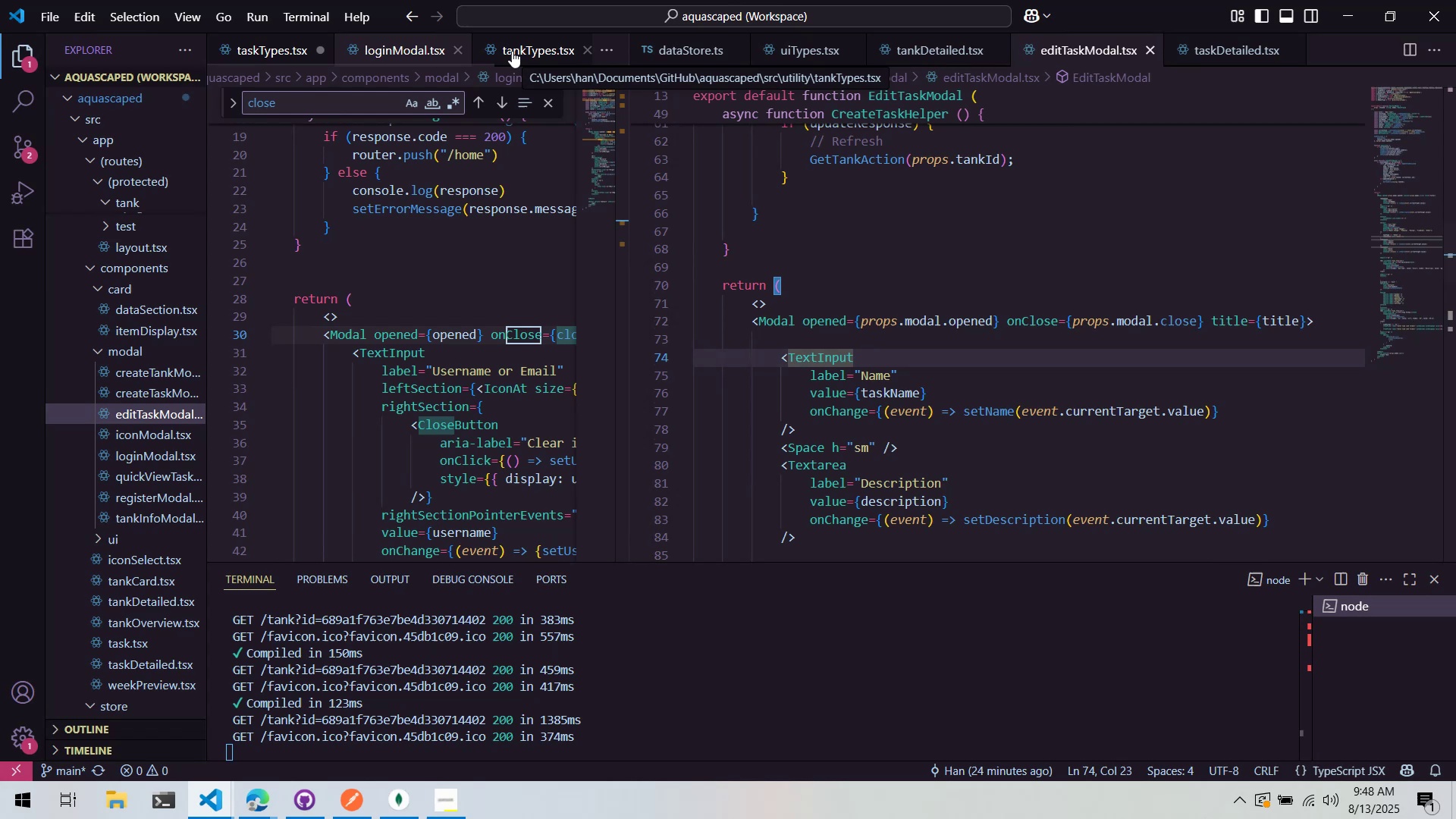 
middle_click([512, 51])
 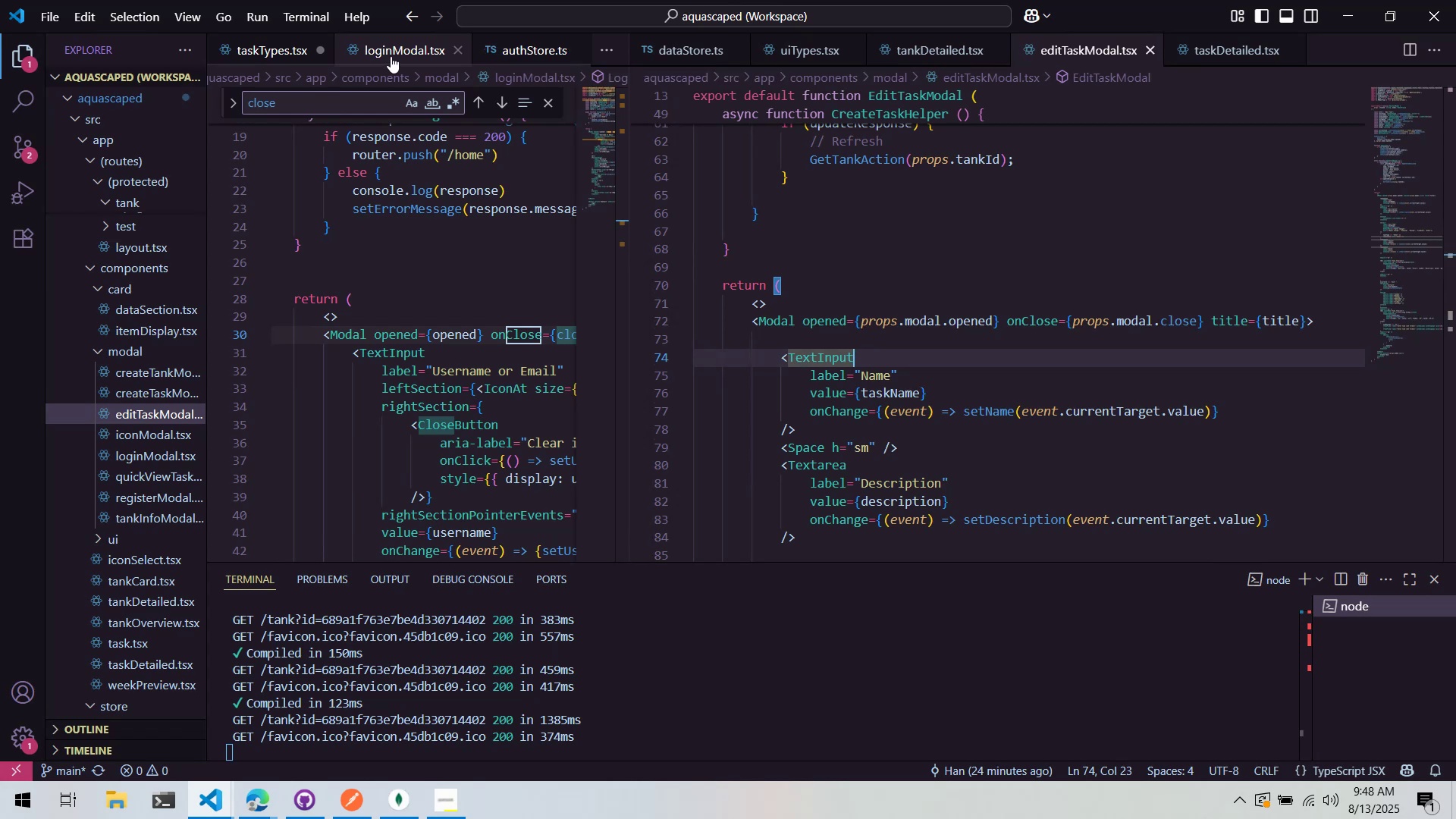 
middle_click([391, 56])
 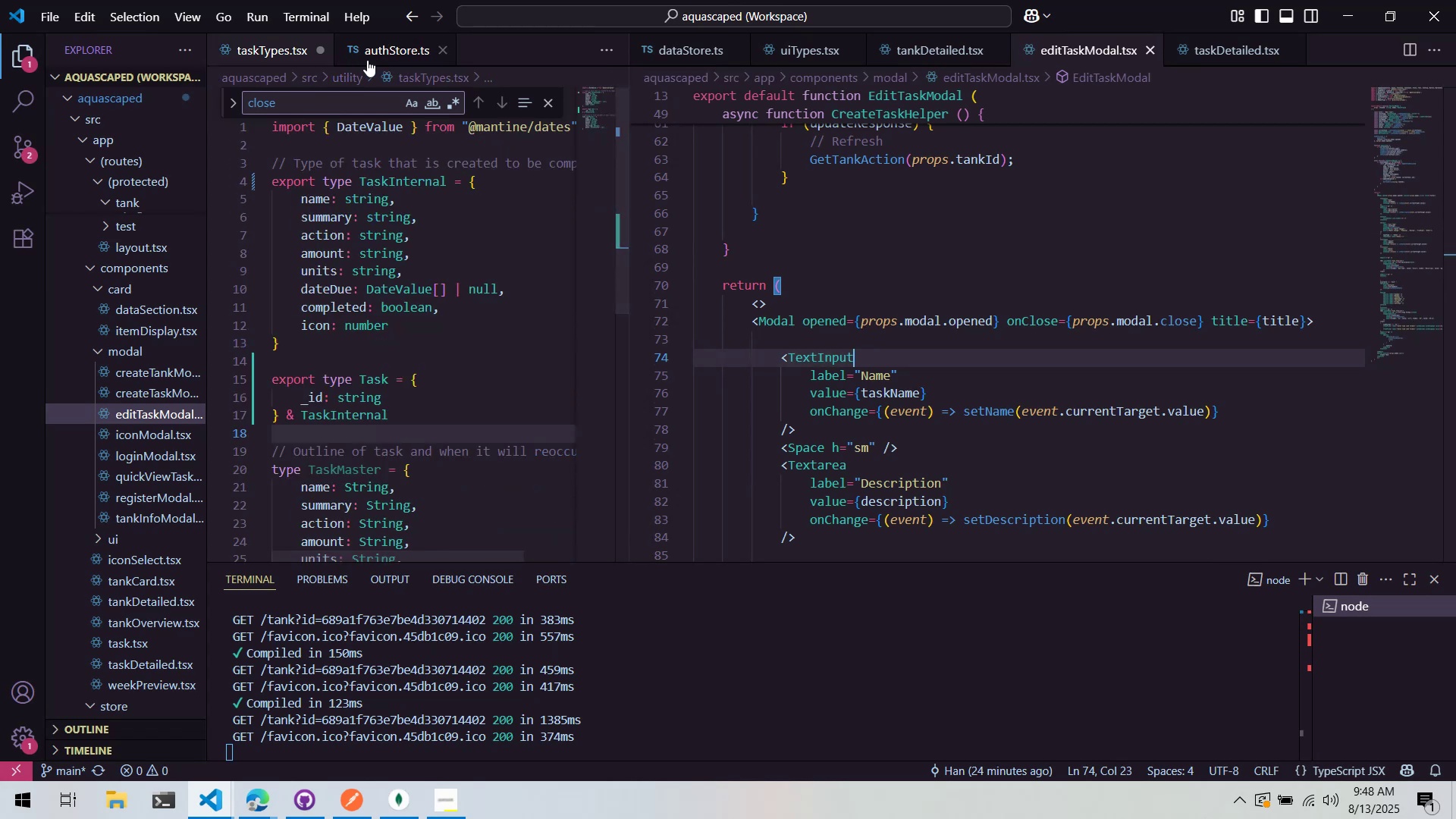 
middle_click([376, 51])
 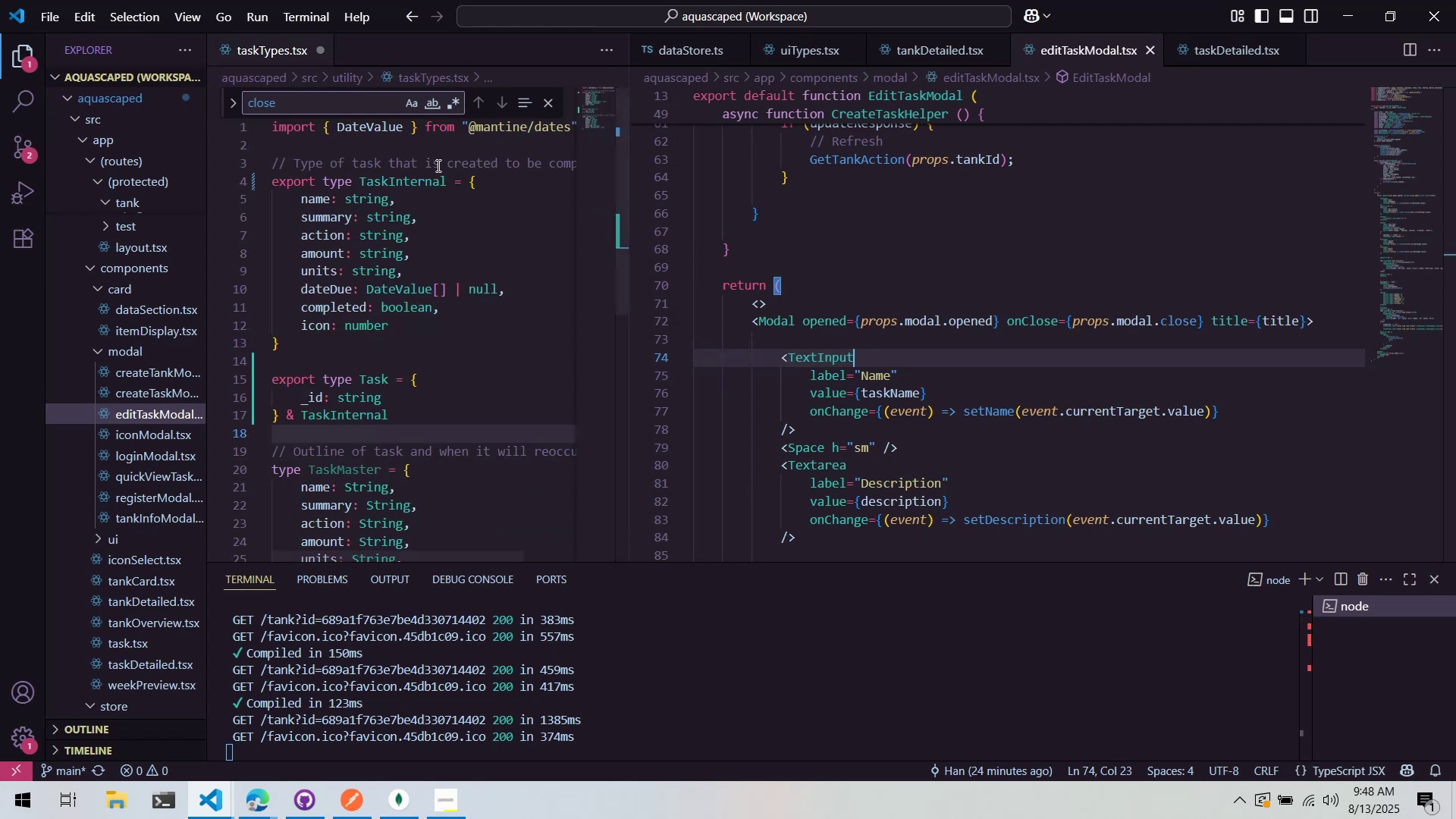 
left_click([453, 177])
 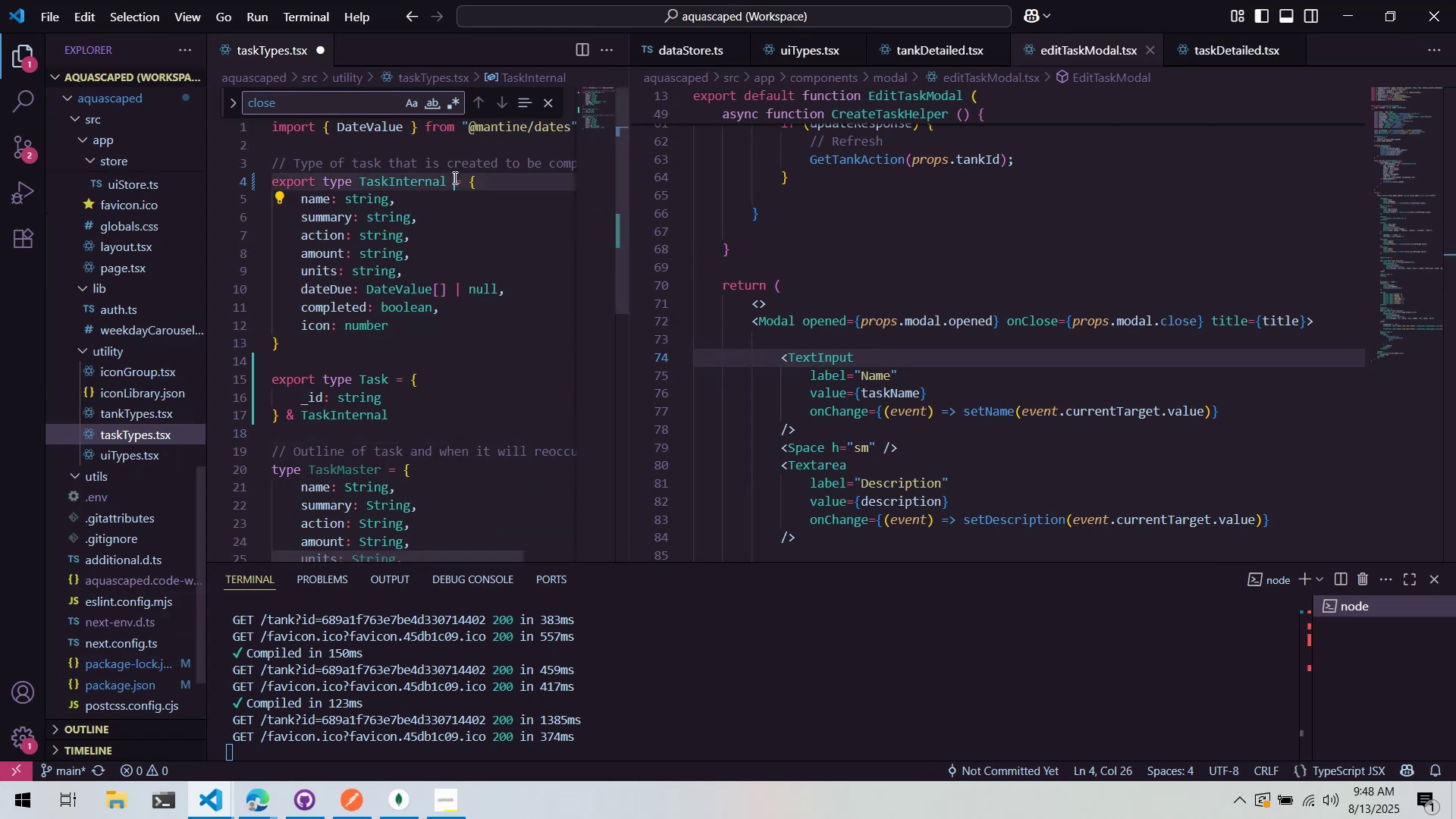 
key(Control+S)
 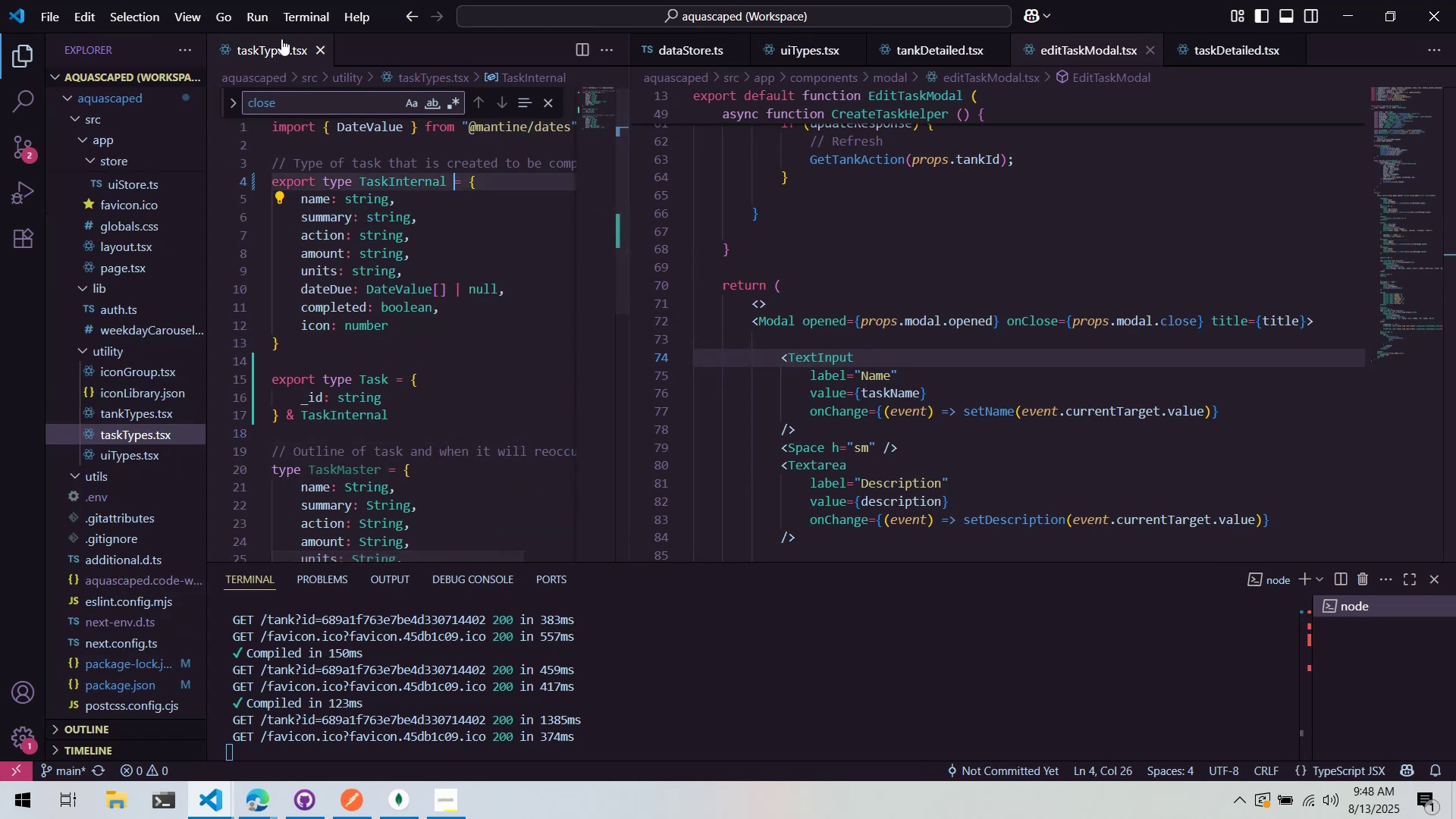 
middle_click([277, 42])
 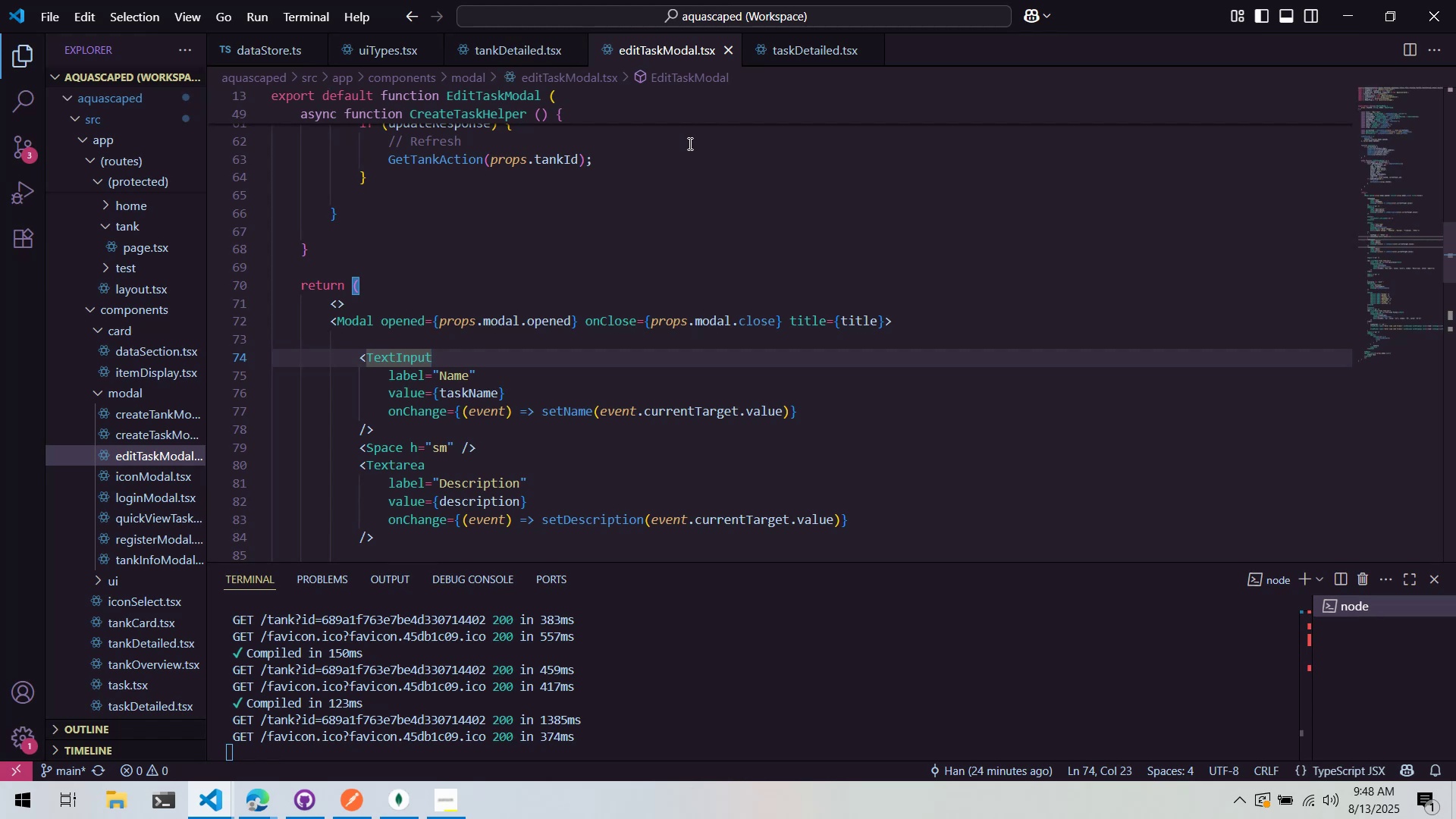 
wait(10.8)
 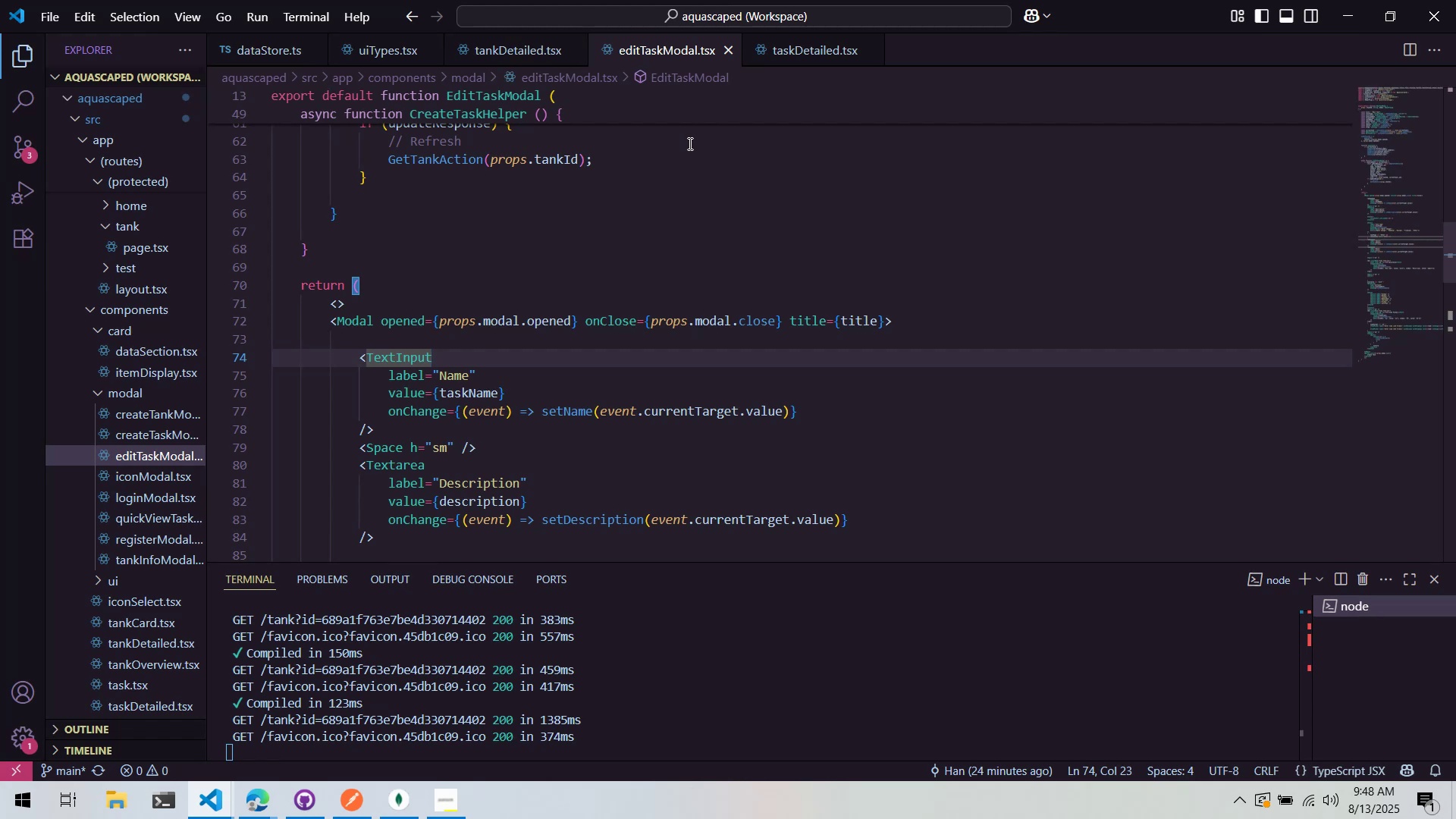 
right_click([686, 132])
 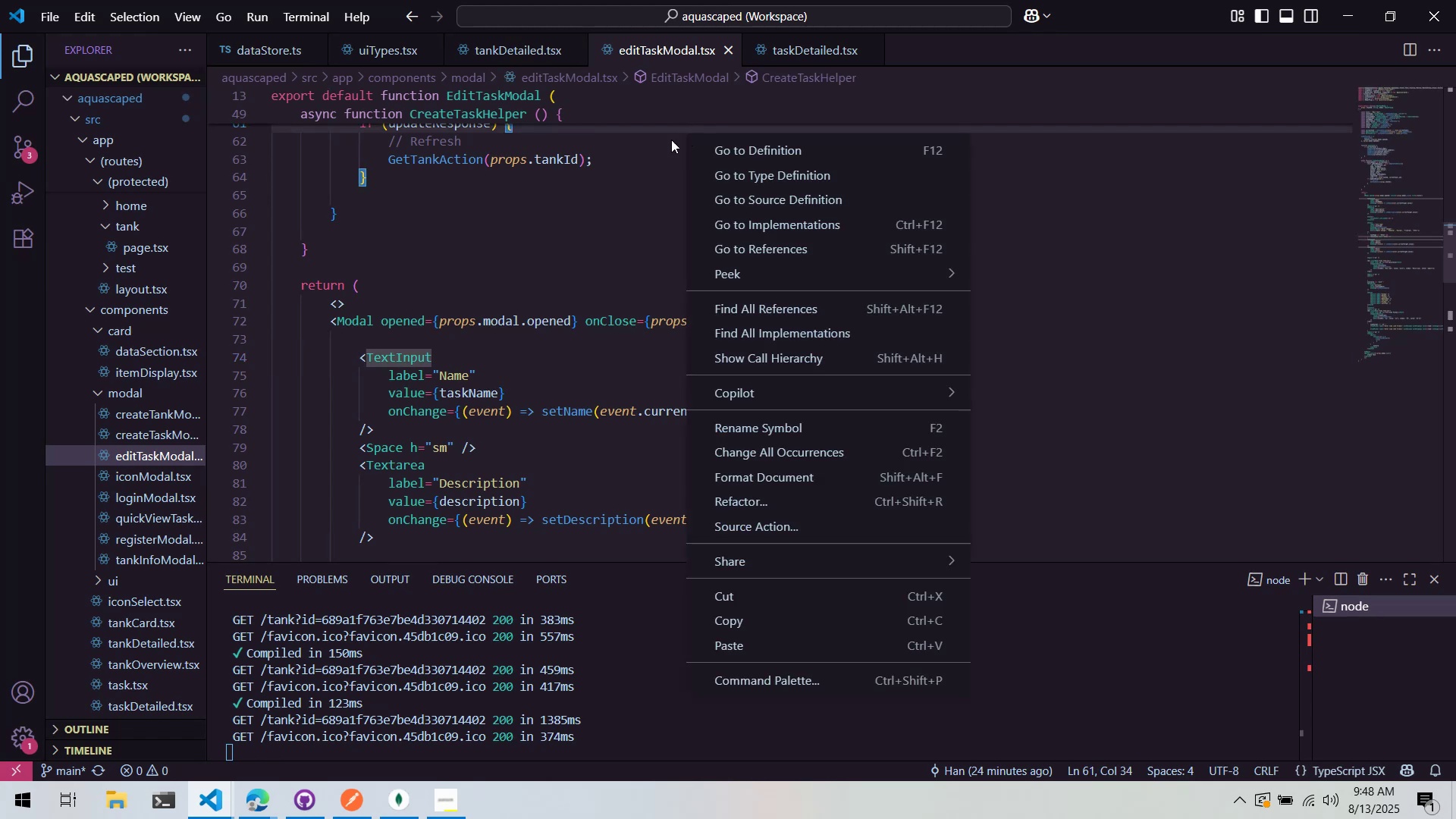 
left_click([554, 175])
 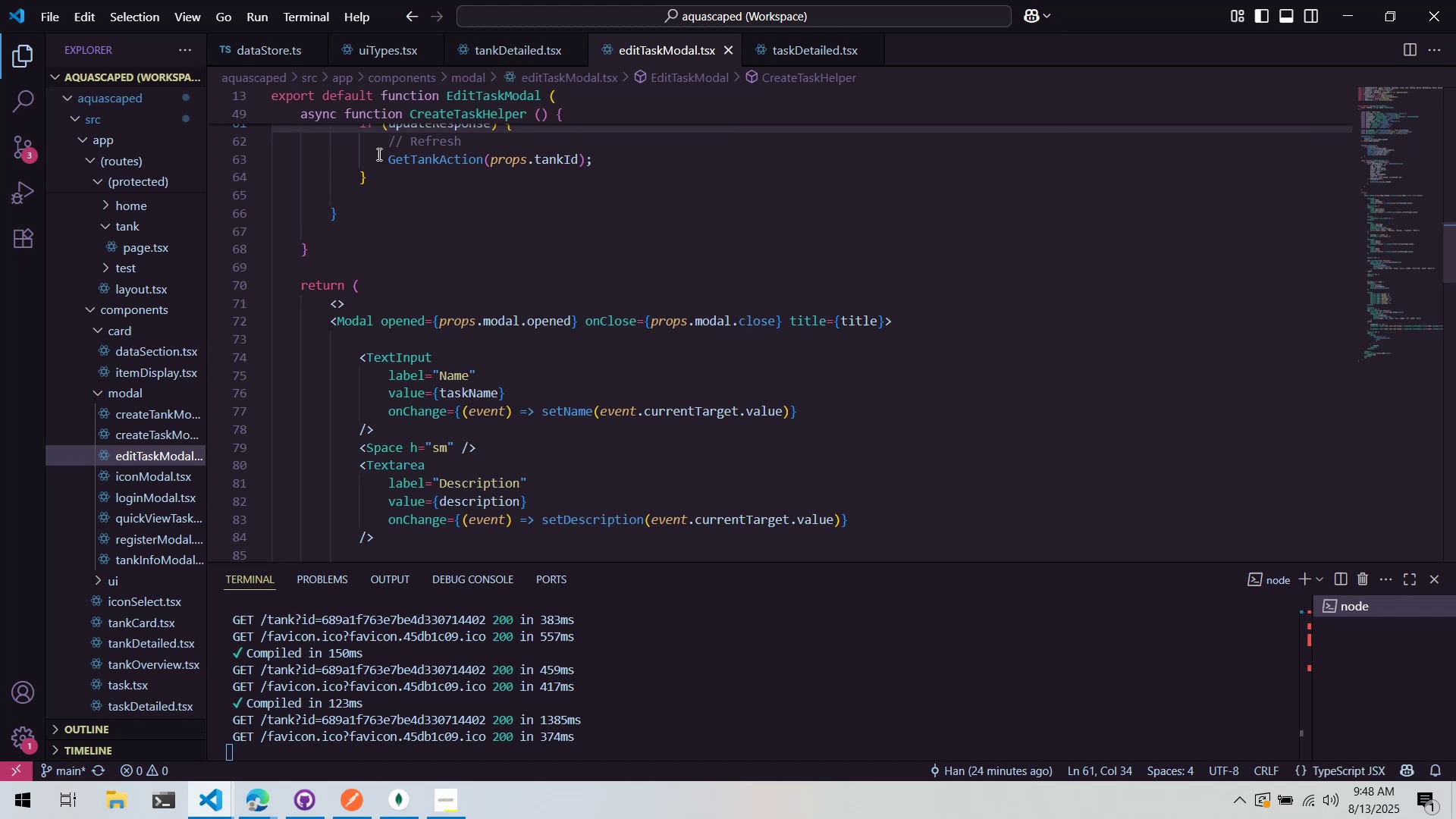 
wait(27.55)
 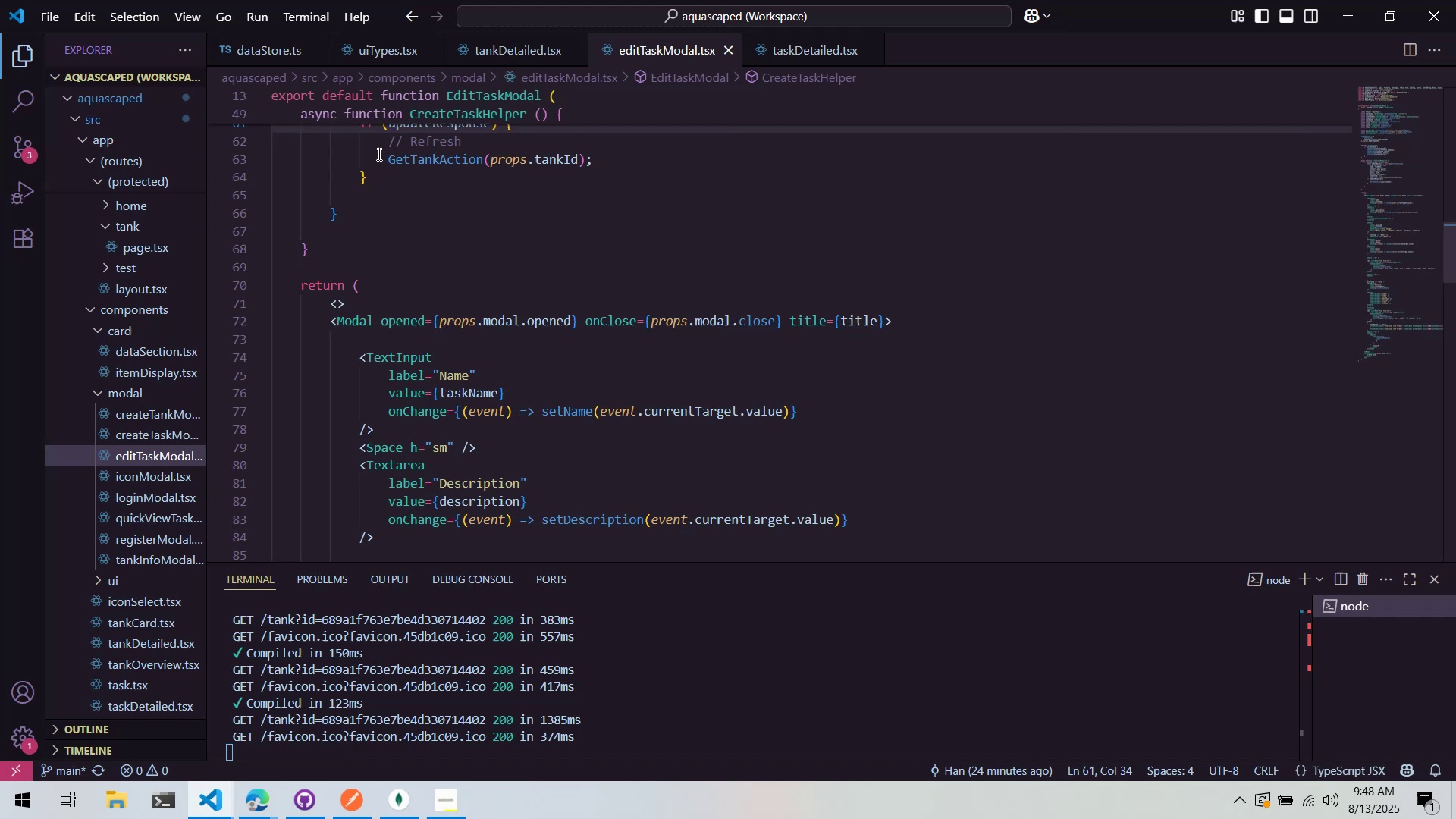 
scroll: coordinate [494, 240], scroll_direction: up, amount: 6.0
 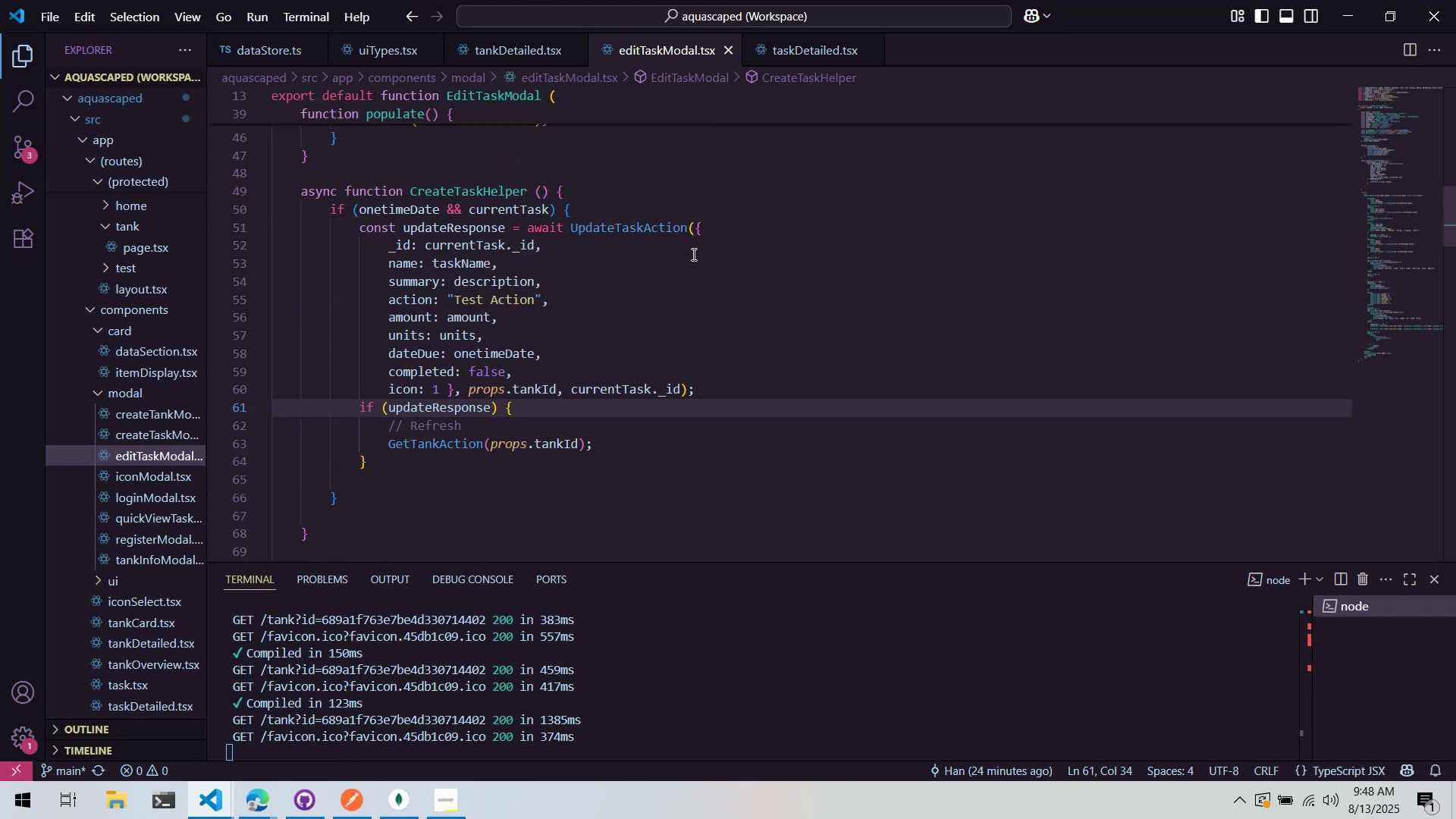 
left_click([754, 254])
 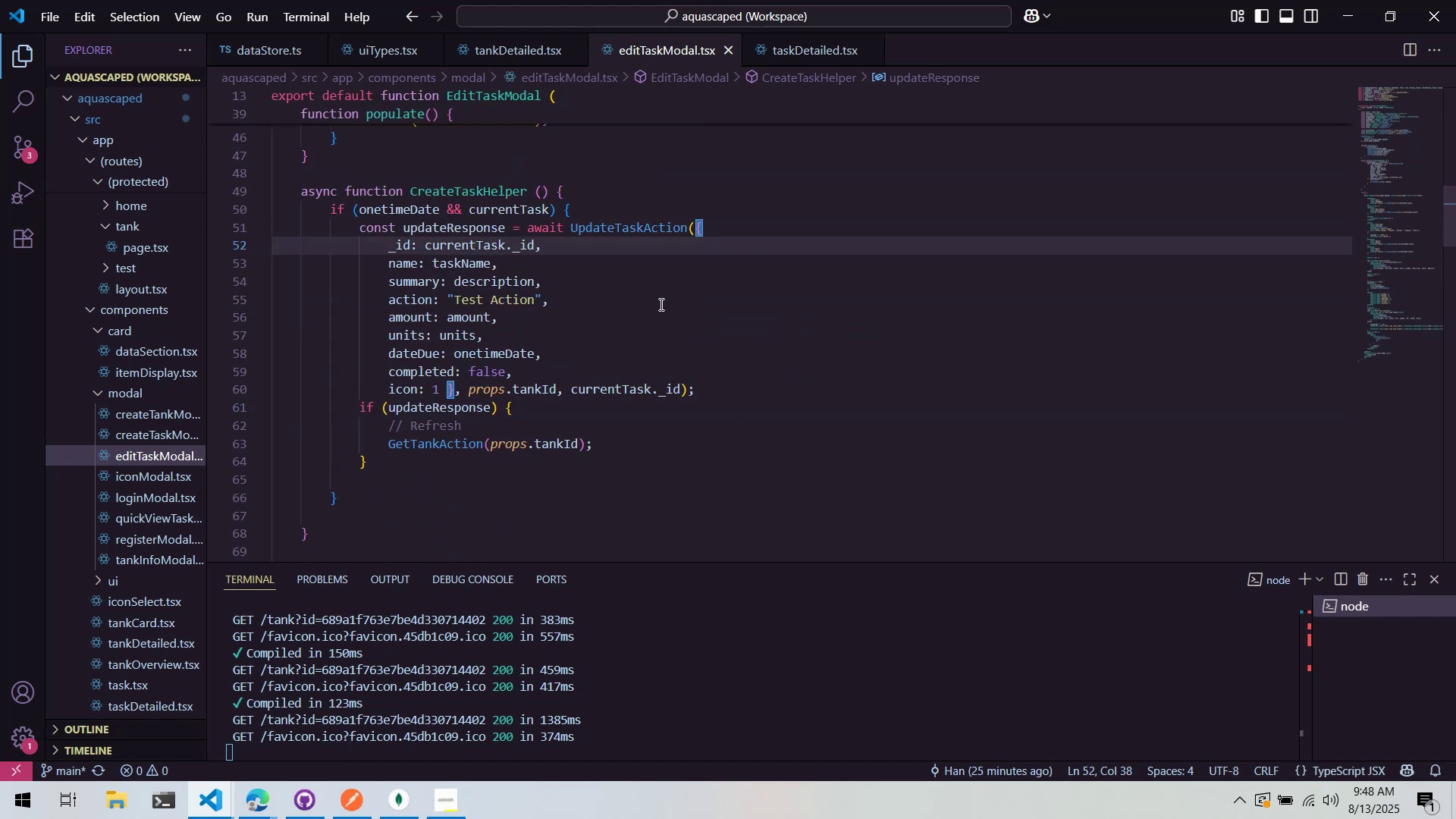 
scroll: coordinate [661, 298], scroll_direction: up, amount: 11.0
 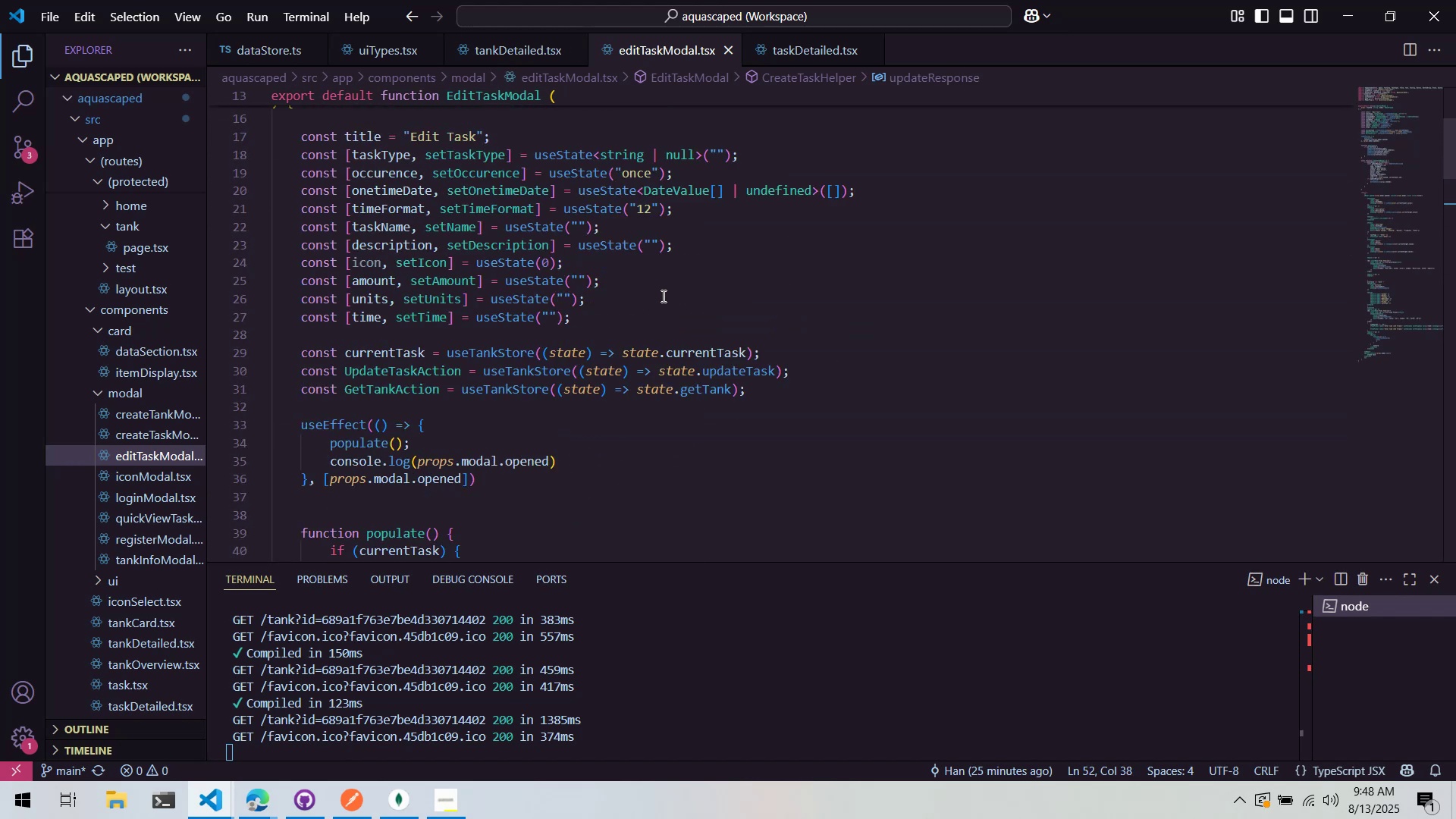 
scroll: coordinate [661, 296], scroll_direction: down, amount: 14.0
 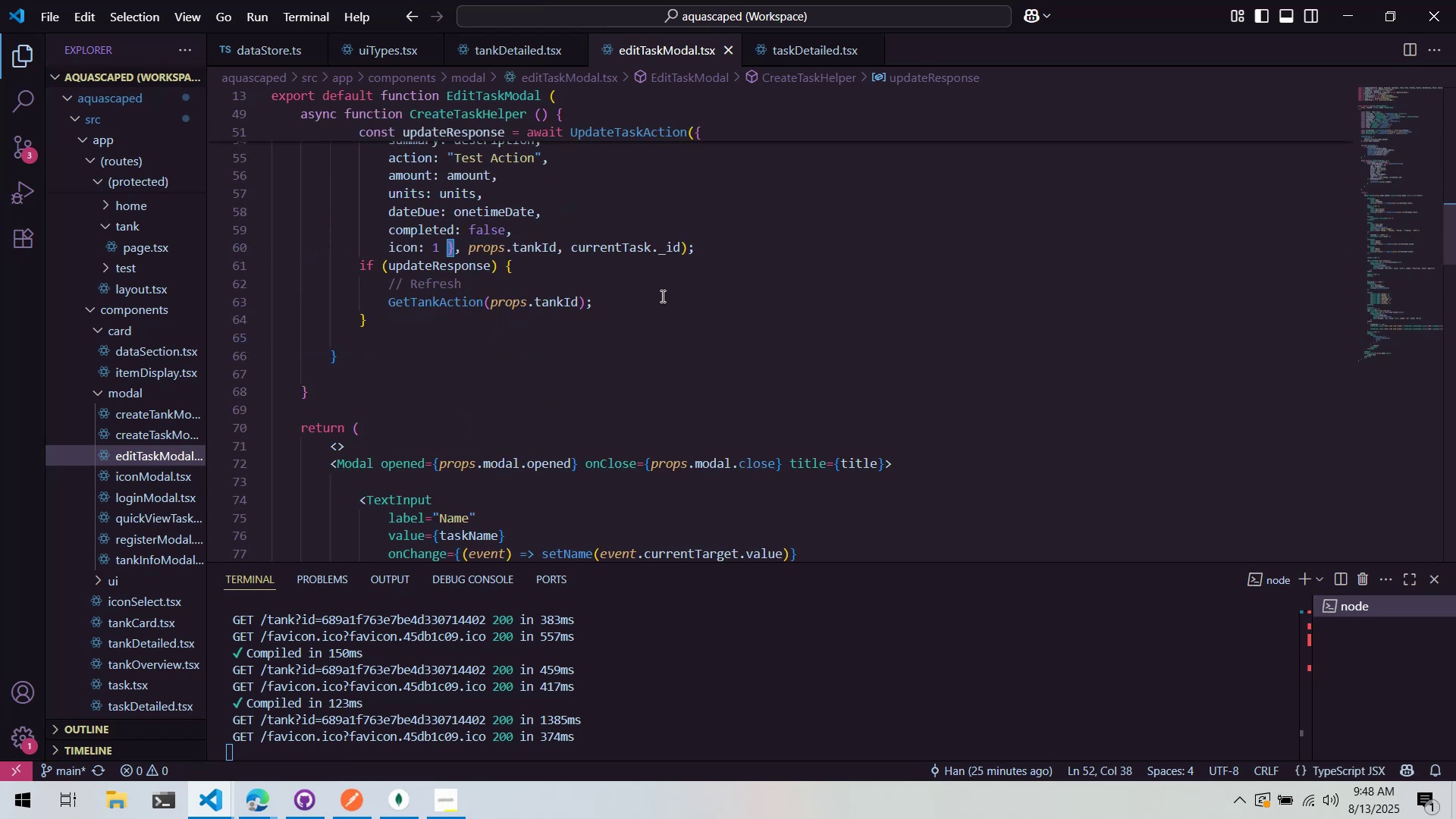 
scroll: coordinate [661, 294], scroll_direction: up, amount: 19.0
 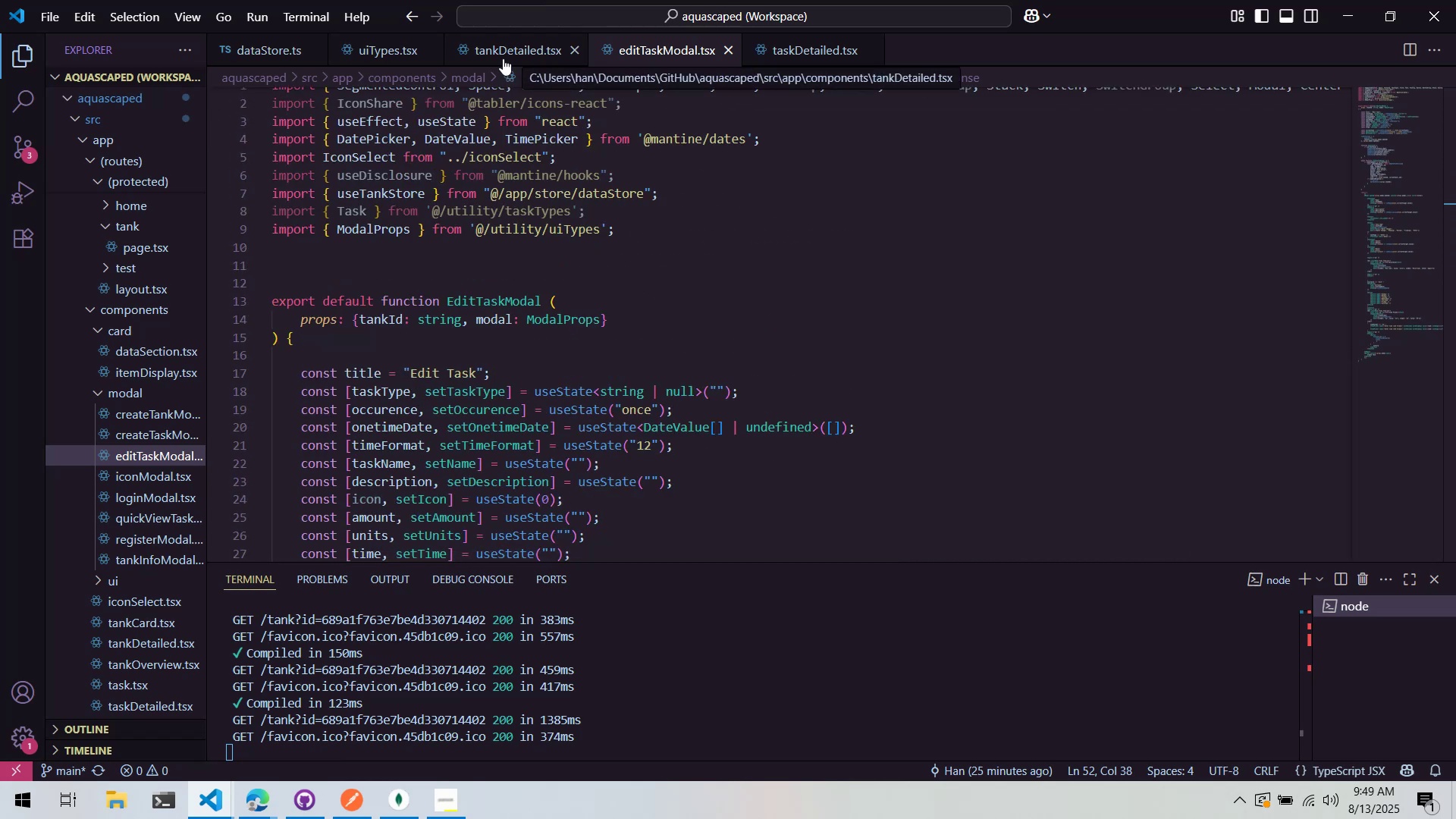 
wait(5.46)
 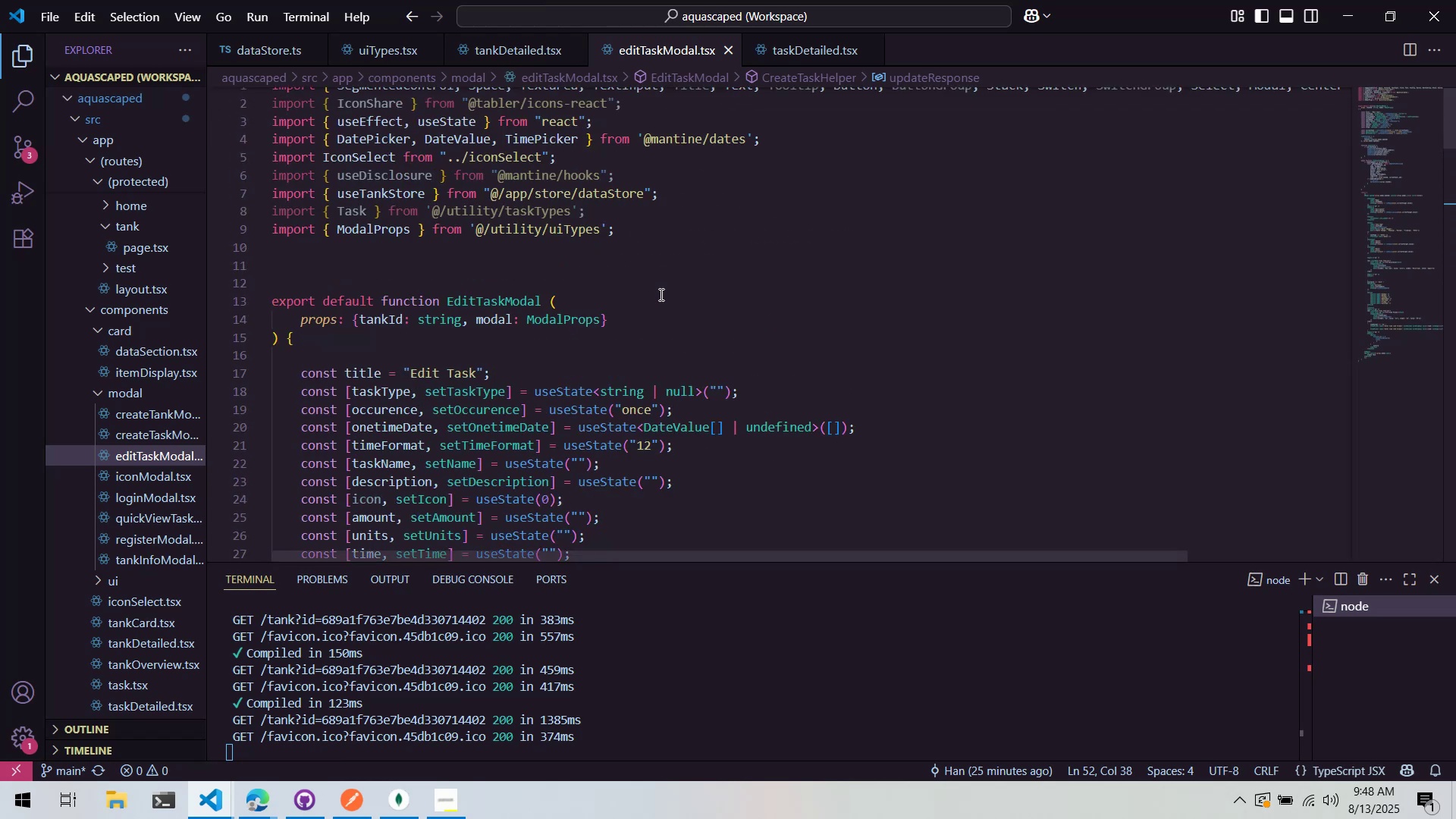 
left_click([503, 58])
 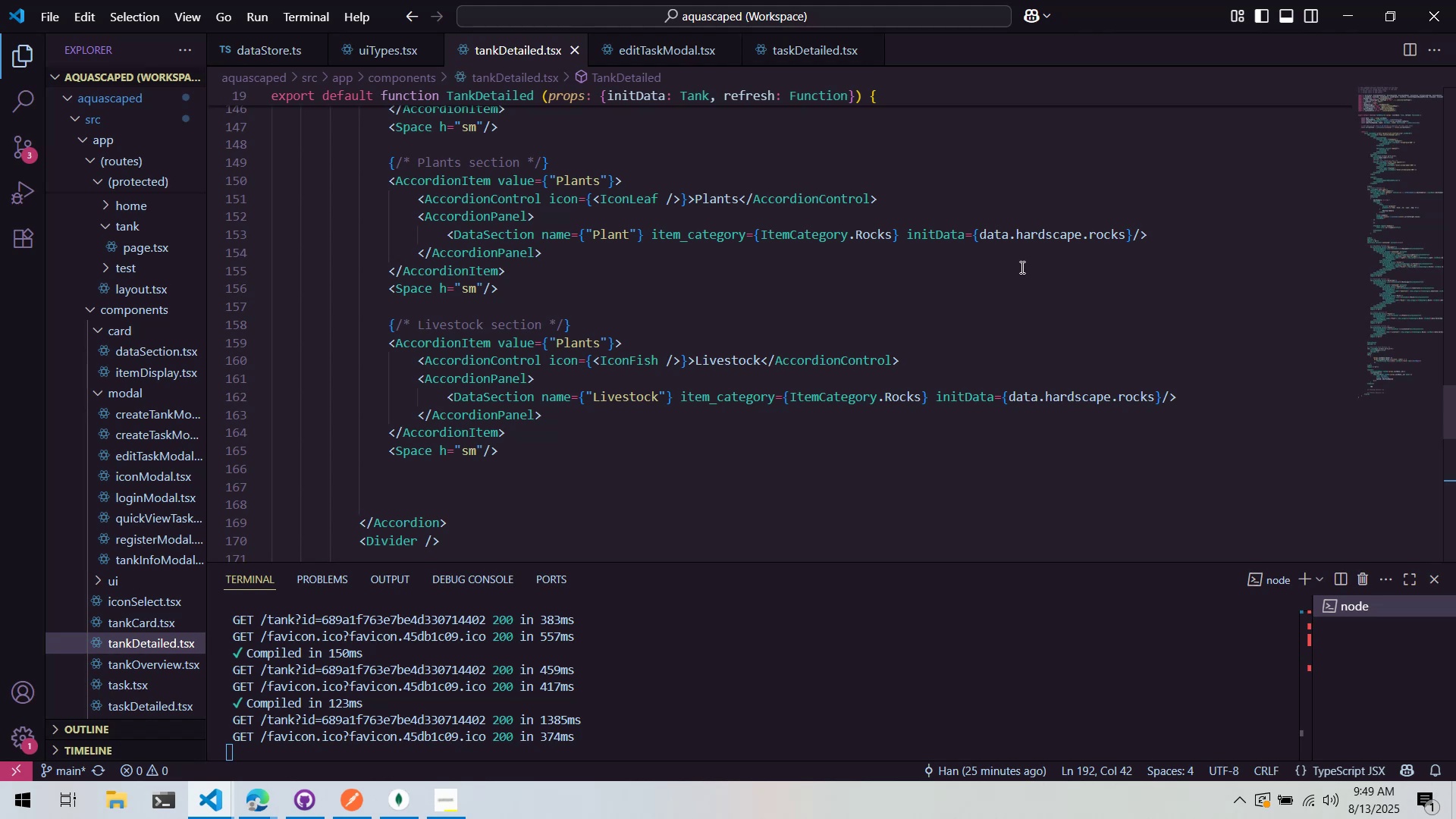 
left_click_drag(start_coordinate=[1388, 331], to_coordinate=[1398, 119])
 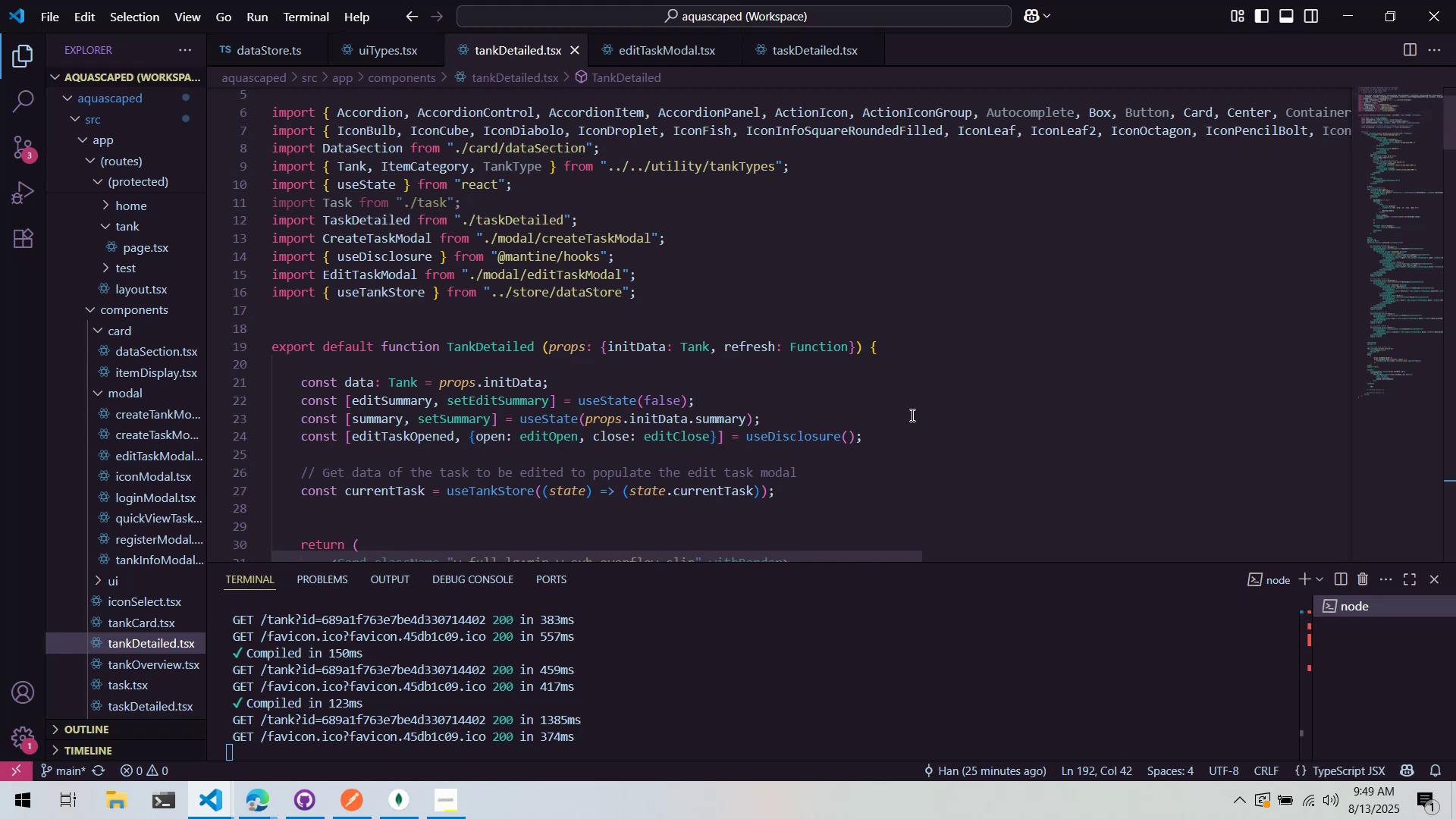 
left_click([911, 414])
 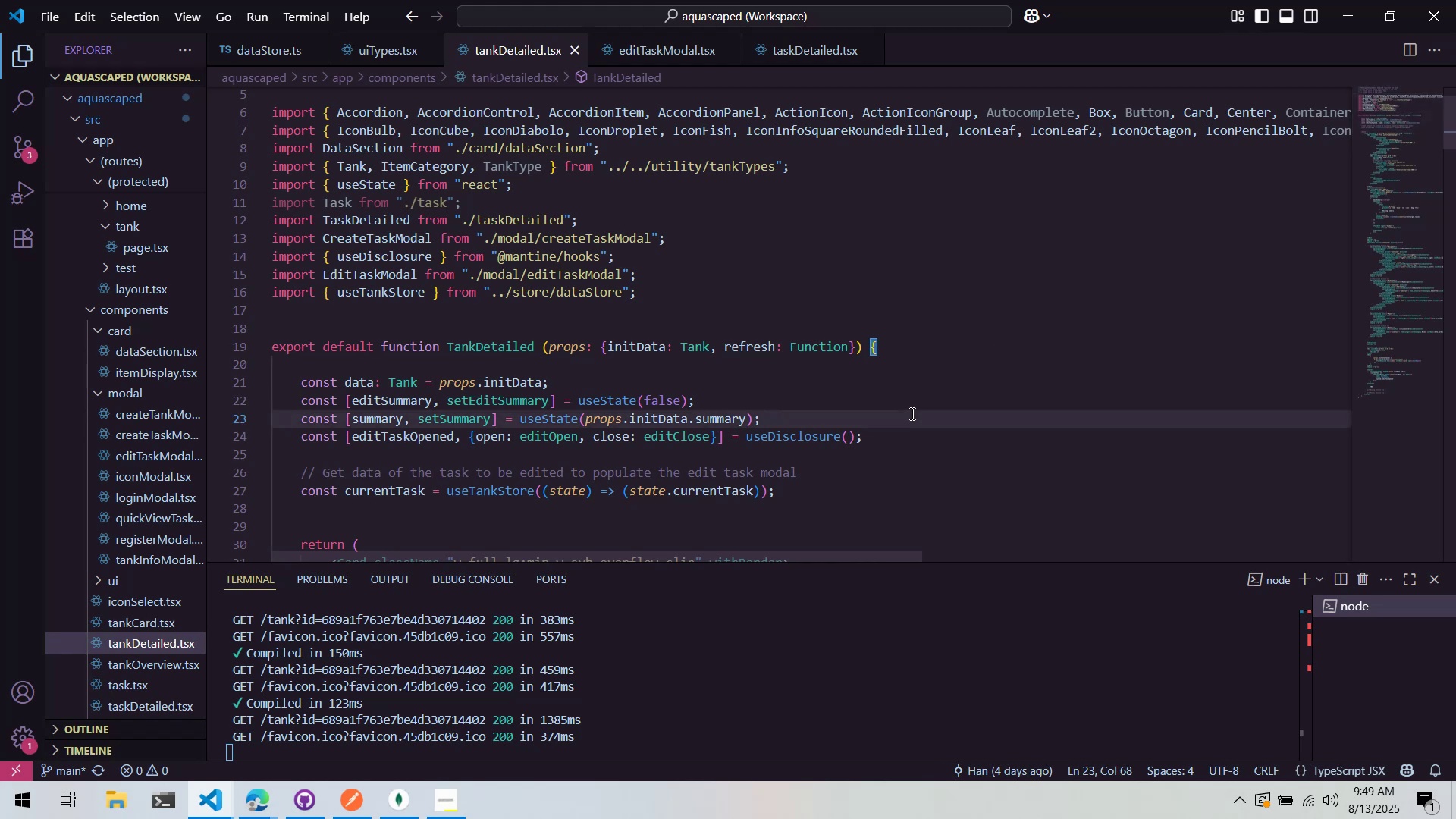 
scroll: coordinate [915, 406], scroll_direction: down, amount: 4.0
 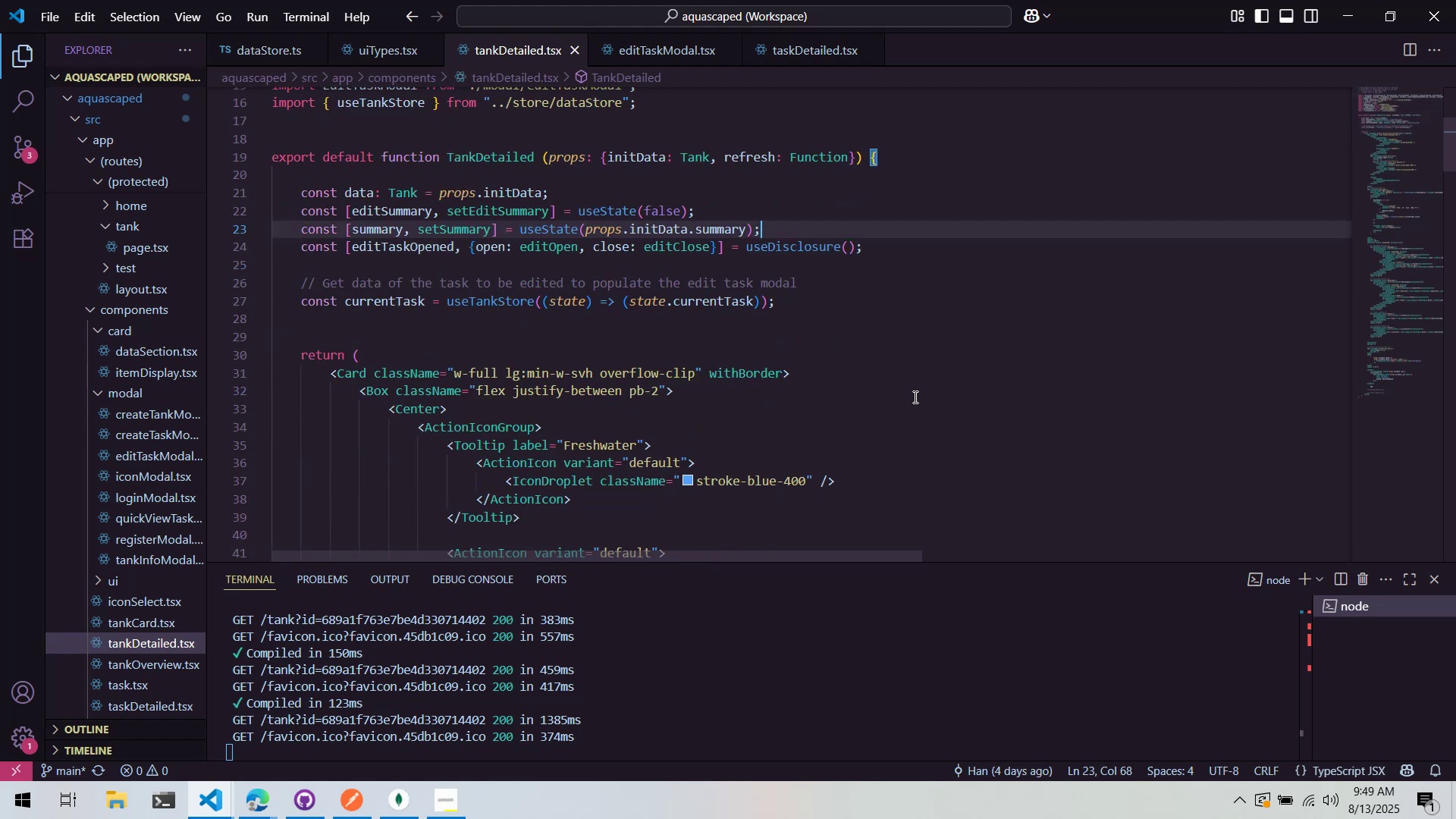 
key(Enter)
 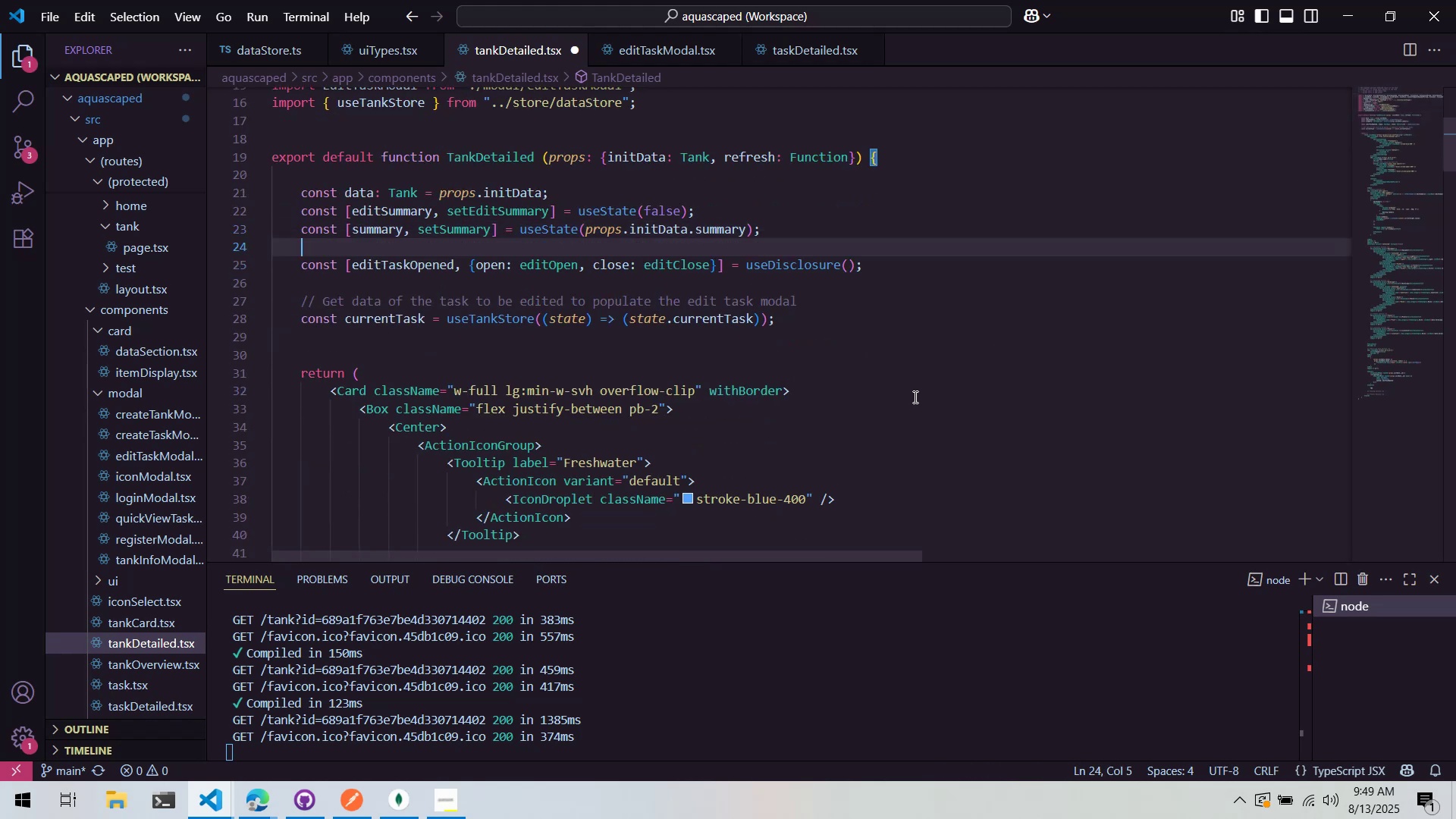 
key(Enter)
 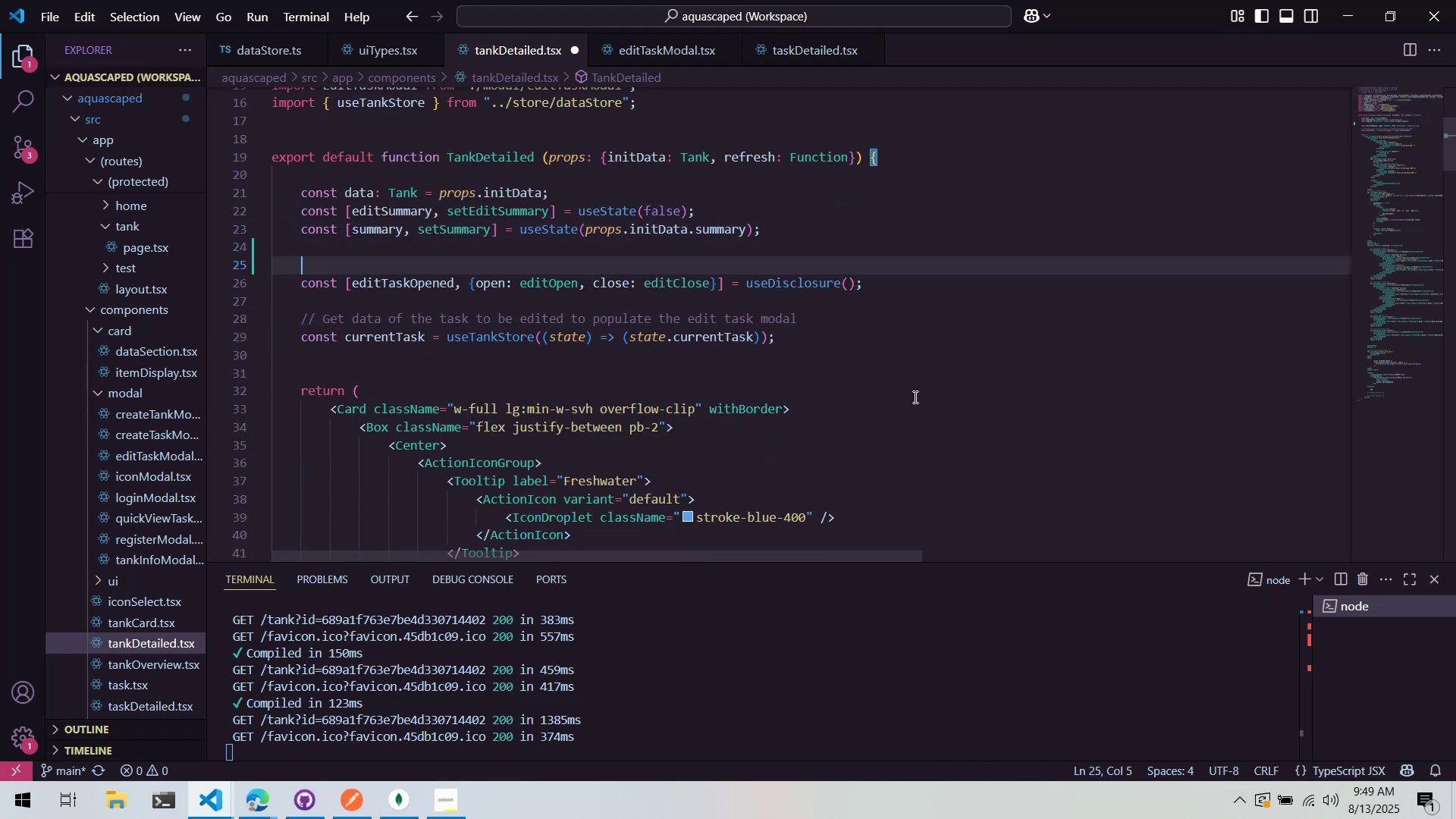 
type(// Control the edit task modal )
key(Backspace)
type( programatticaly )
 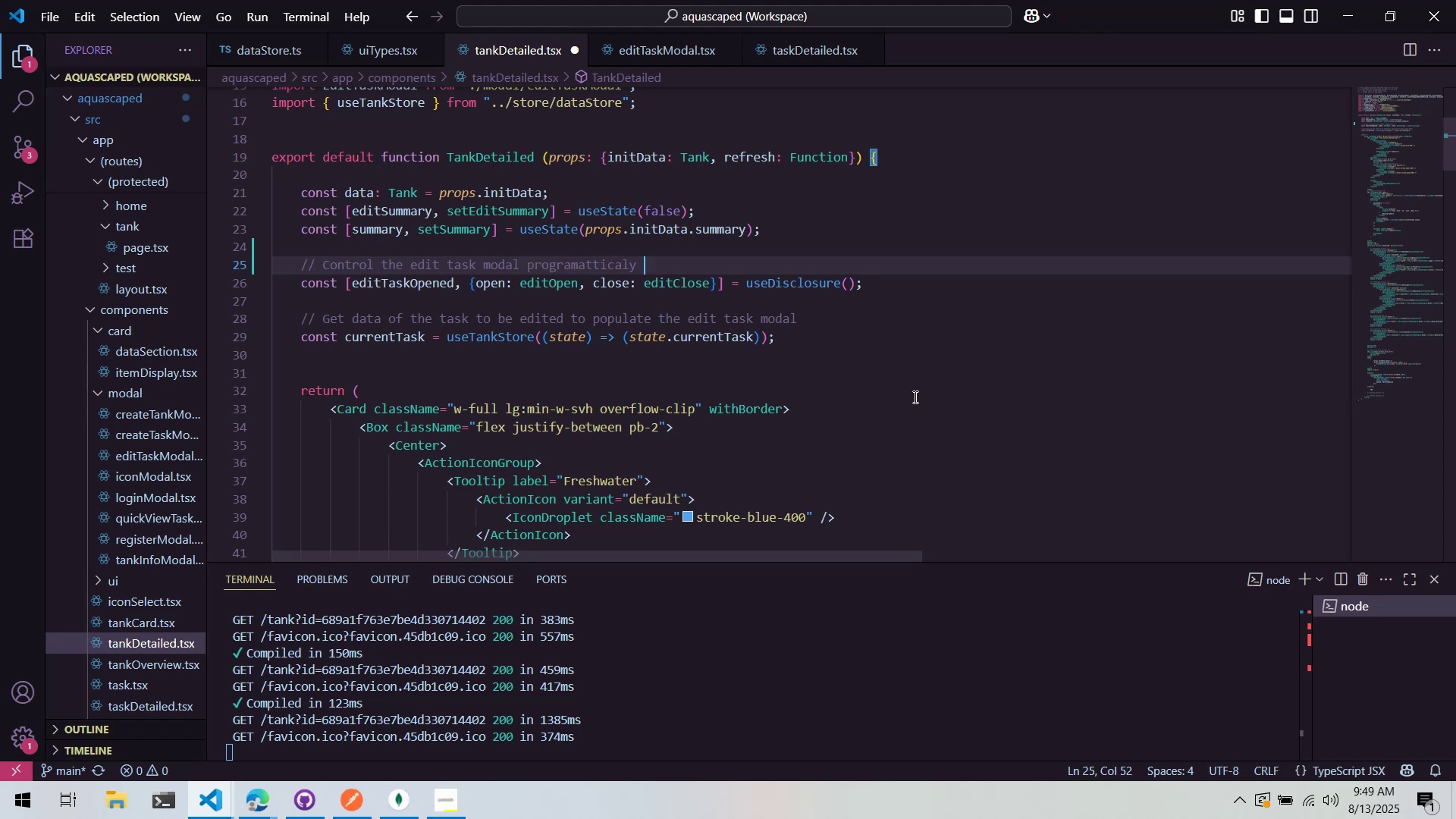 
key(Control+ControlLeft)
 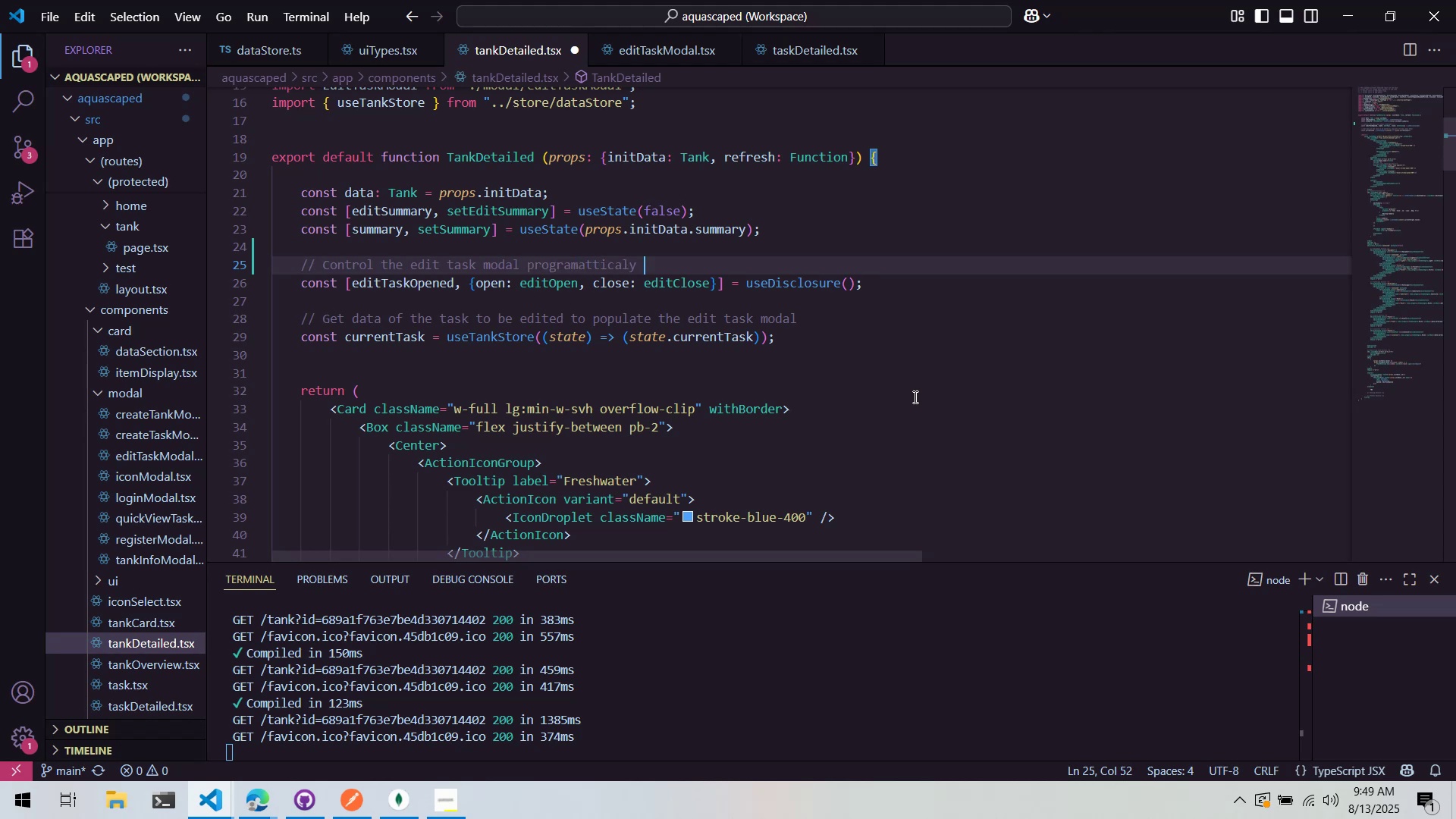 
key(Control+Backspace)
 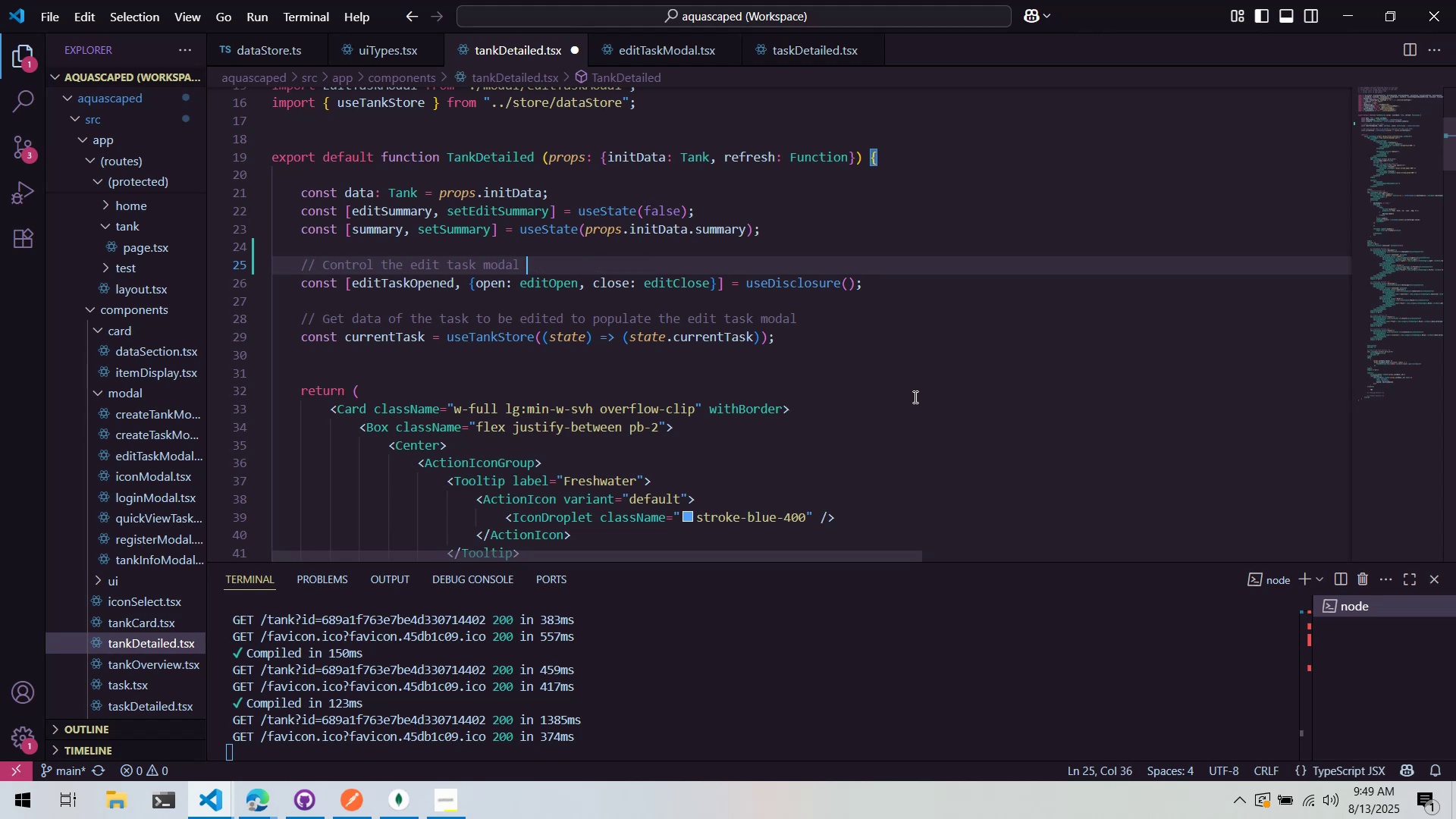 
type(programatically )
key(Backspace)
key(Backspace)
key(Backspace)
type(l)
key(Backspace)
type(t )
key(Backspace)
key(Backspace)
type(y )
 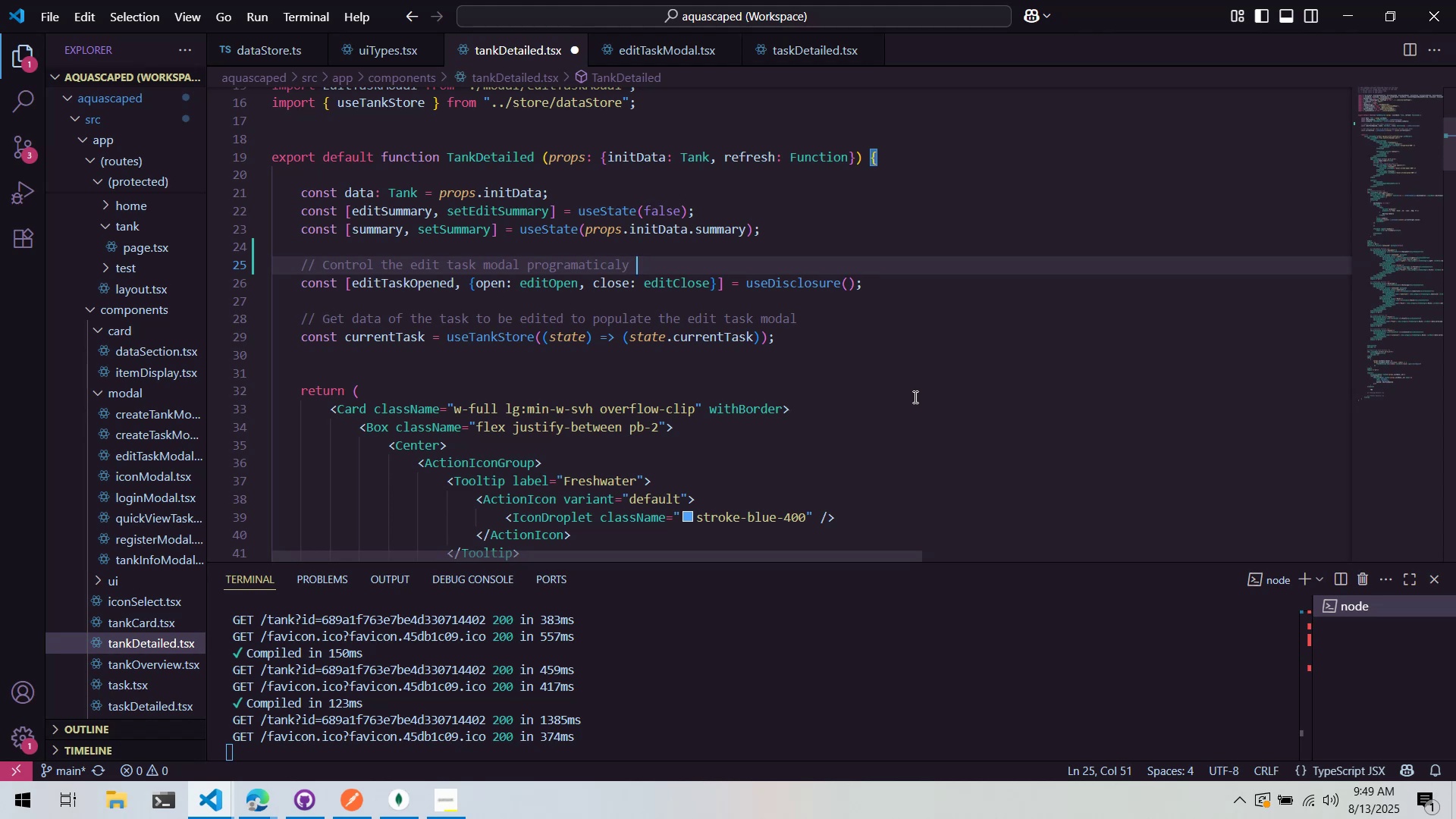 
left_click([914, 397])
 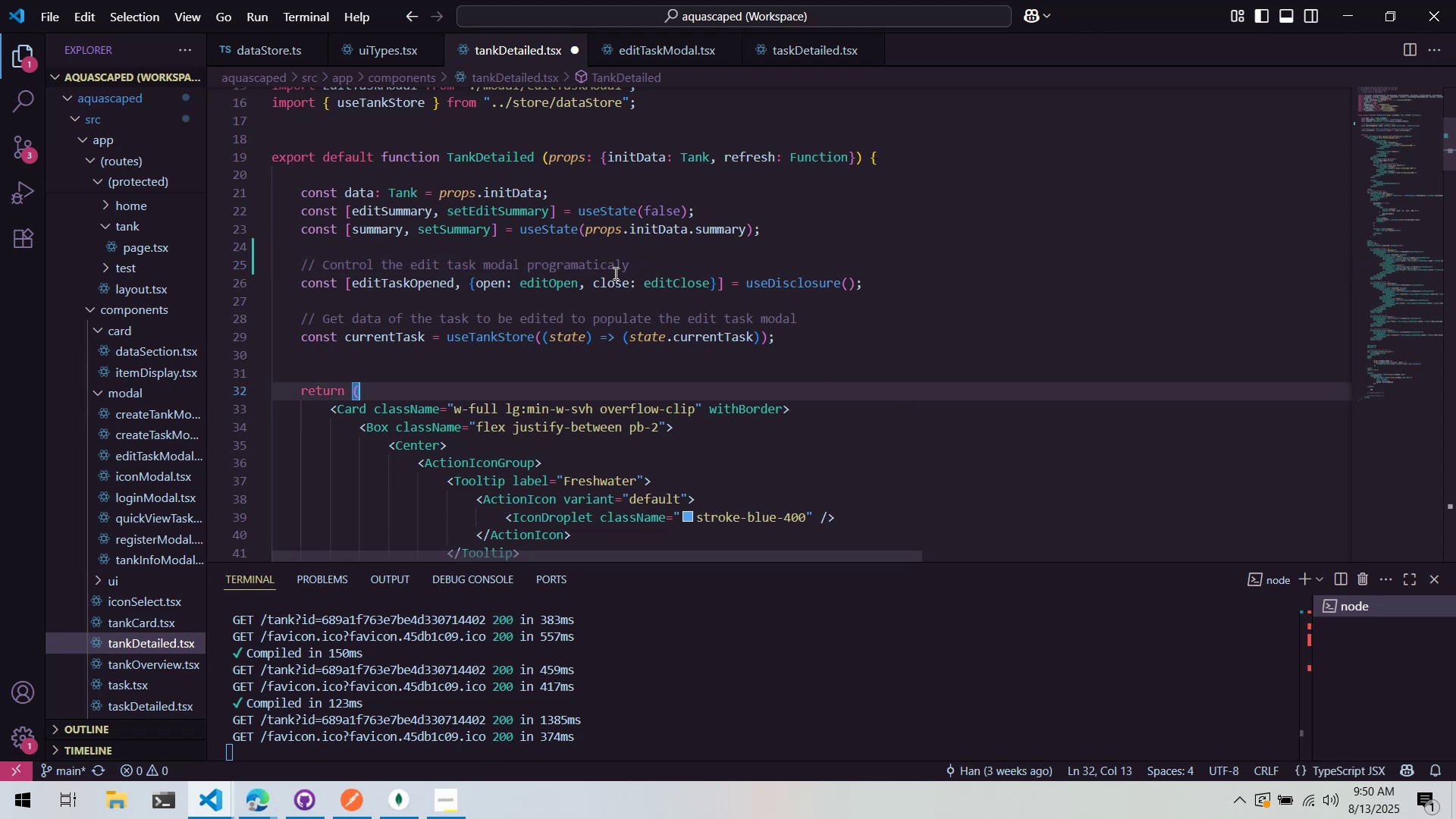 
double_click([604, 263])
 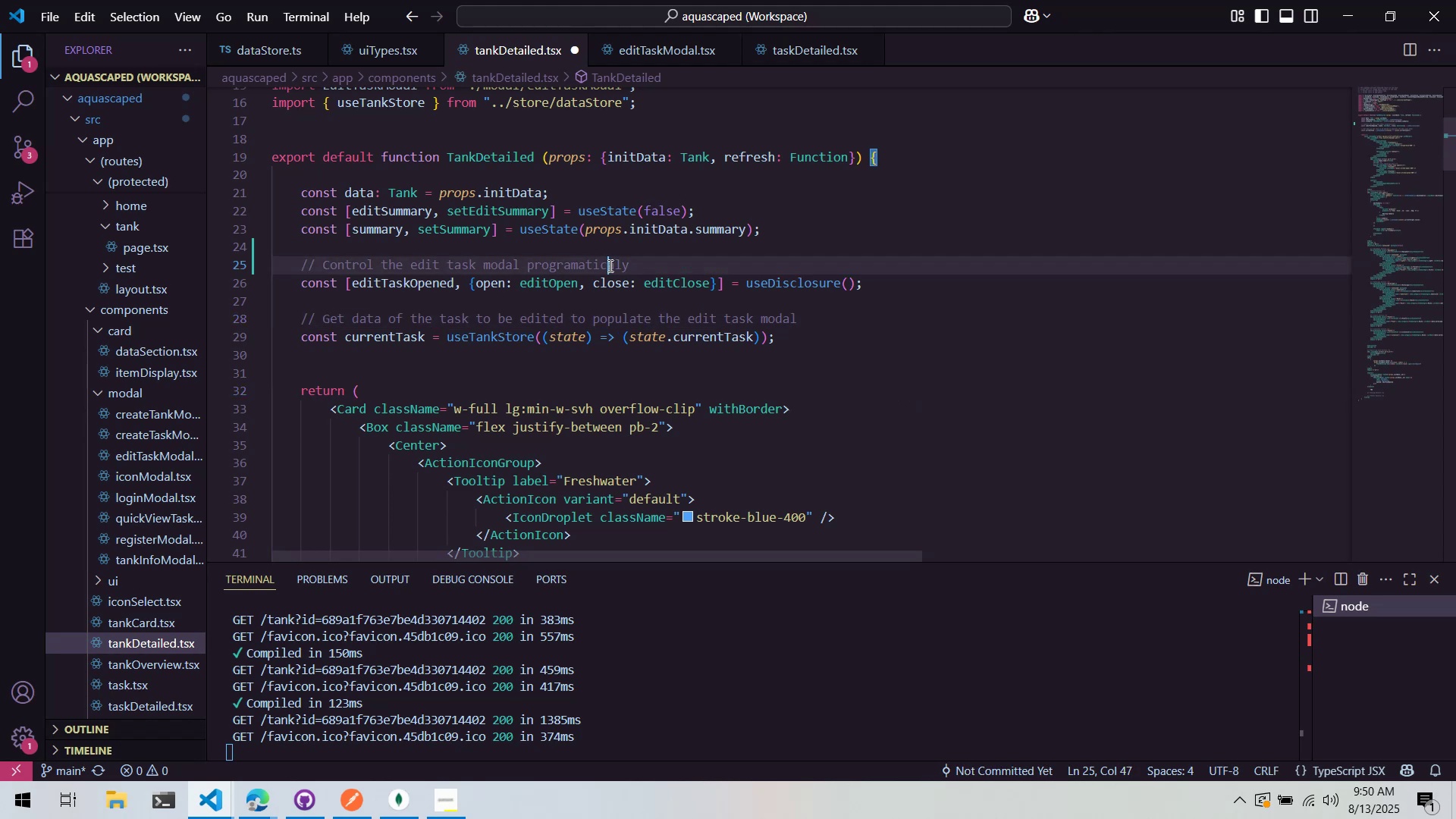 
triple_click([609, 265])
 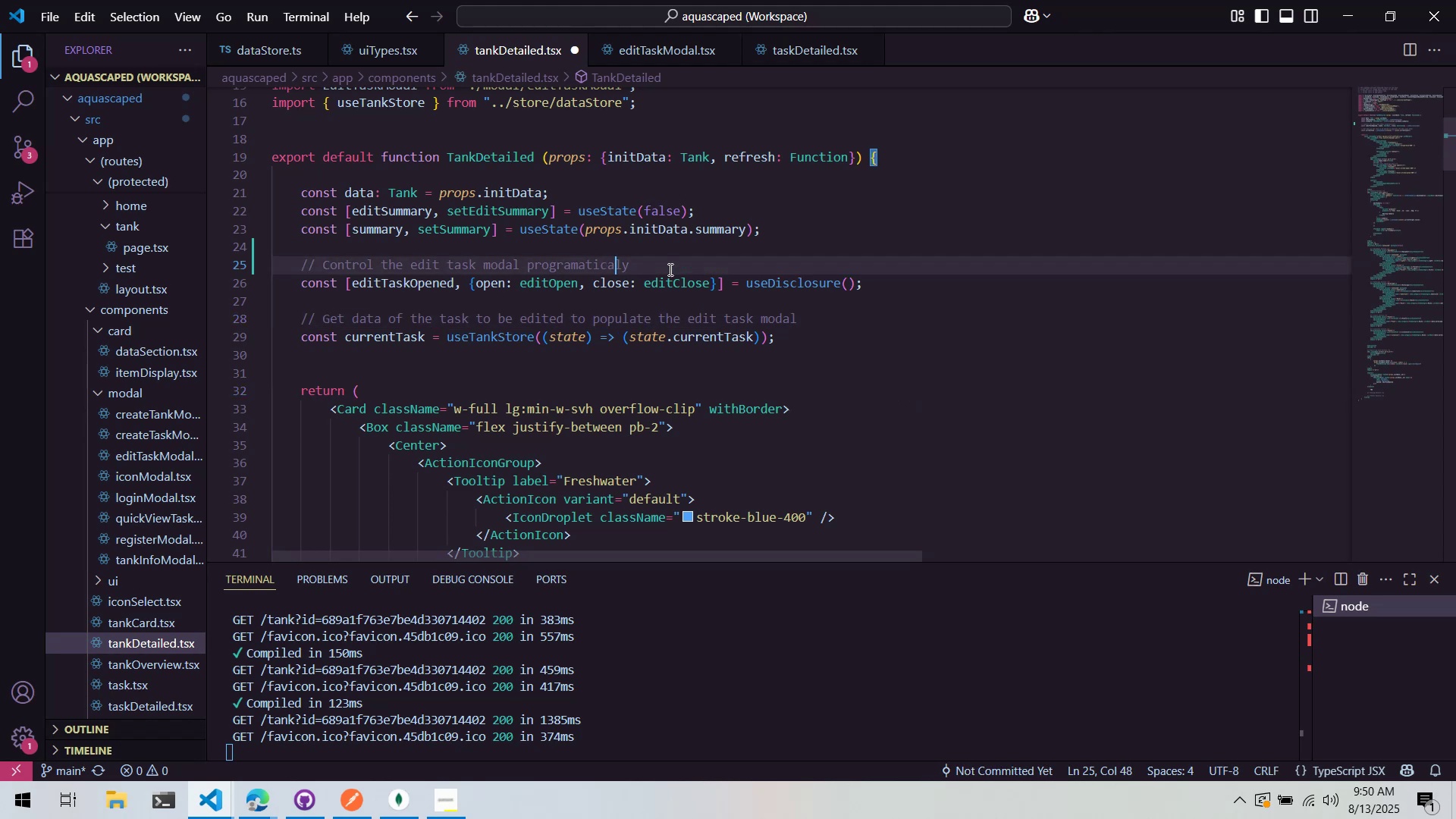 
key(Backspace)
 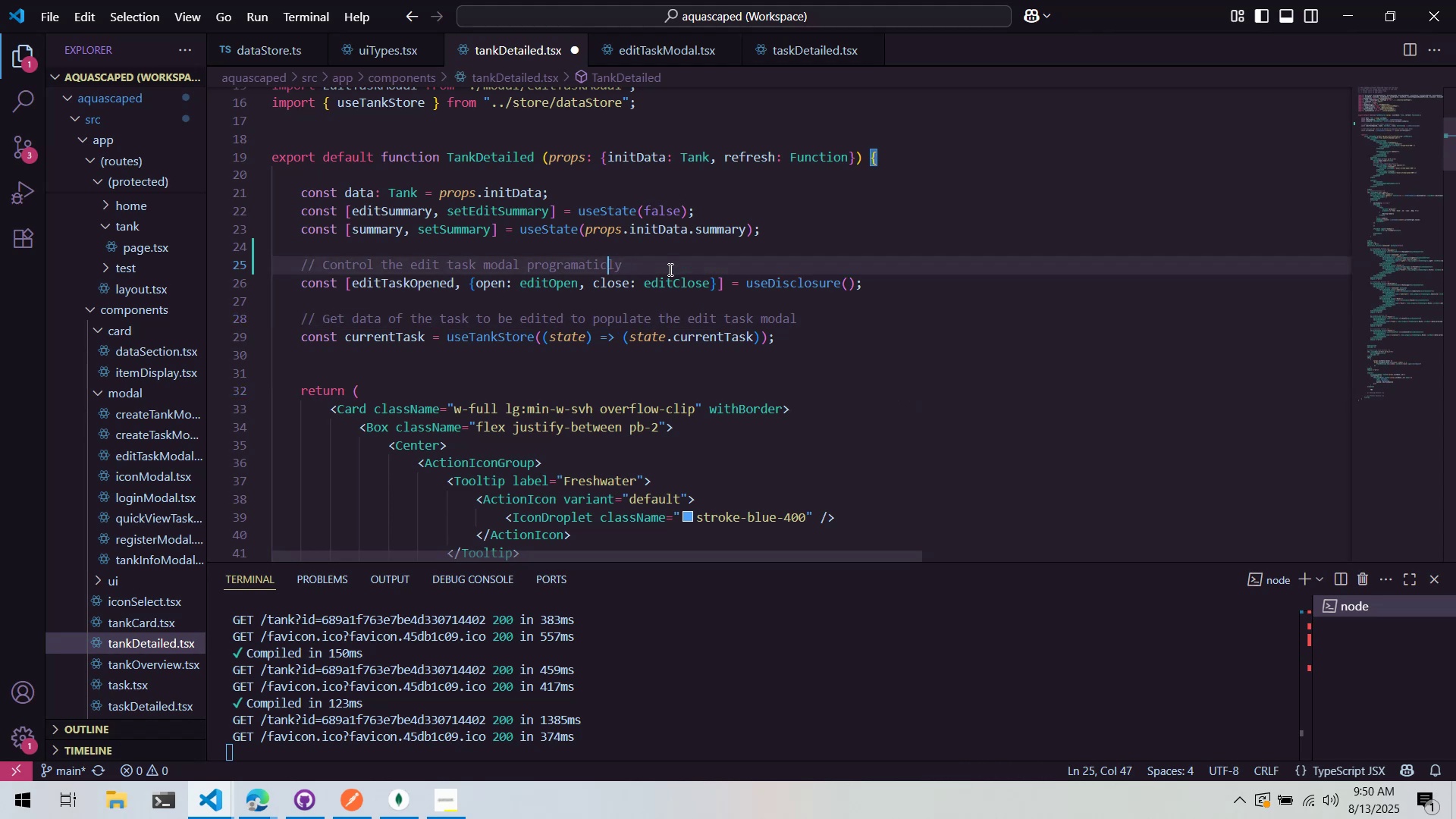 
left_click([663, 270])
 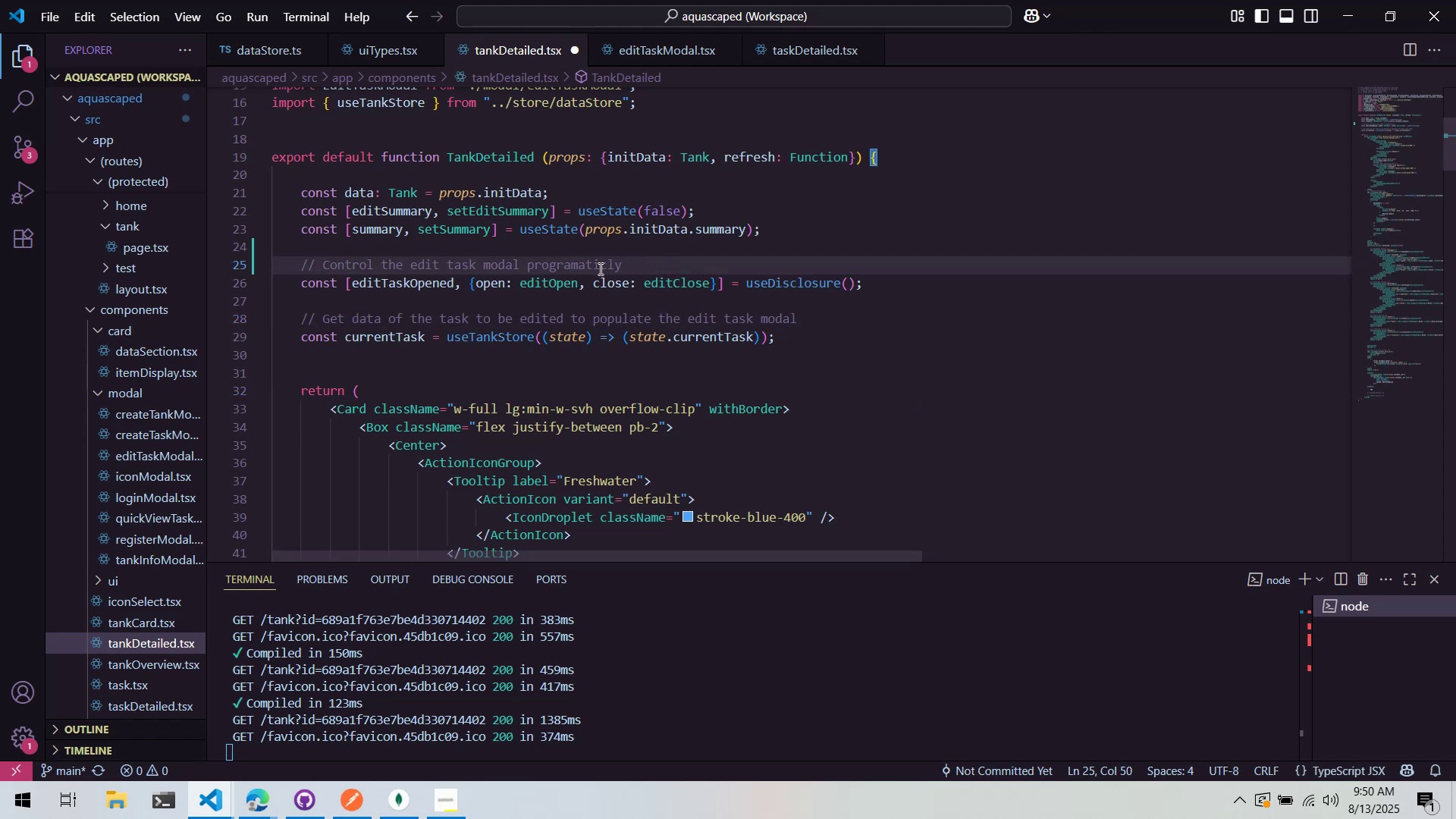 
left_click([652, 300])
 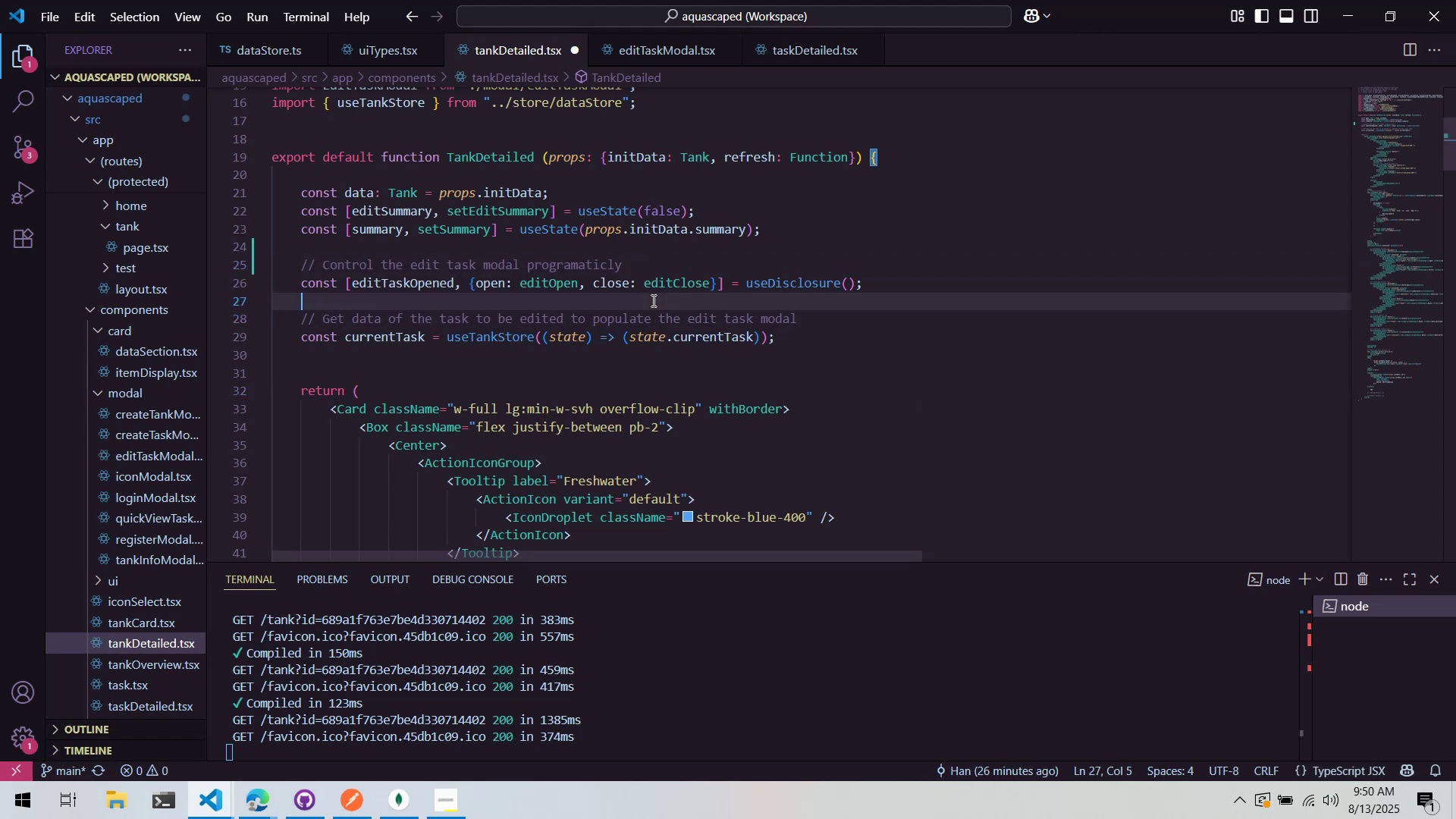 
key(Control+ControlLeft)
 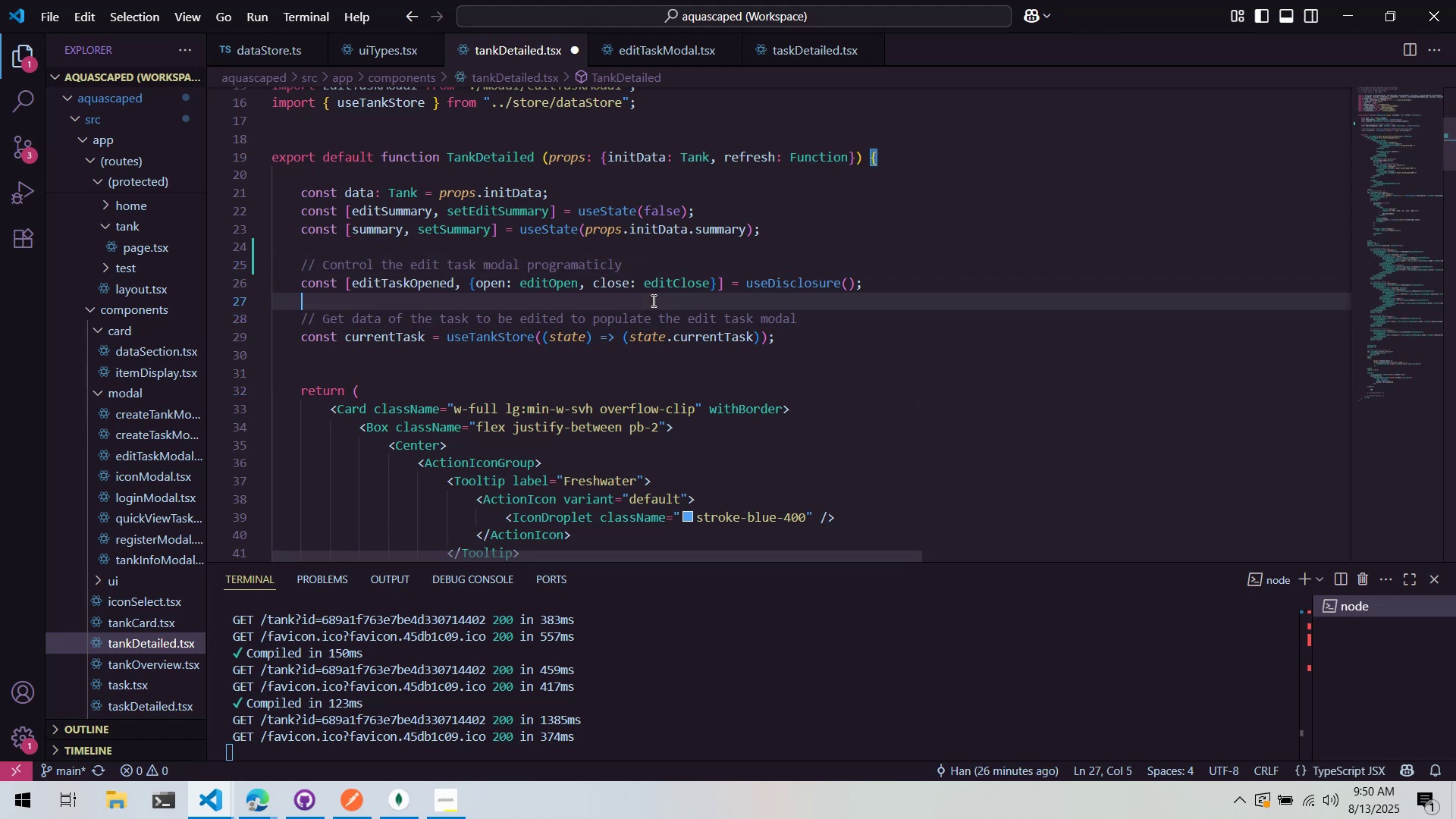 
key(Control+S)
 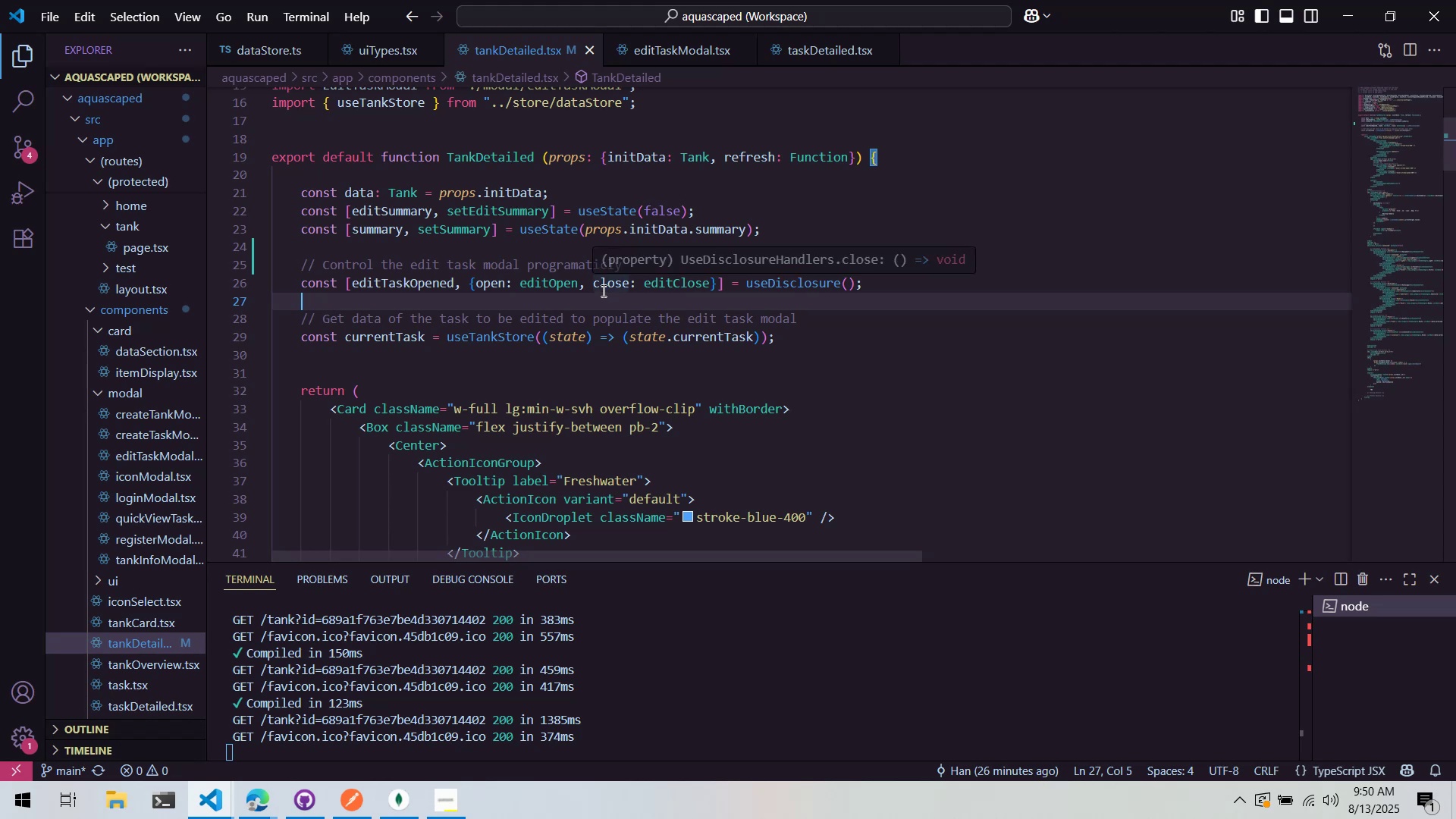 
left_click([531, 310])
 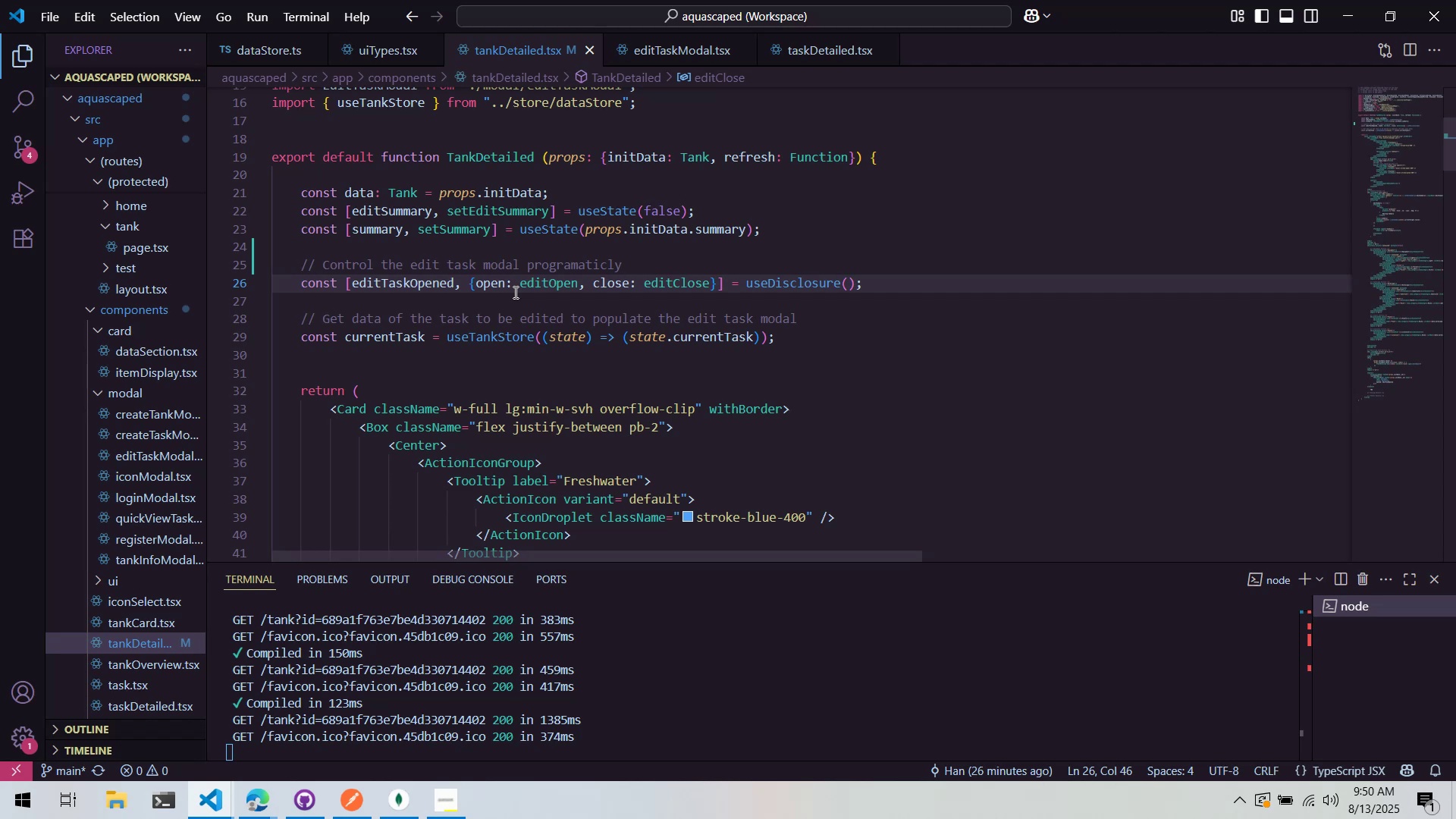 
wait(53.03)
 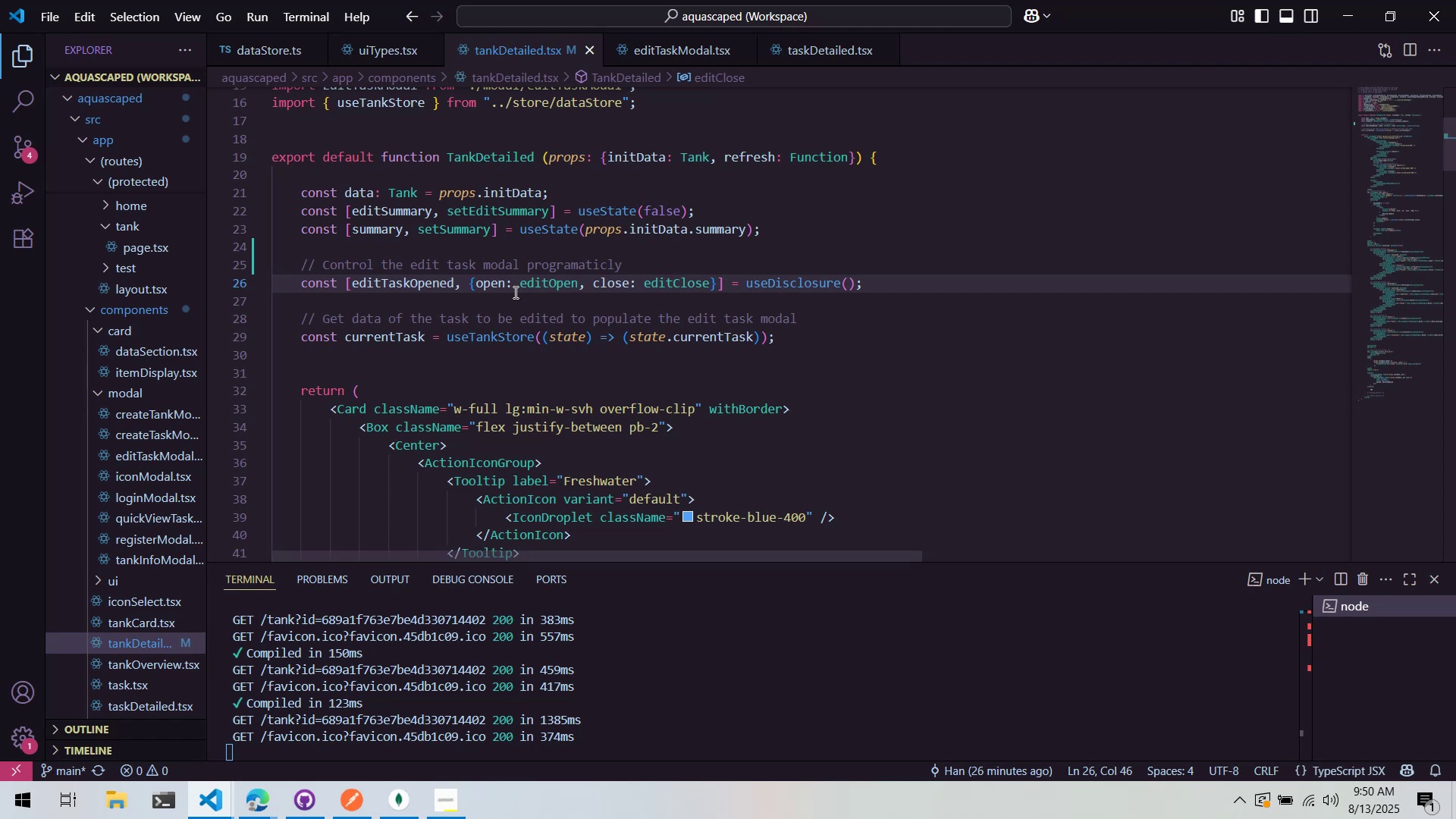 
left_click([622, 381])
 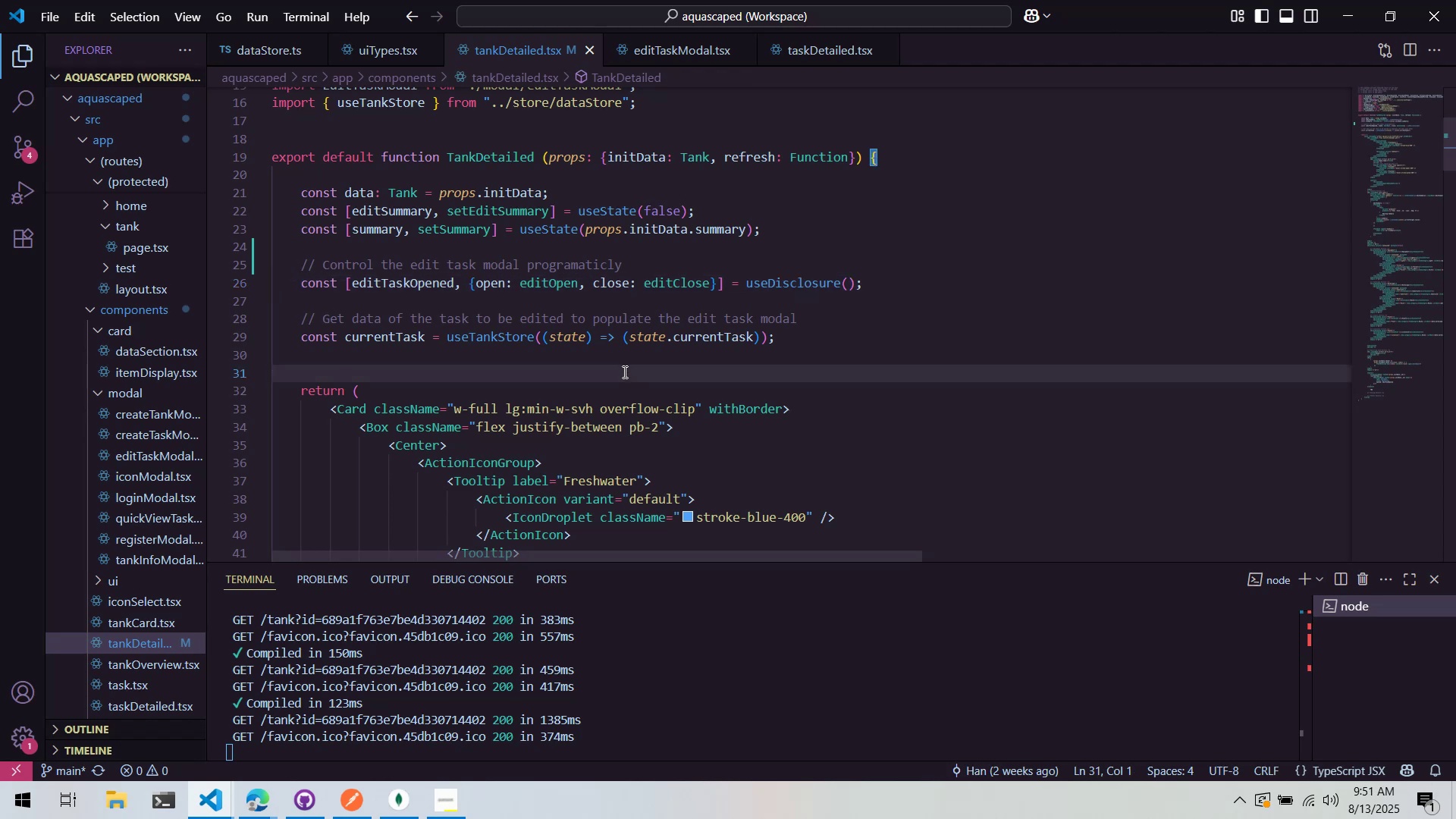 
scroll: coordinate [623, 369], scroll_direction: down, amount: 4.0
 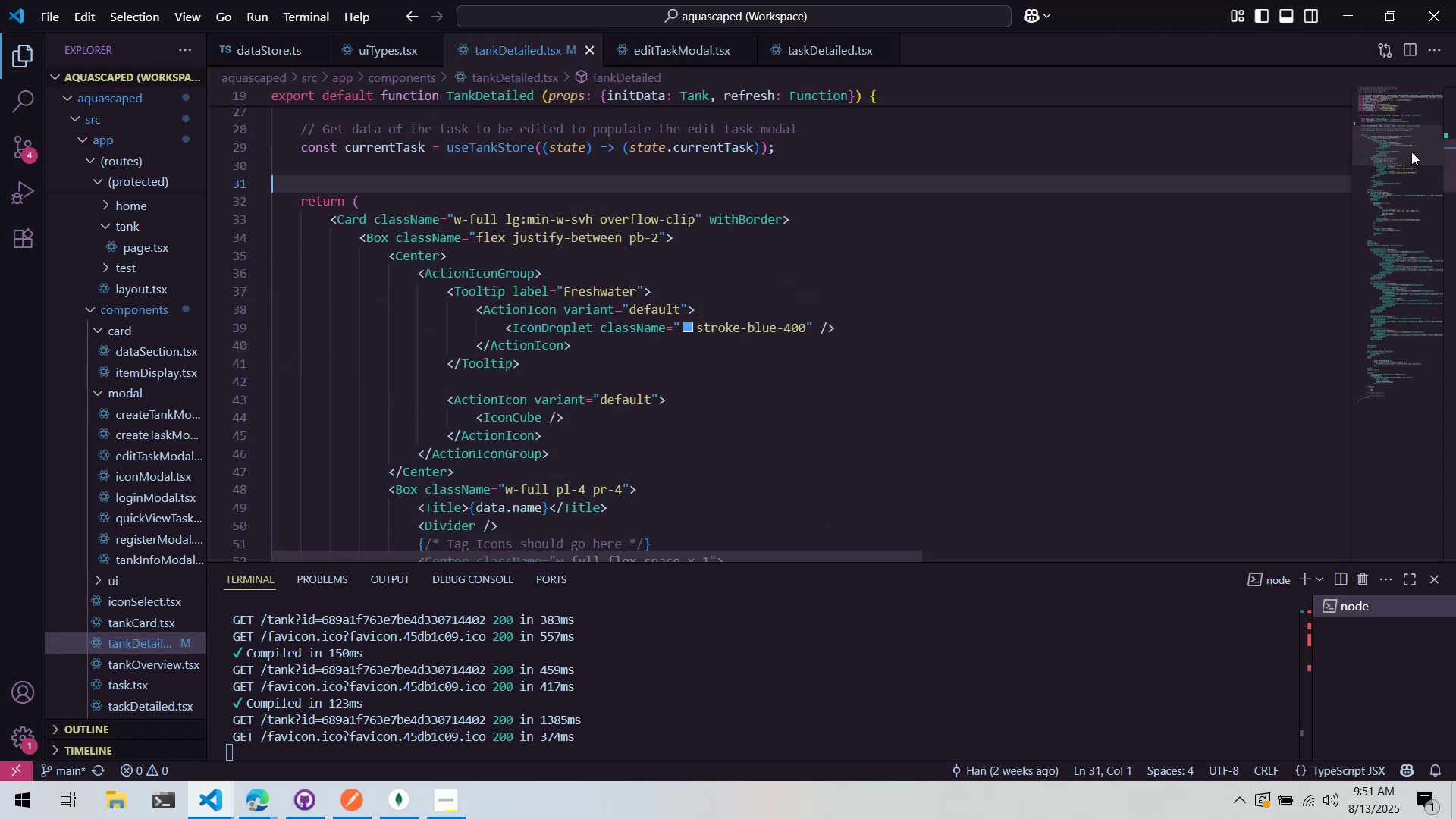 
left_click_drag(start_coordinate=[1411, 148], to_coordinate=[1409, 138])
 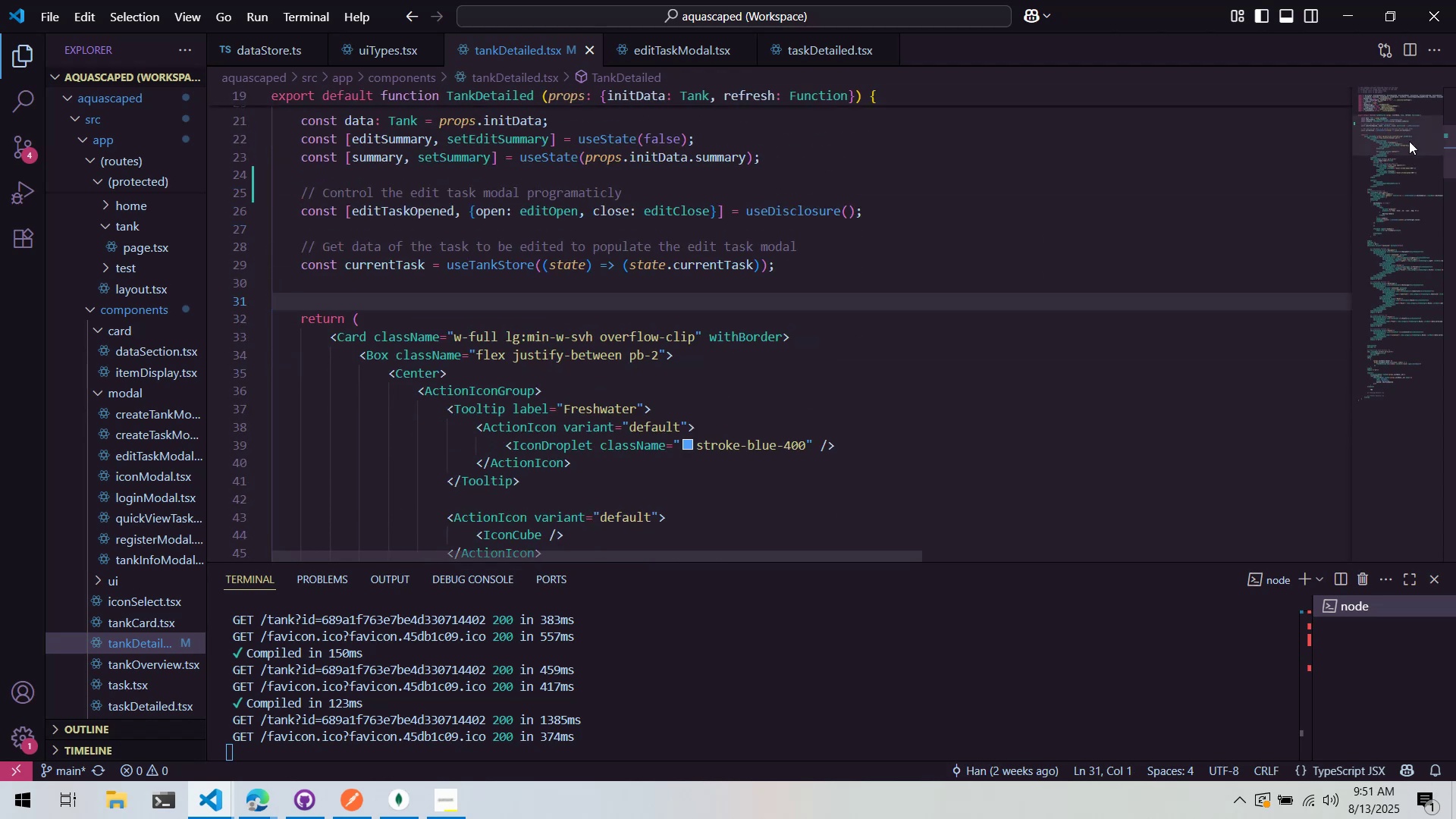 
left_click_drag(start_coordinate=[1408, 168], to_coordinate=[1407, 290])
 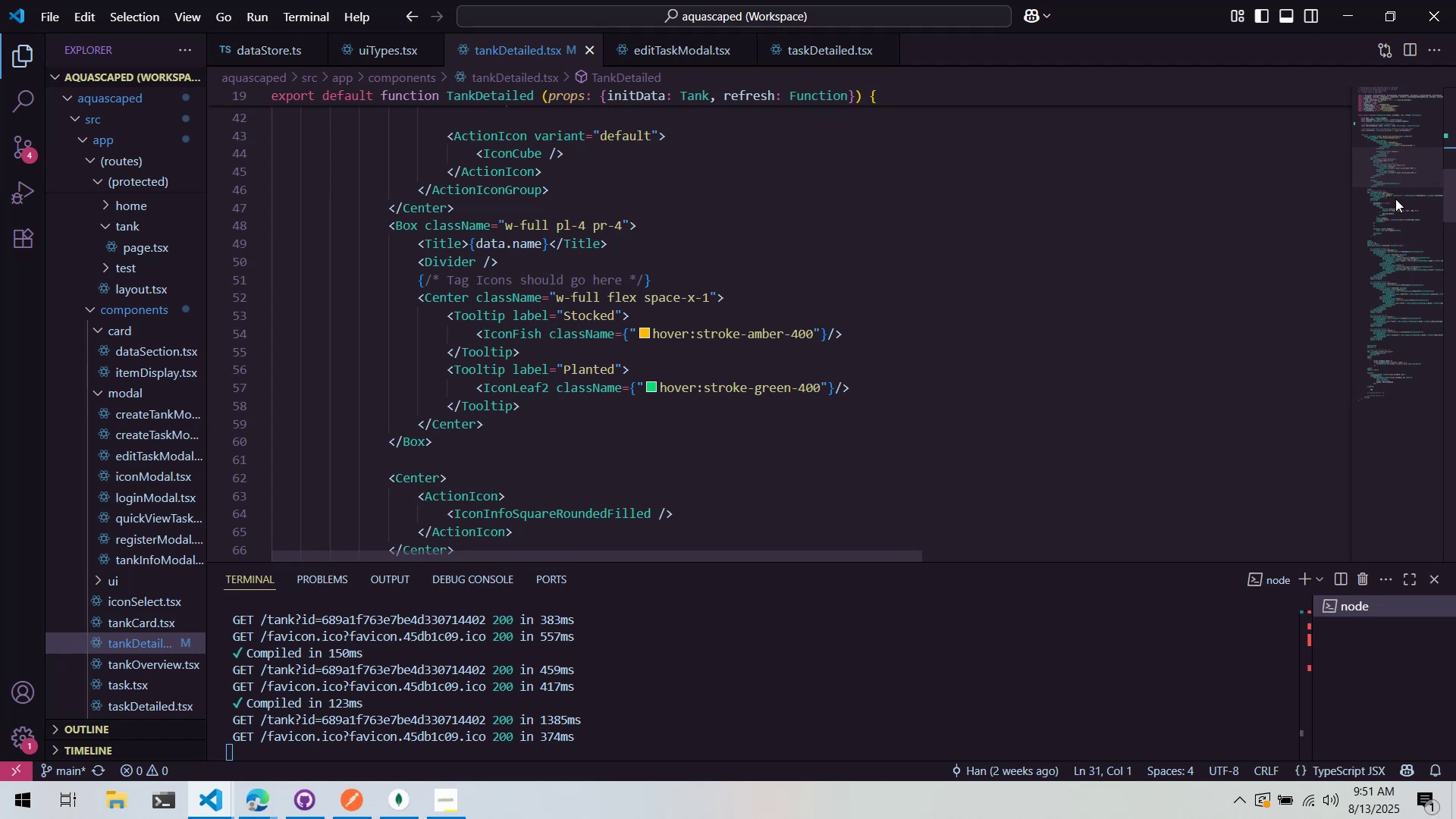 
left_click_drag(start_coordinate=[1392, 172], to_coordinate=[1389, 382])
 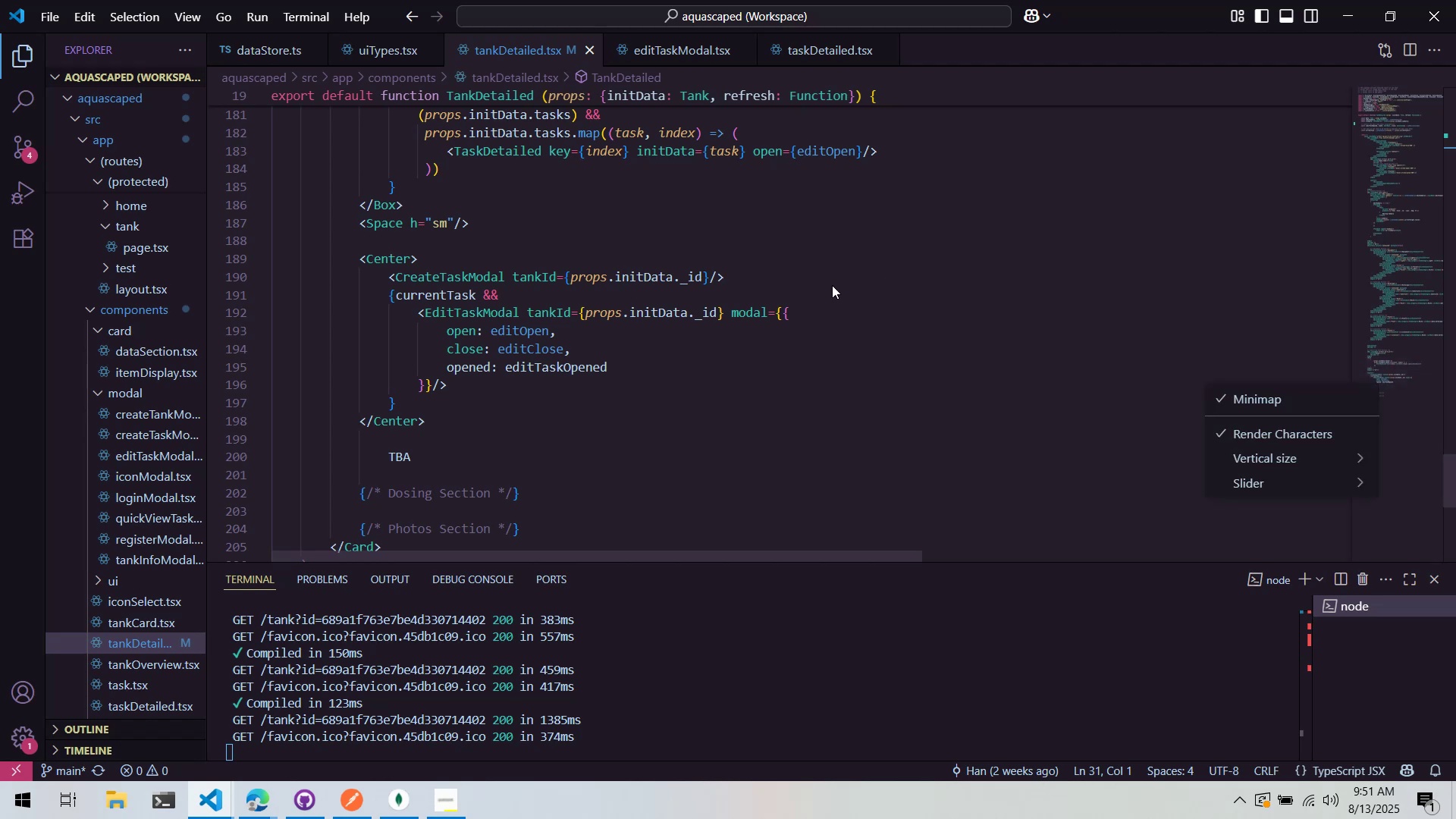 
left_click([1389, 382])
 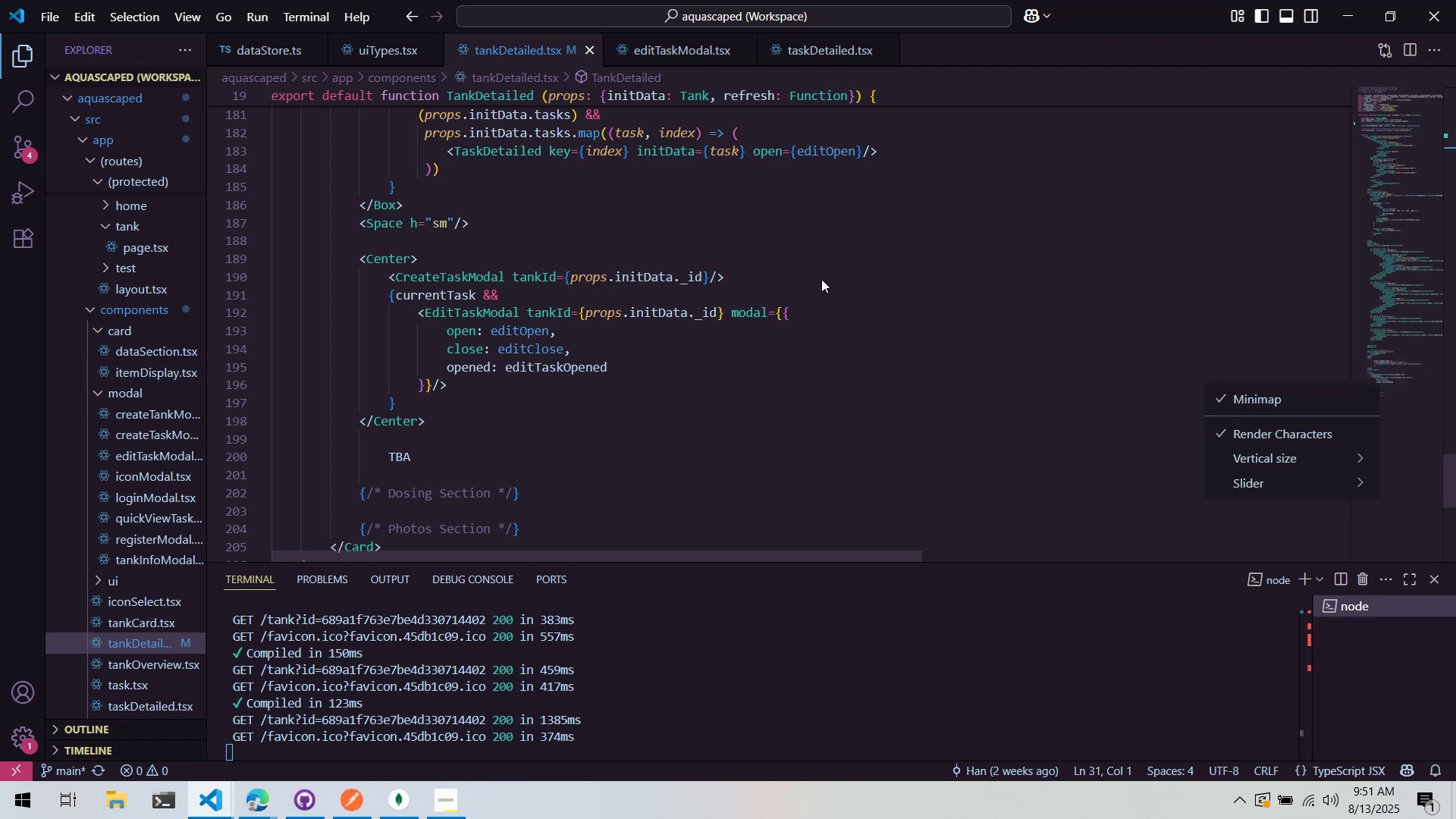 
left_click([732, 299])
 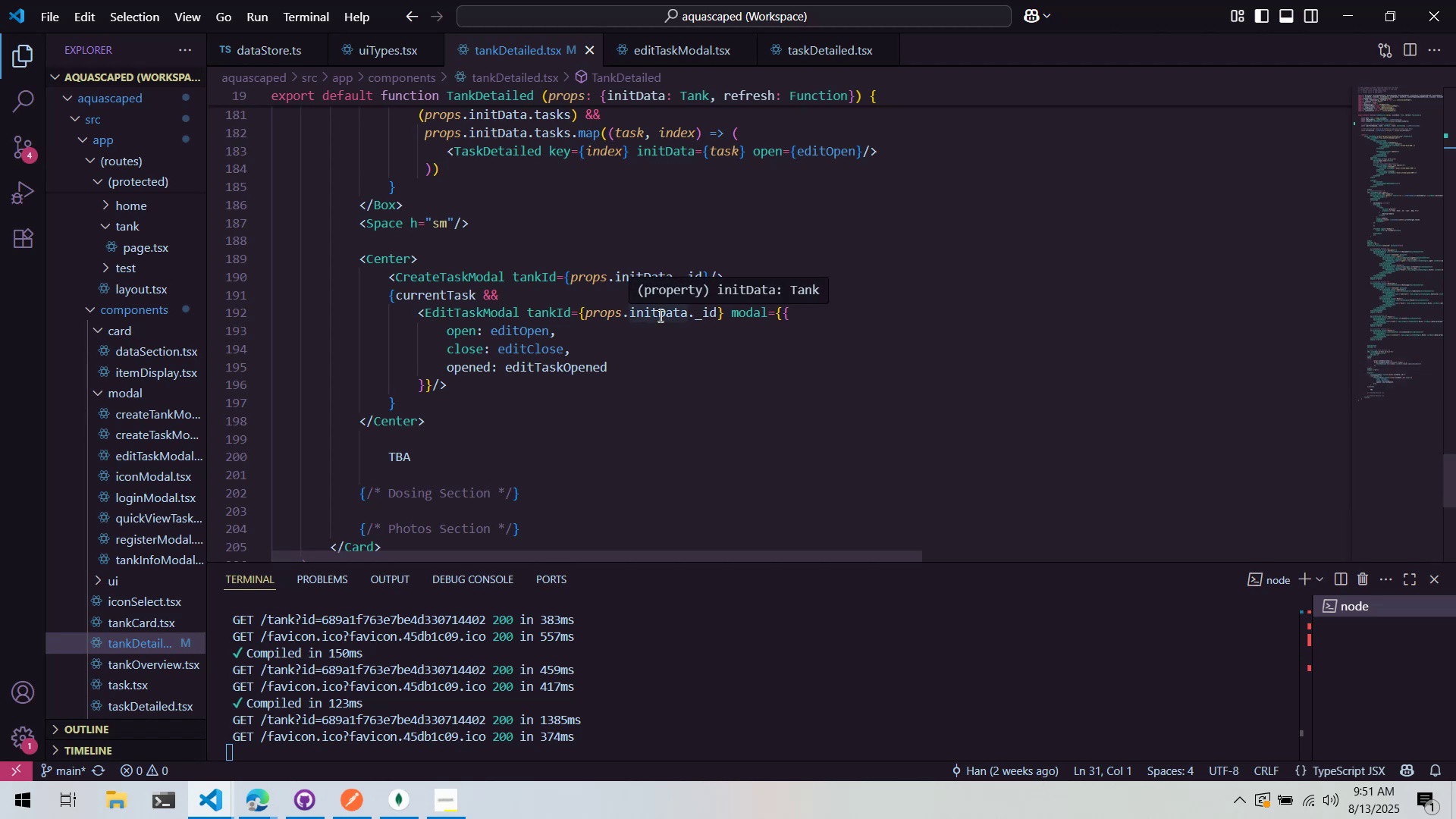 
left_click([565, 290])
 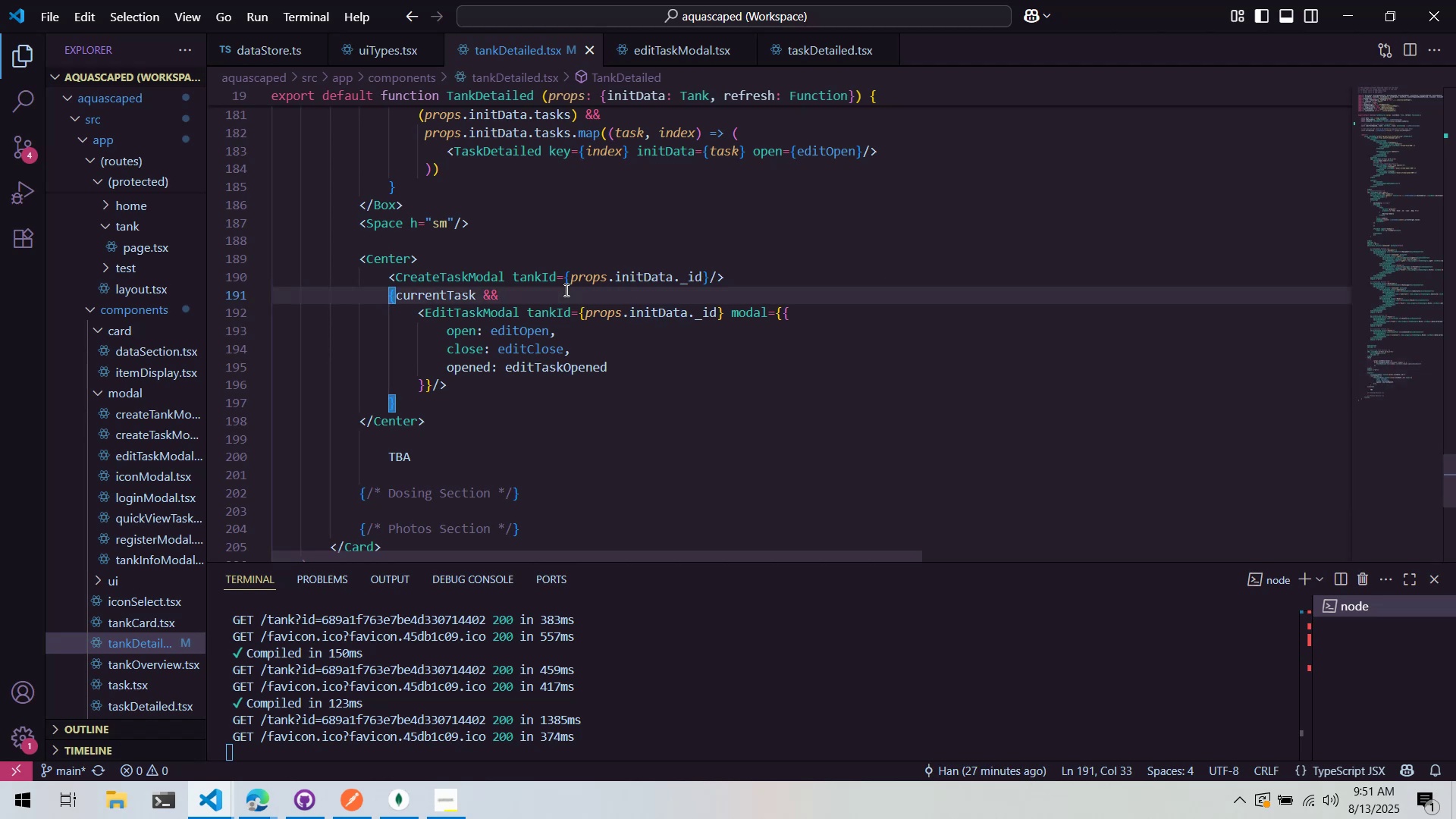 
key(Control+ControlLeft)
 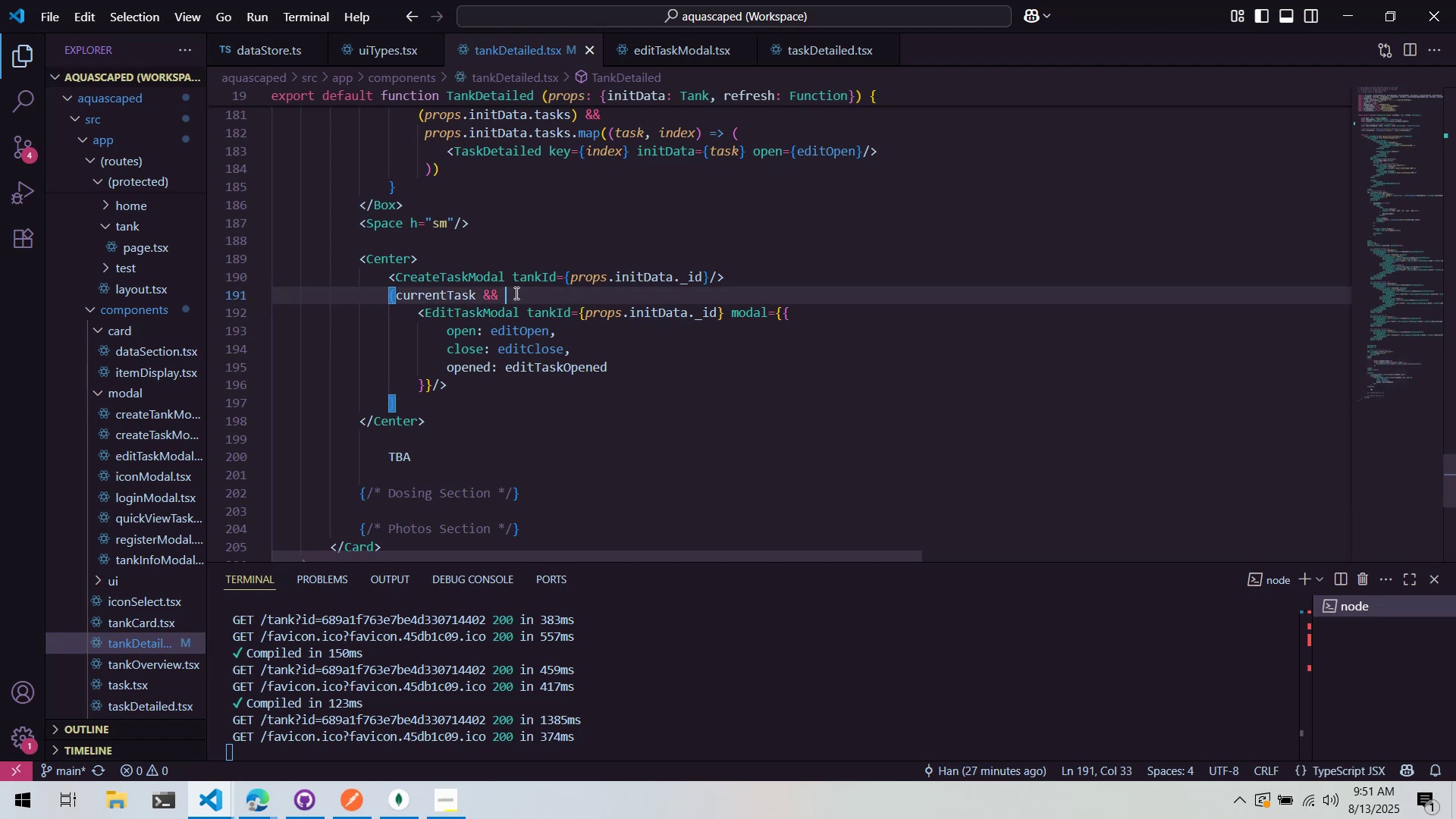 
key(Control+X)
 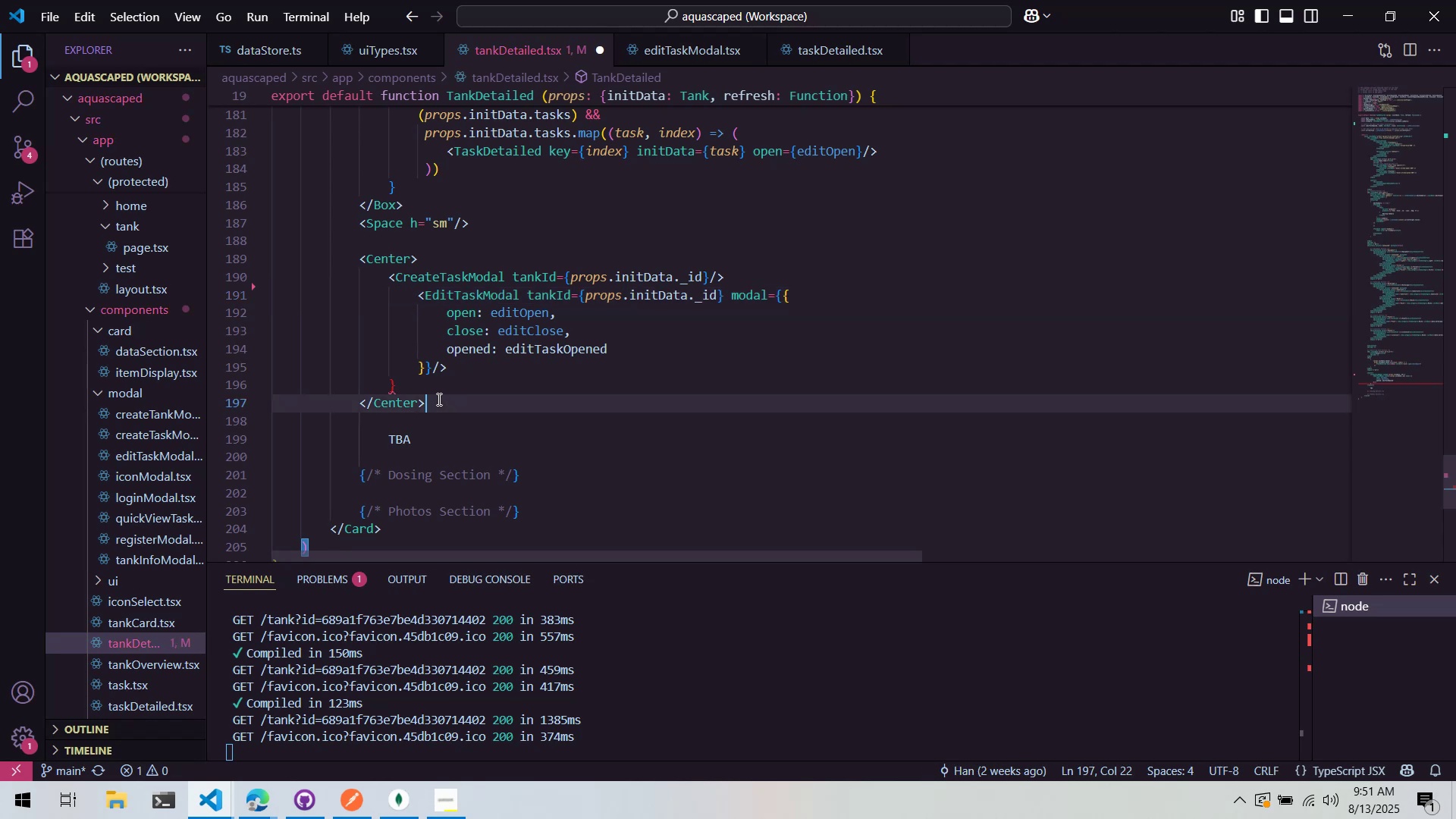 
double_click([446, 381])
 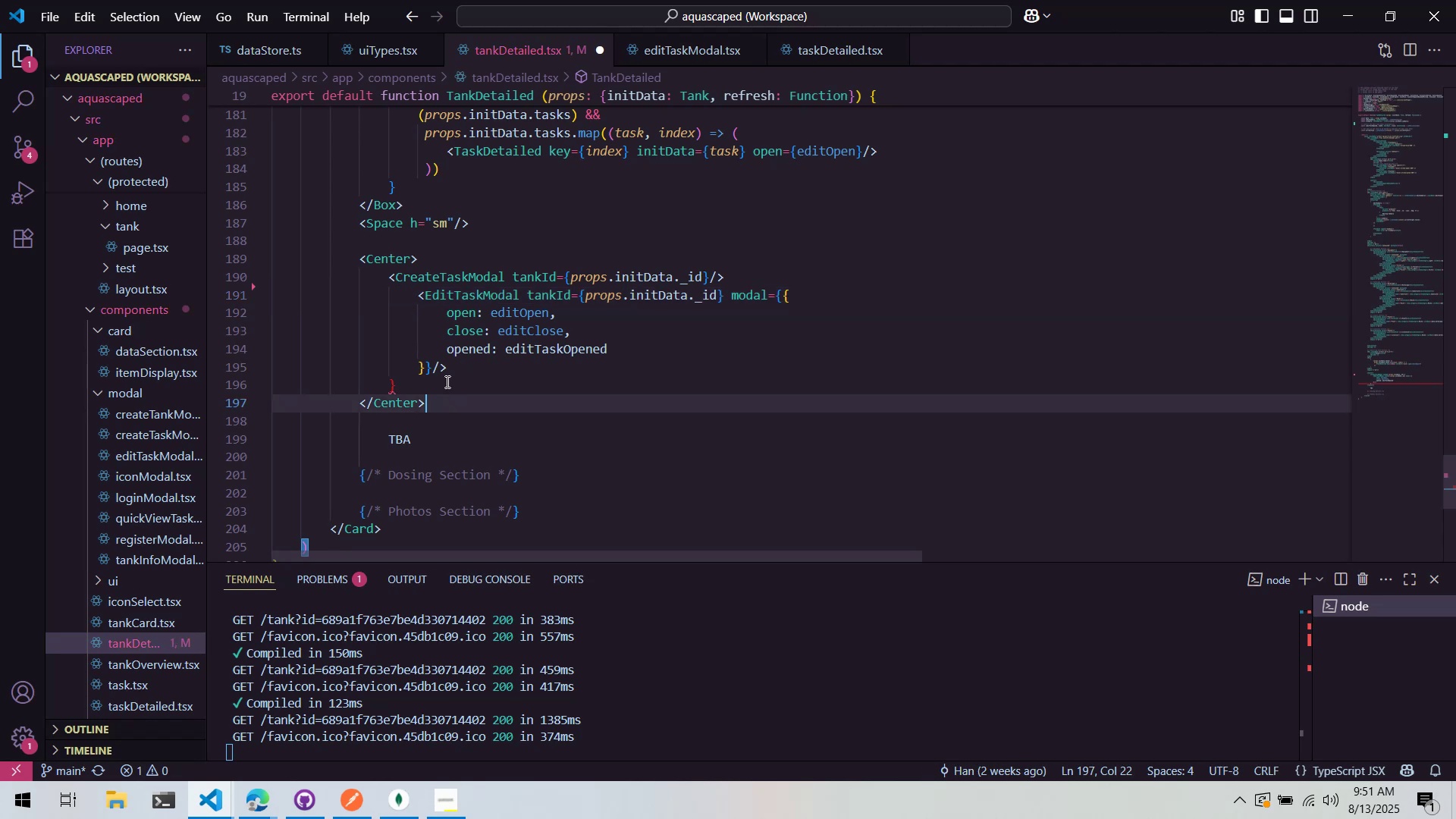 
key(Control+ControlLeft)
 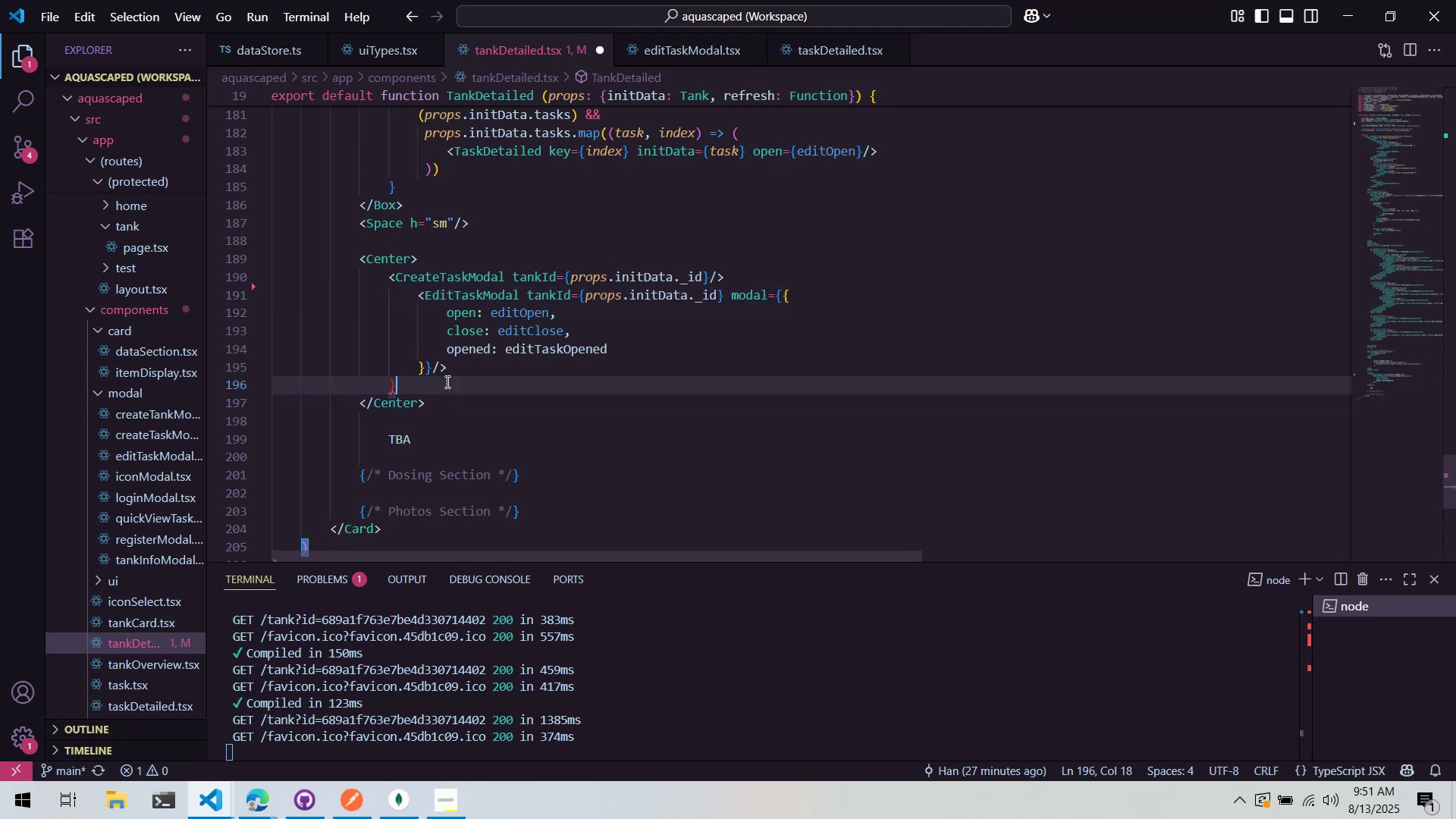 
key(Control+X)
 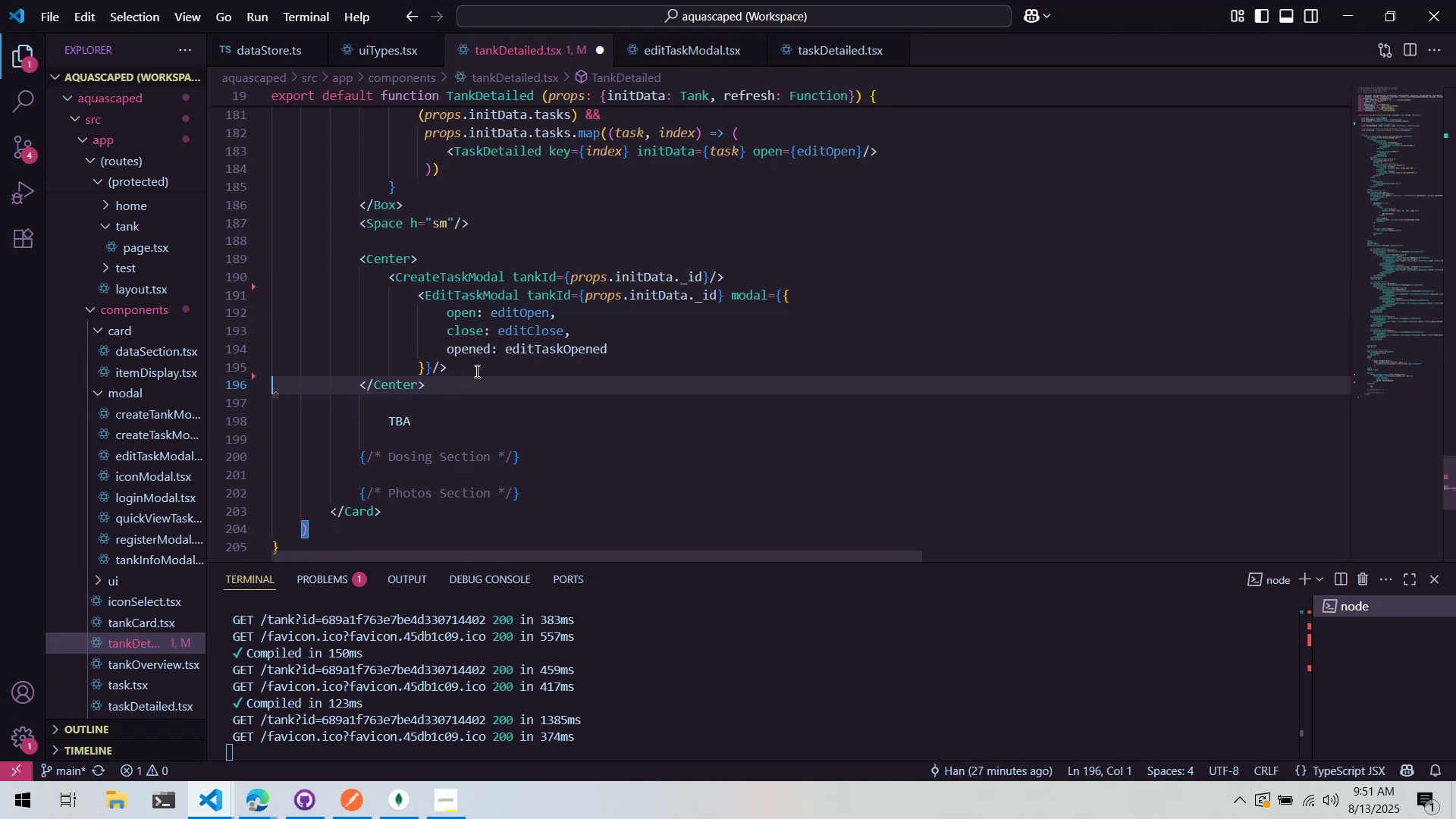 
left_click_drag(start_coordinate=[491, 368], to_coordinate=[251, 297])
 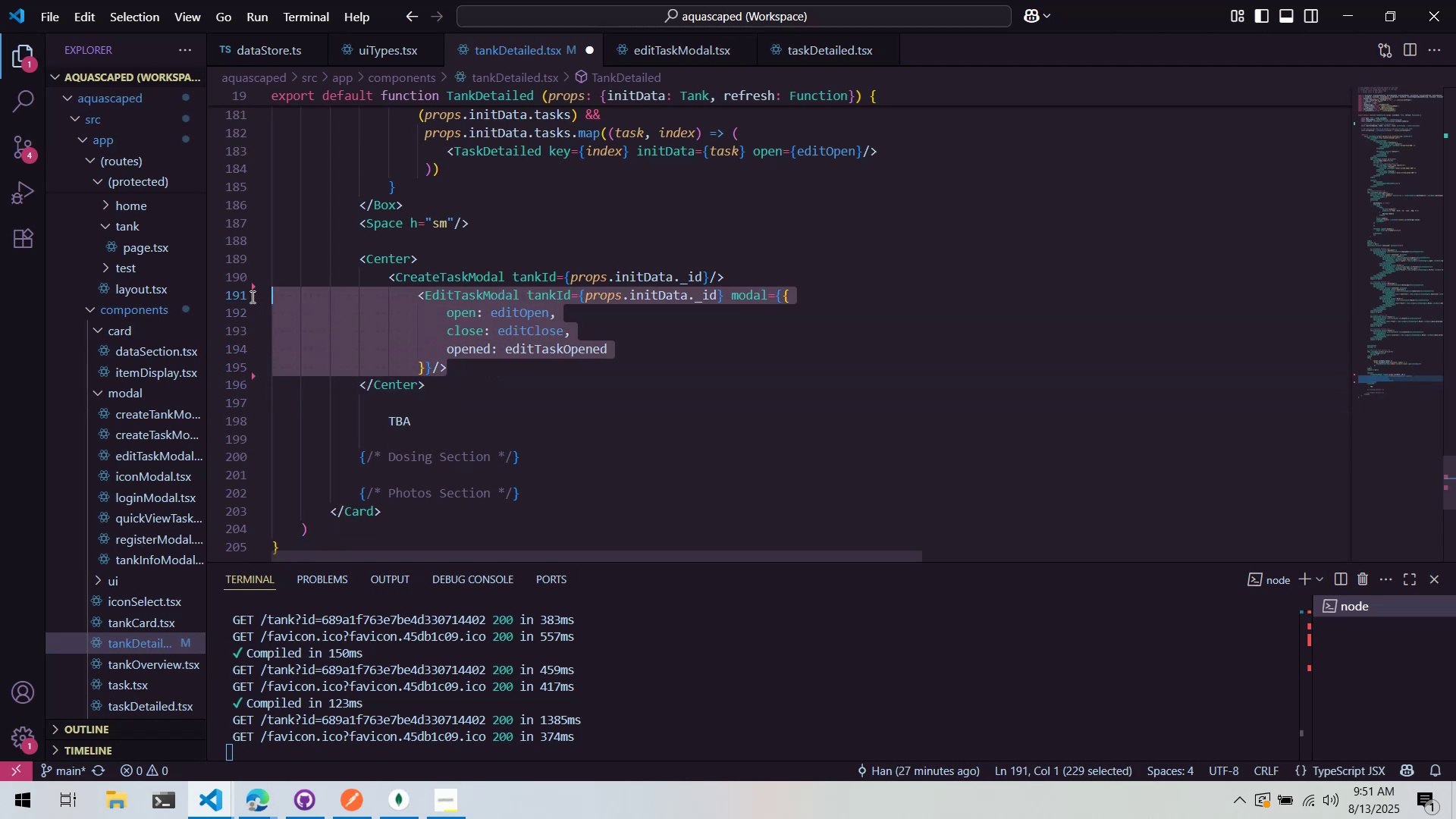 
key(Shift+ShiftLeft)
 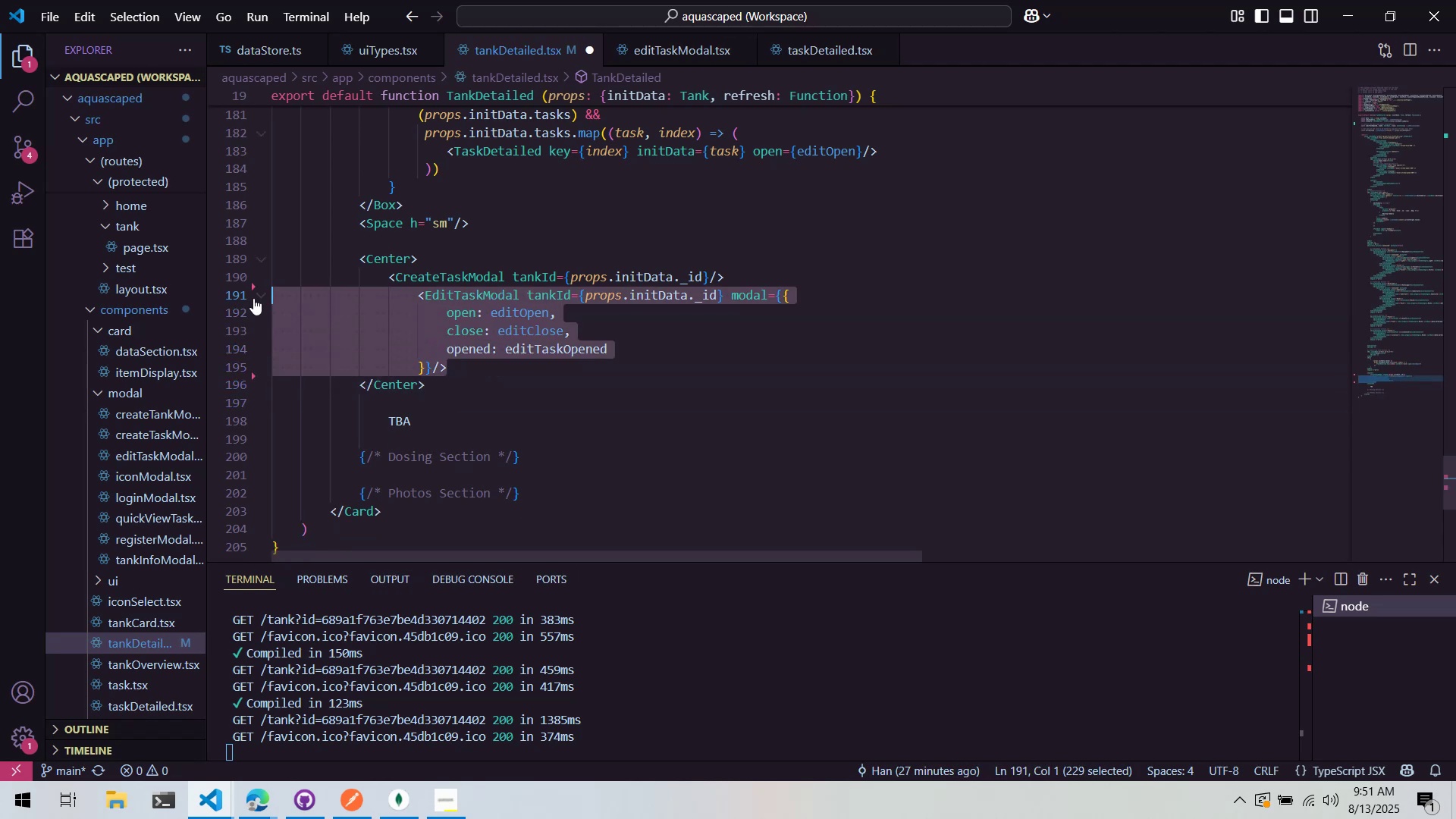 
key(Shift+Tab)
 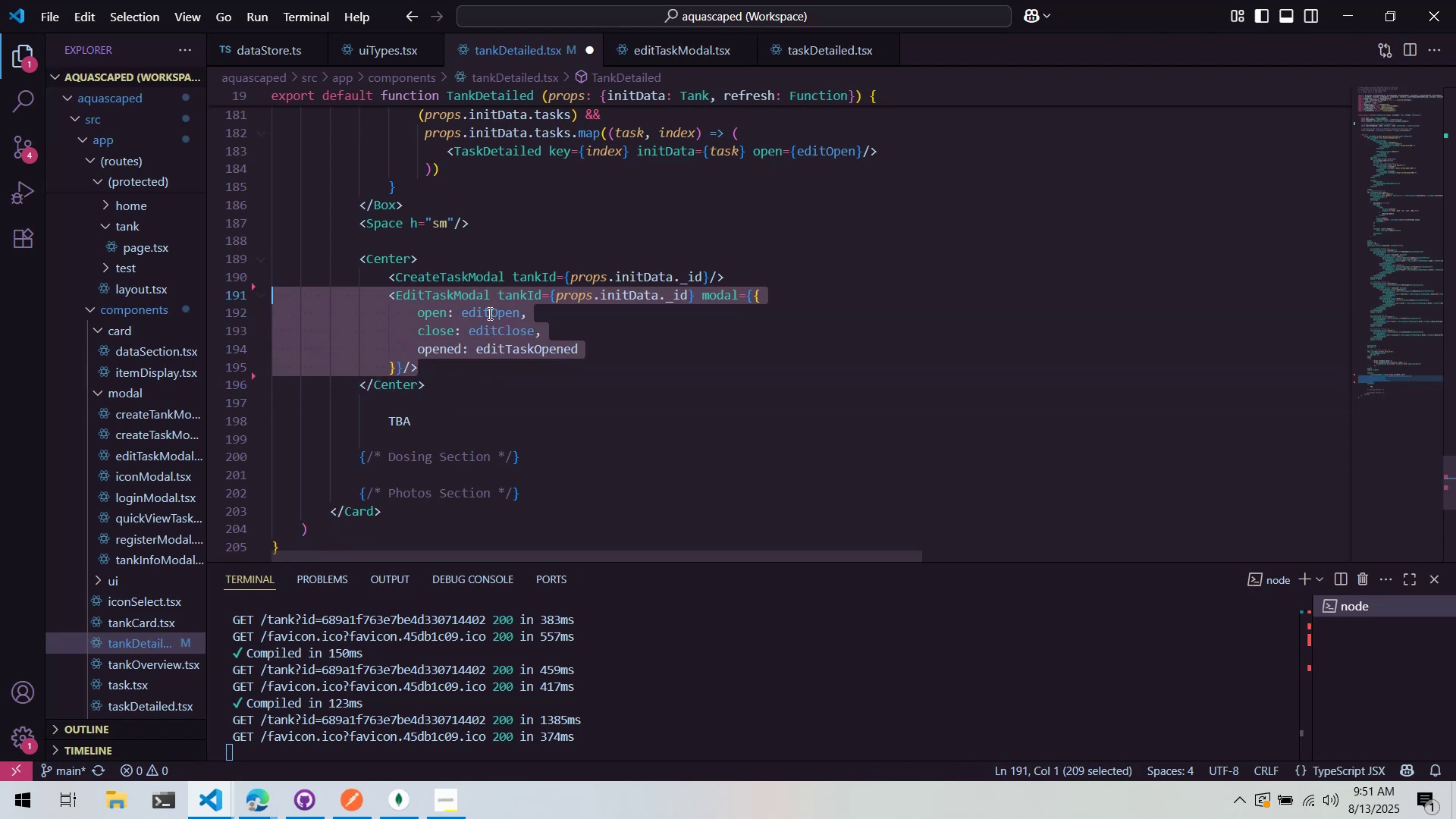 
left_click([516, 322])
 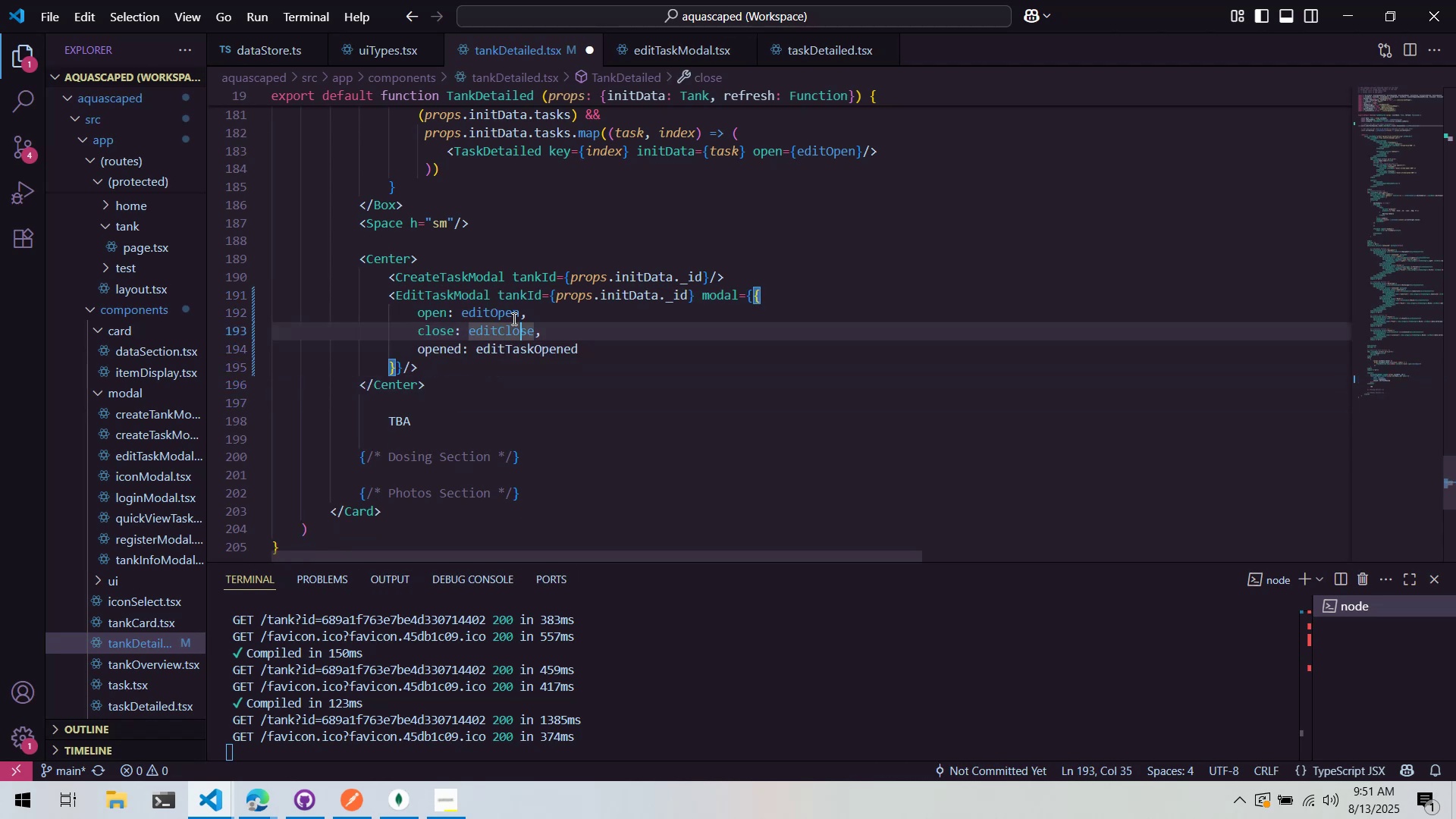 
key(Control+ControlLeft)
 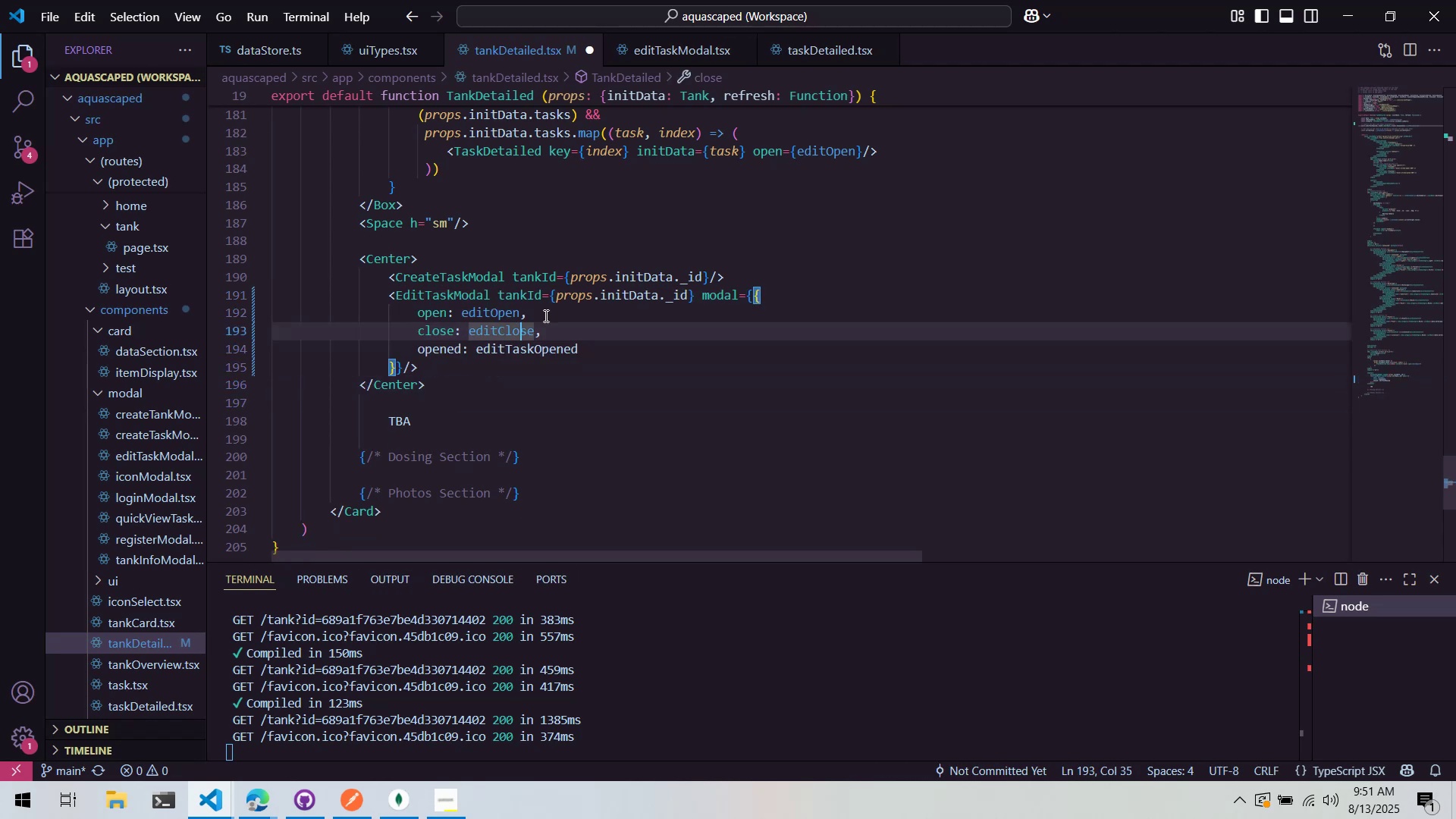 
key(Control+S)
 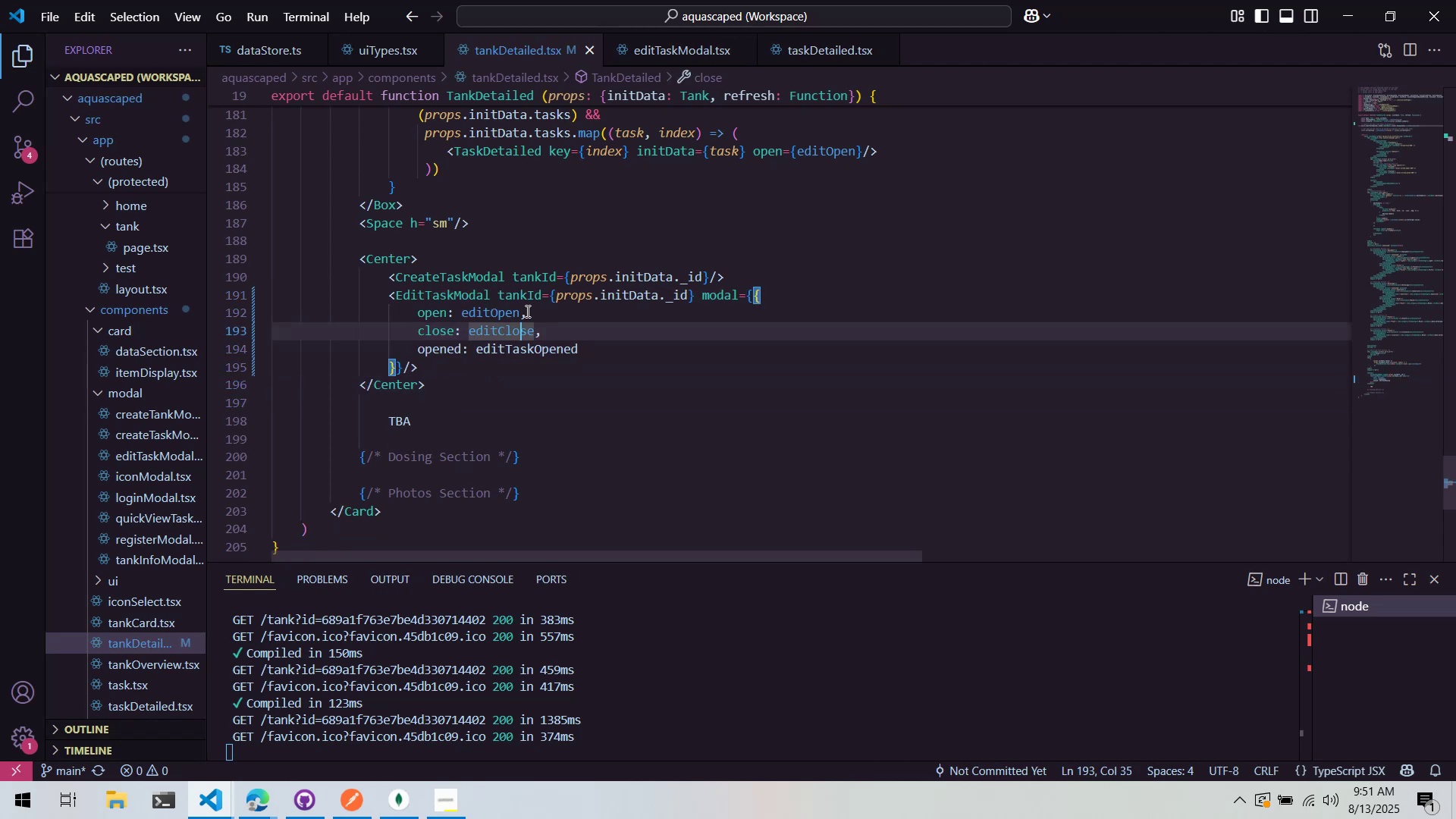 
hold_key(key=ControlLeft, duration=0.91)
left_click([461, 295])
 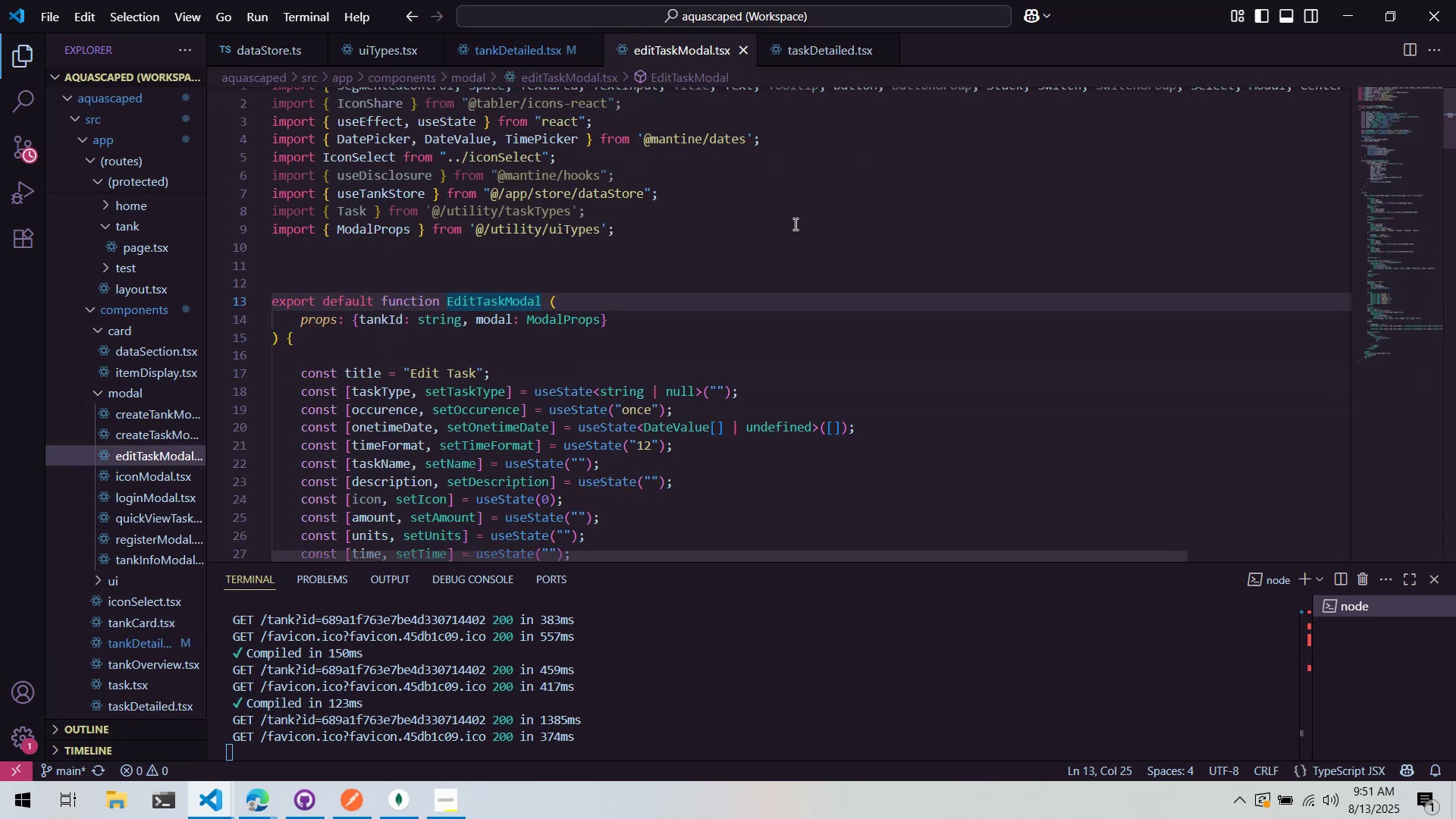 
left_click_drag(start_coordinate=[1392, 118], to_coordinate=[1417, 356])
 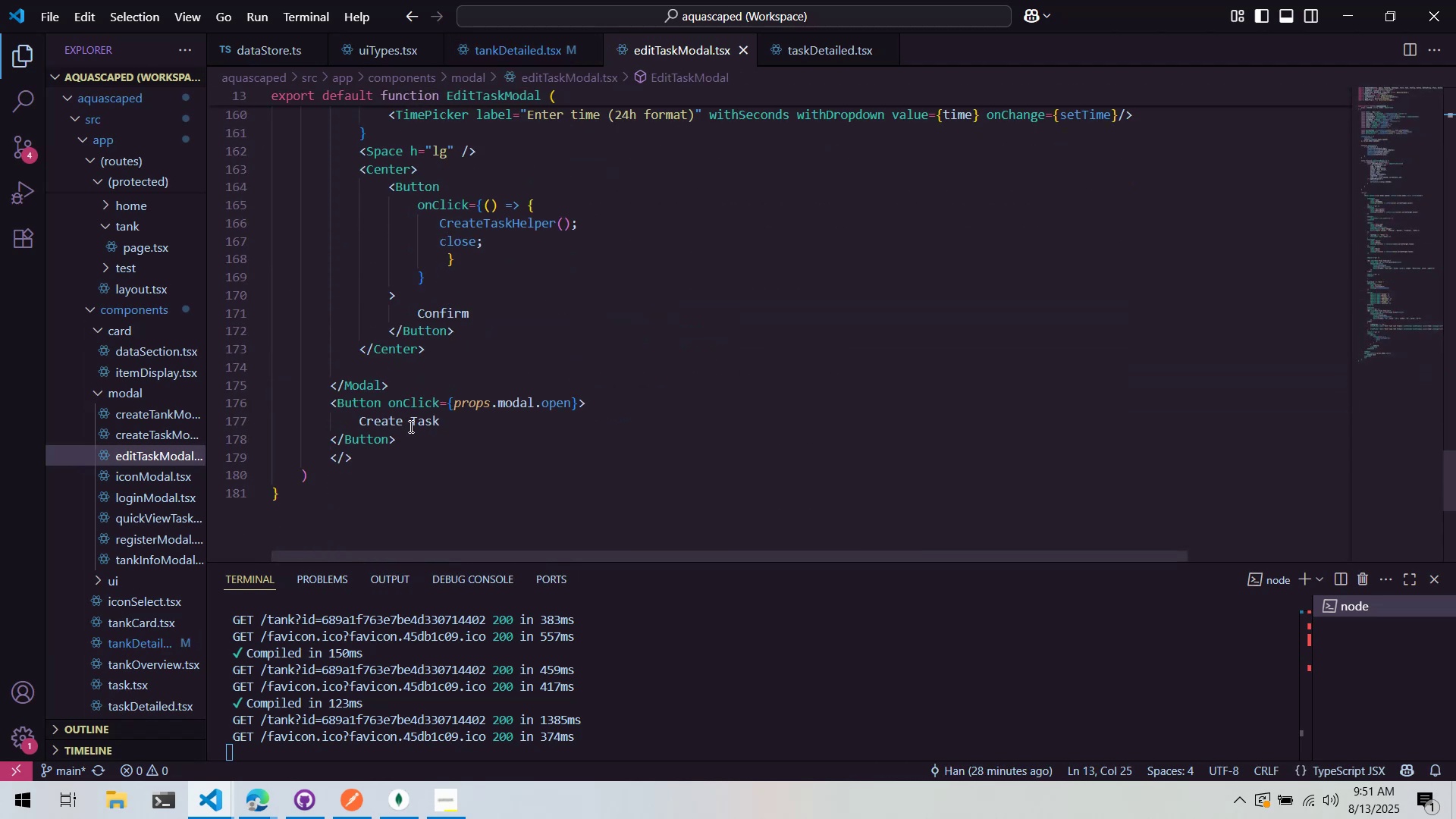 
left_click_drag(start_coordinate=[452, 439], to_coordinate=[242, 404])
 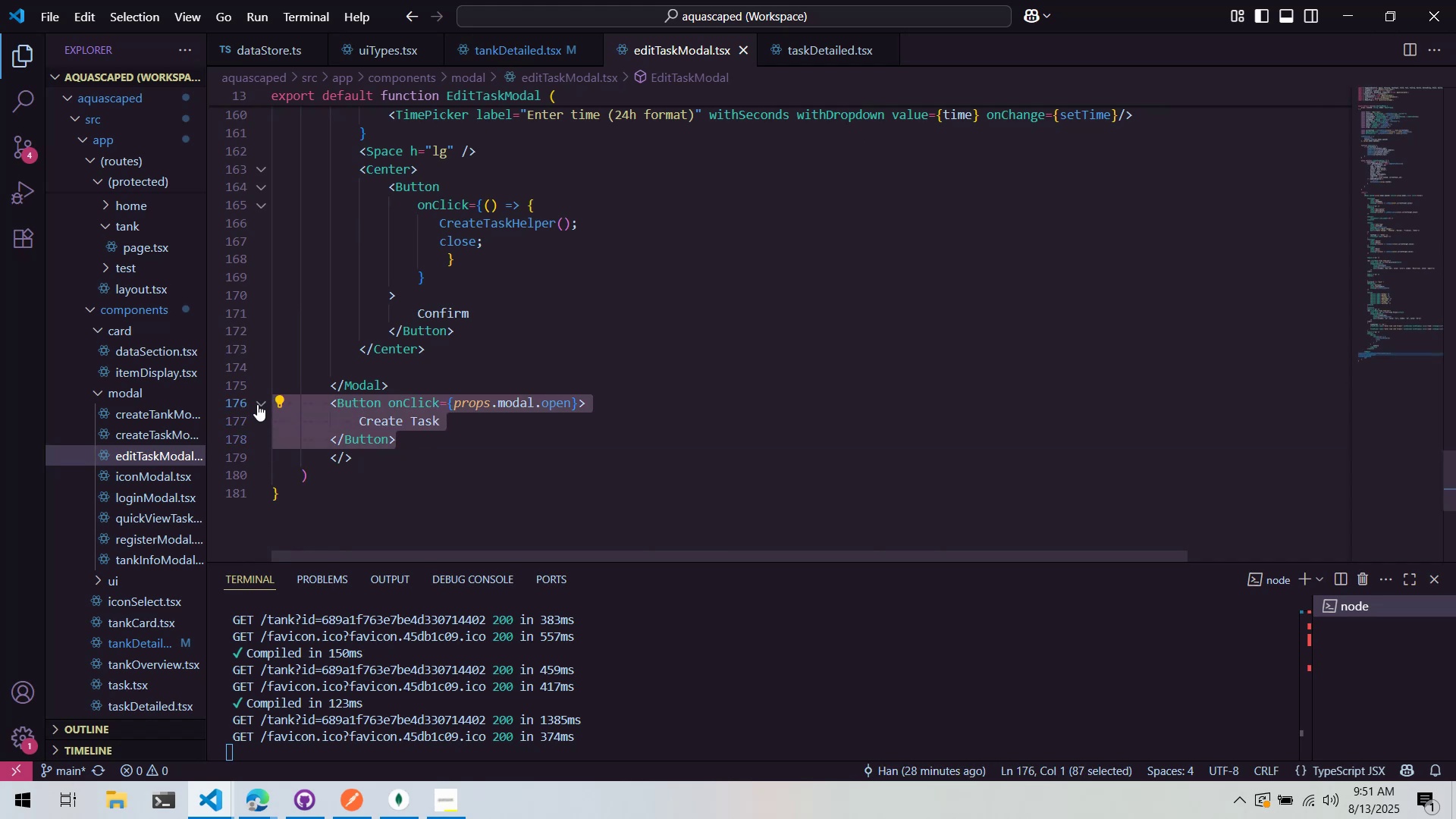 
key(Control+ControlLeft)
 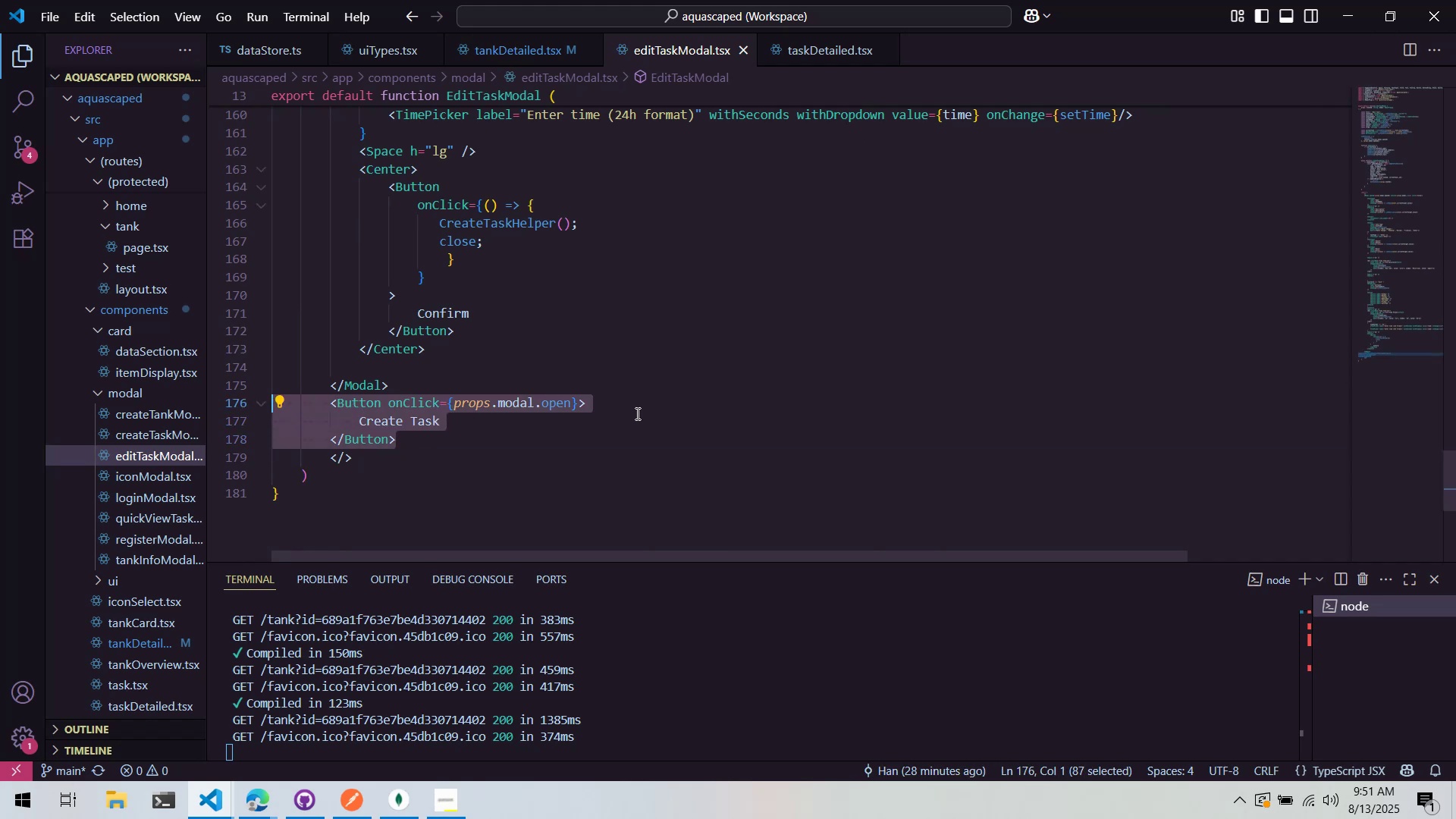 
key(Control+X)
 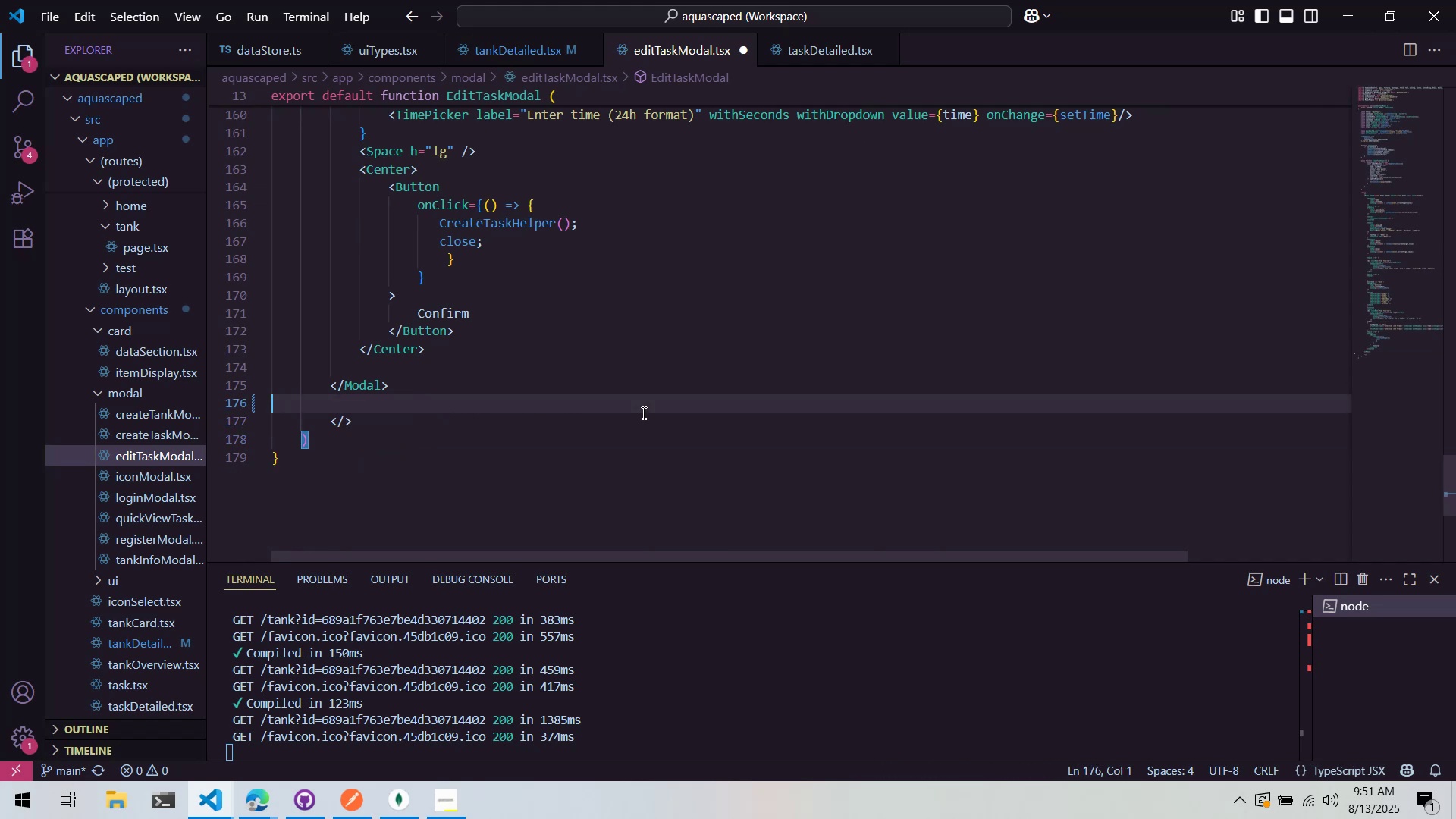 
scroll: coordinate [472, 436], scroll_direction: up, amount: 7.0
 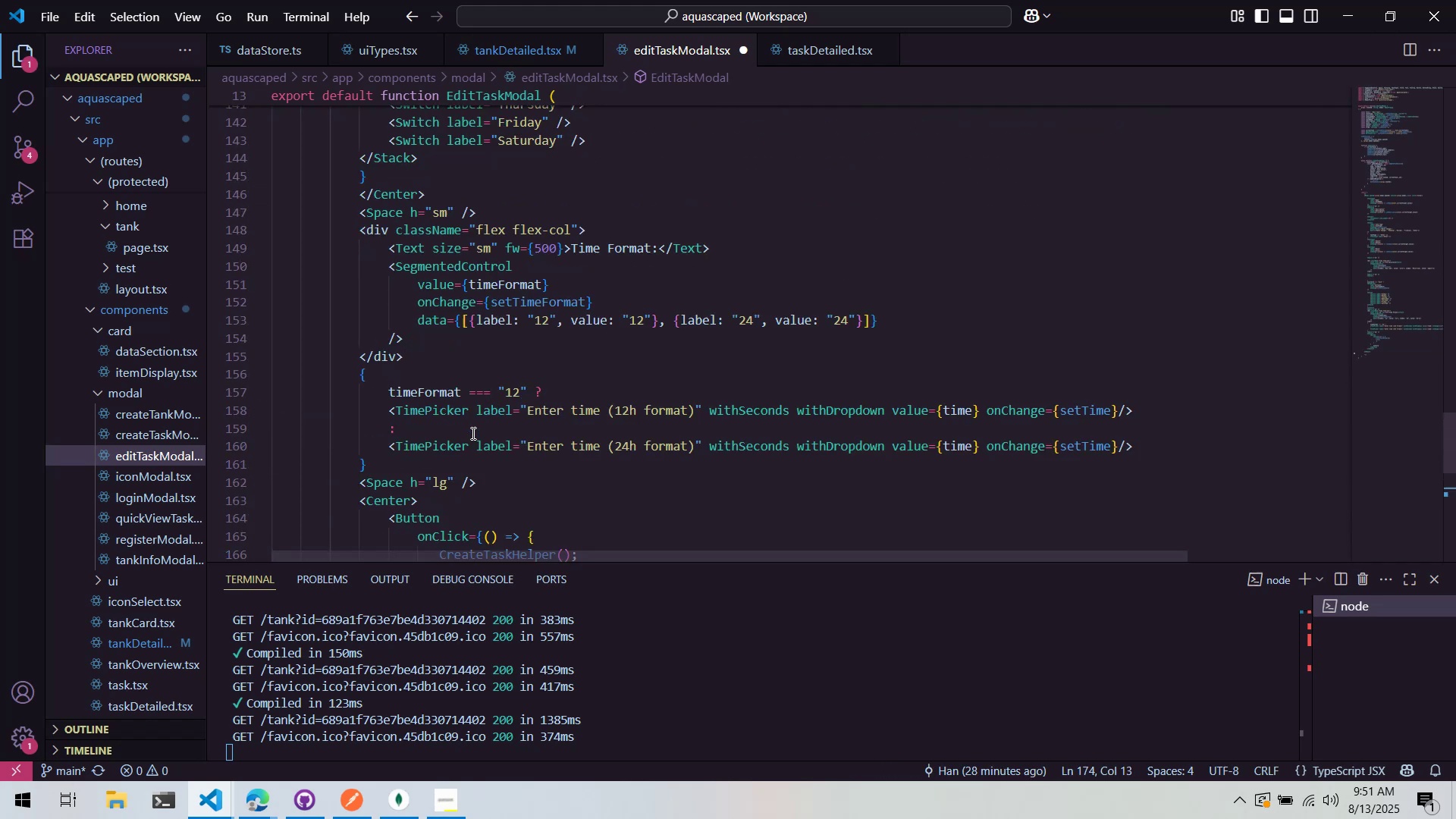 
key(Control+ControlLeft)
 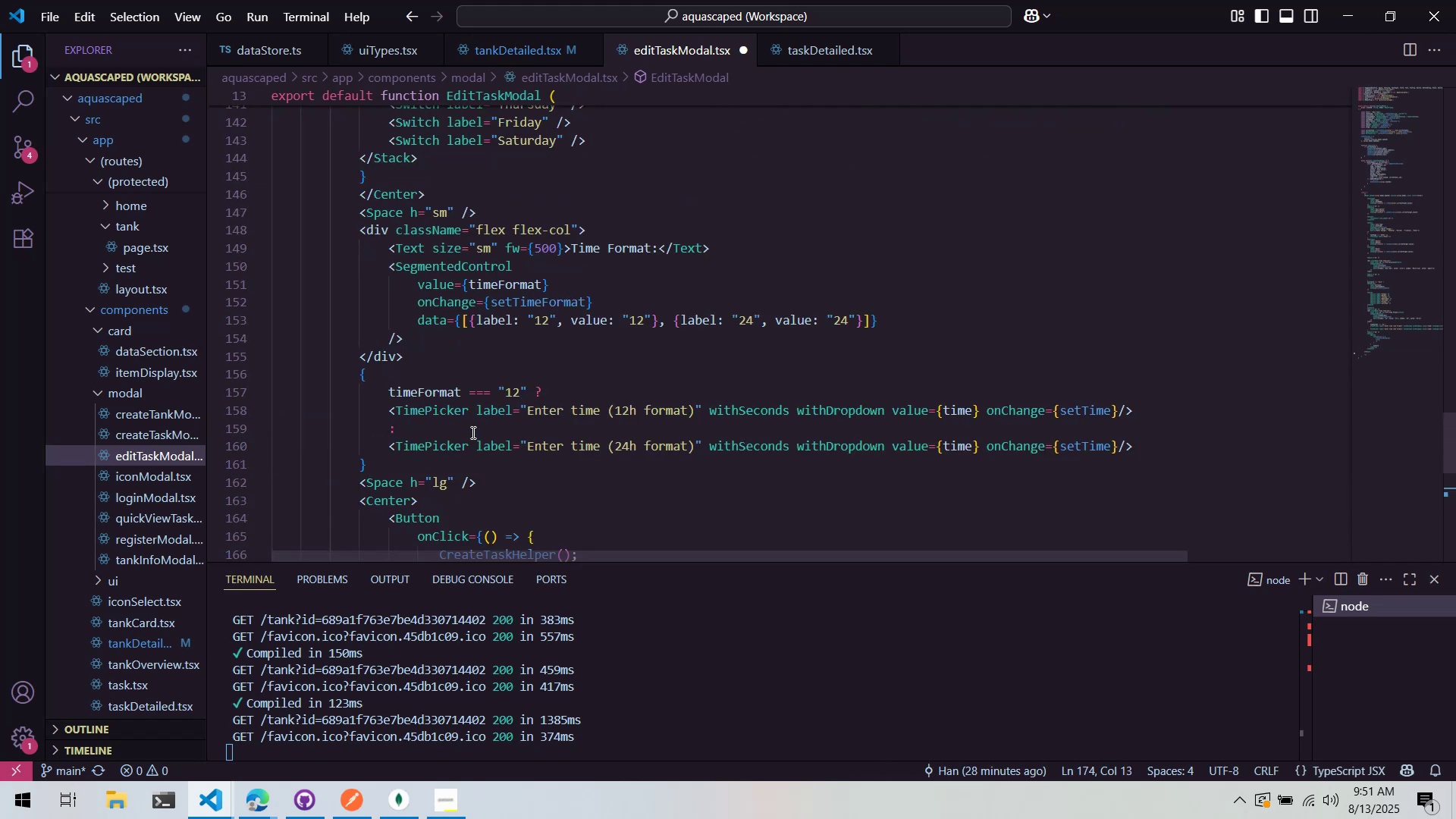 
key(Control+S)
 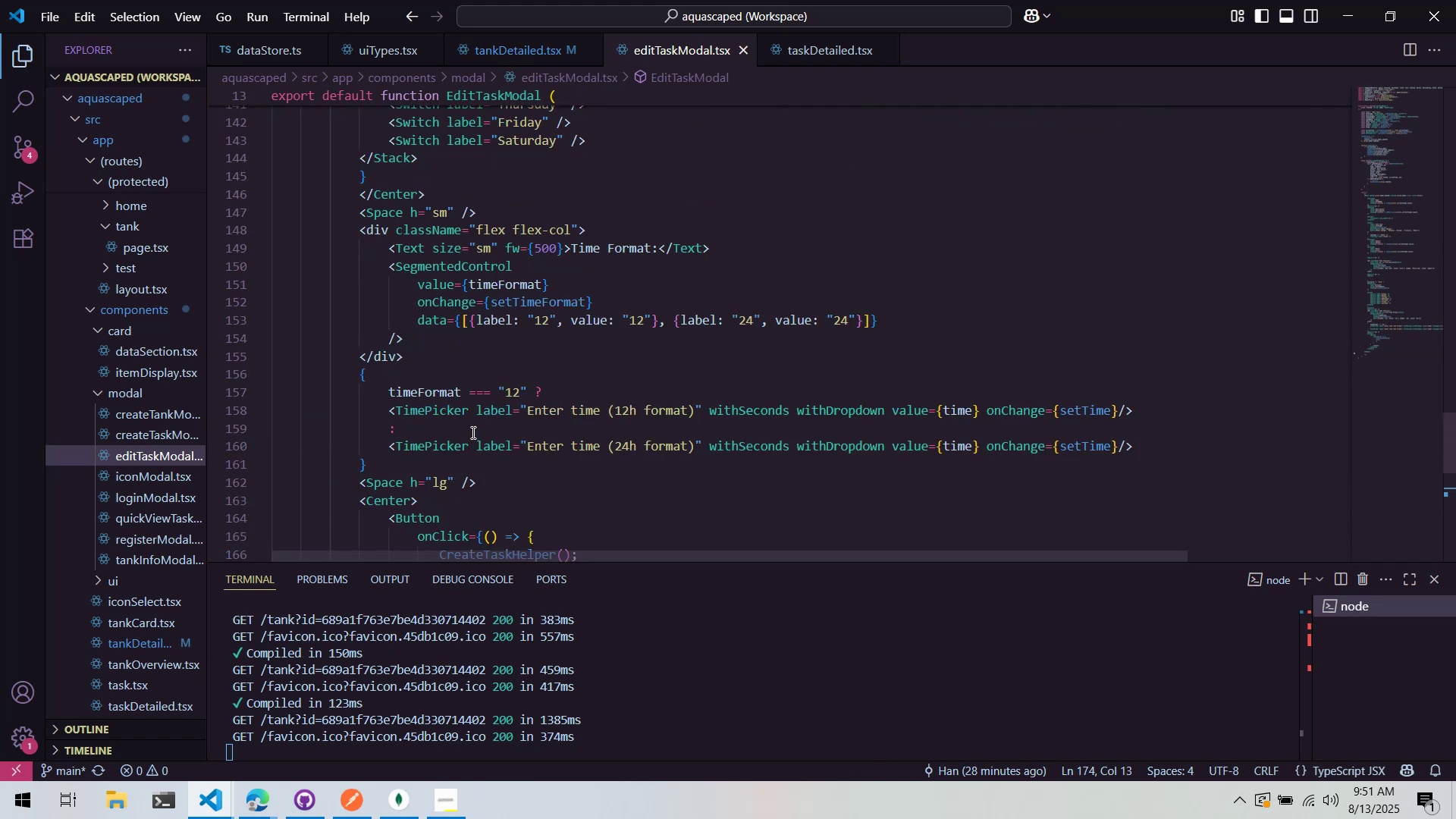 
scroll: coordinate [475, 426], scroll_direction: up, amount: 17.0
 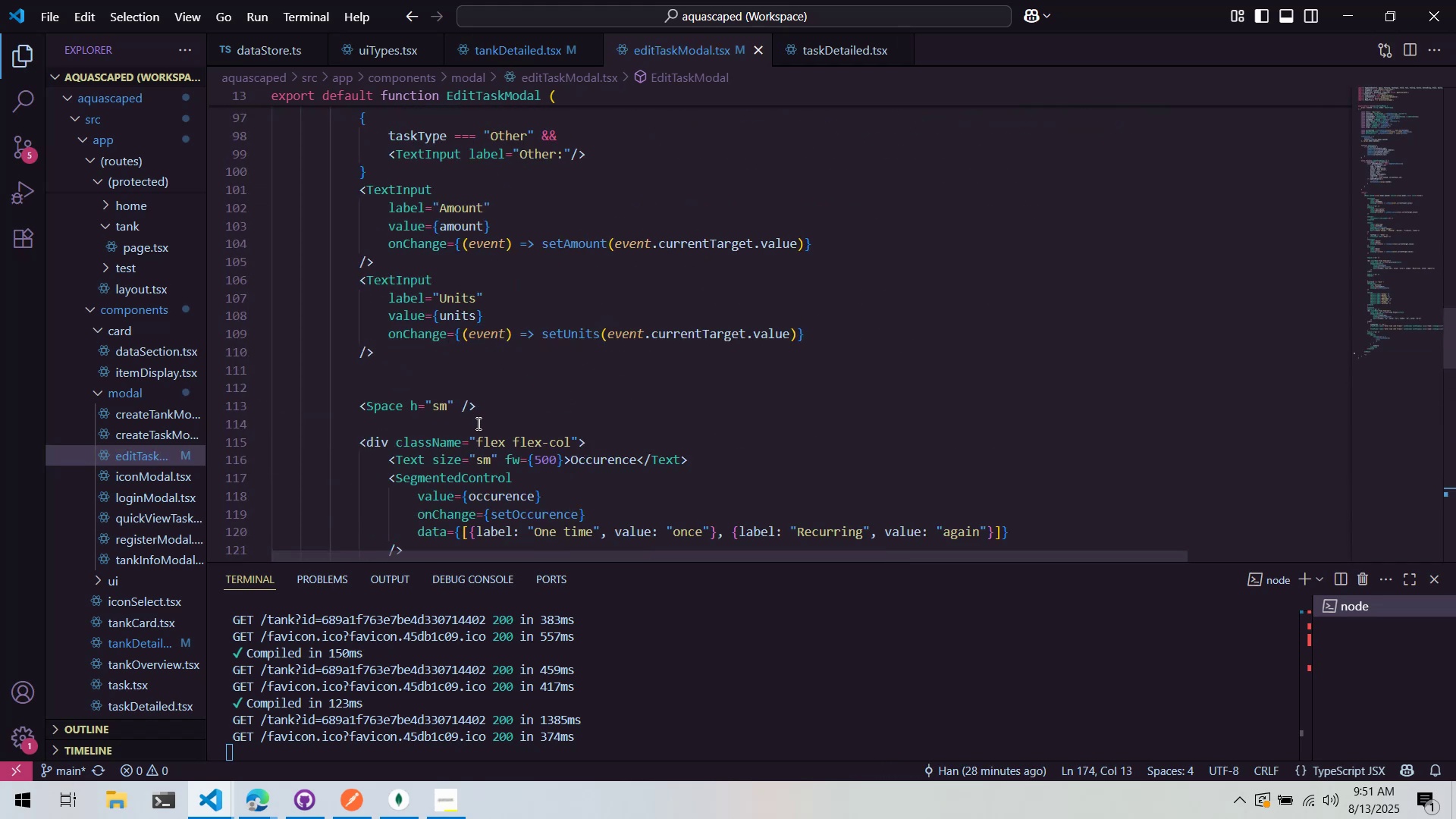 
key(Alt+Tab)
 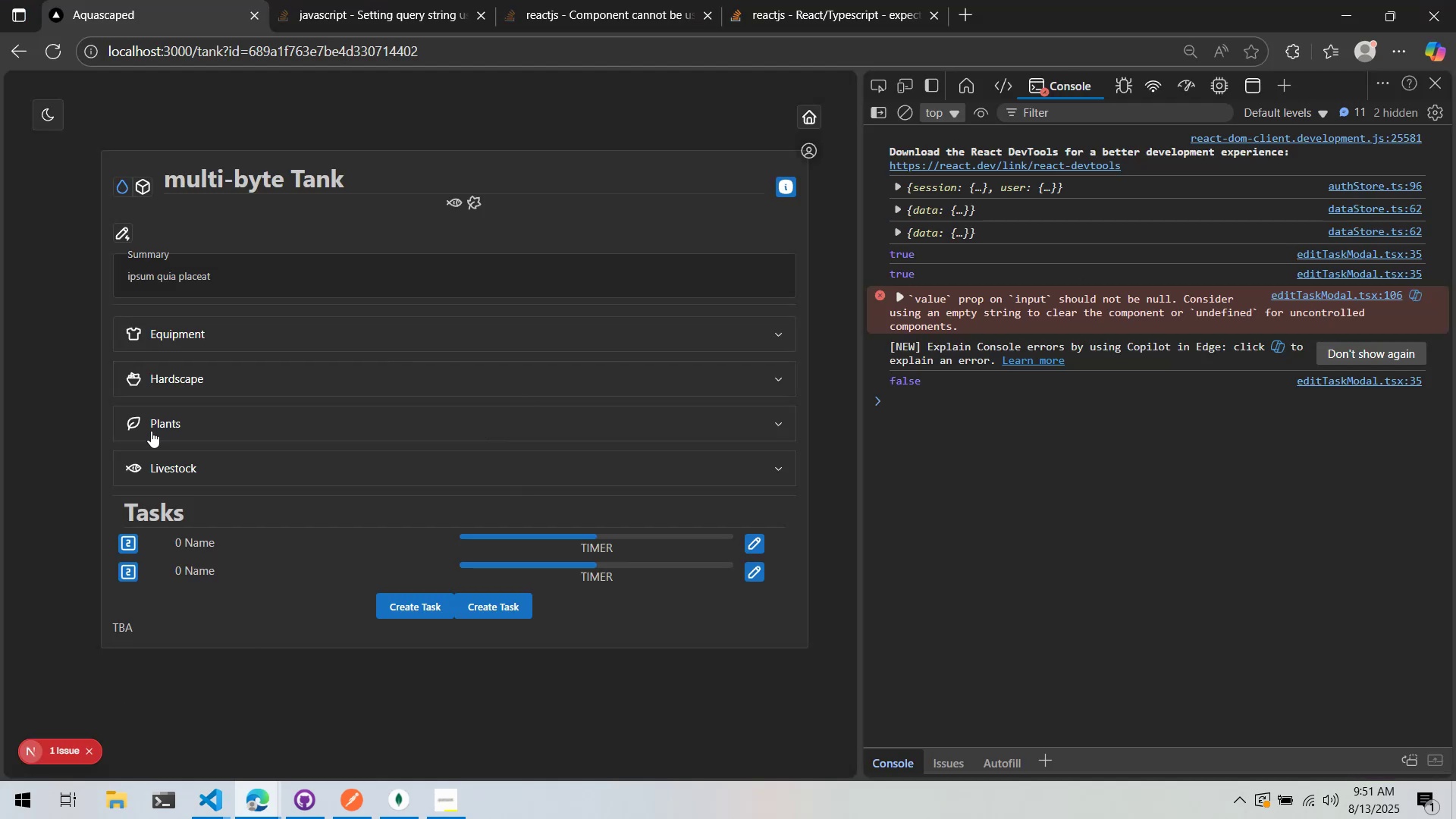 
left_click([60, 58])
 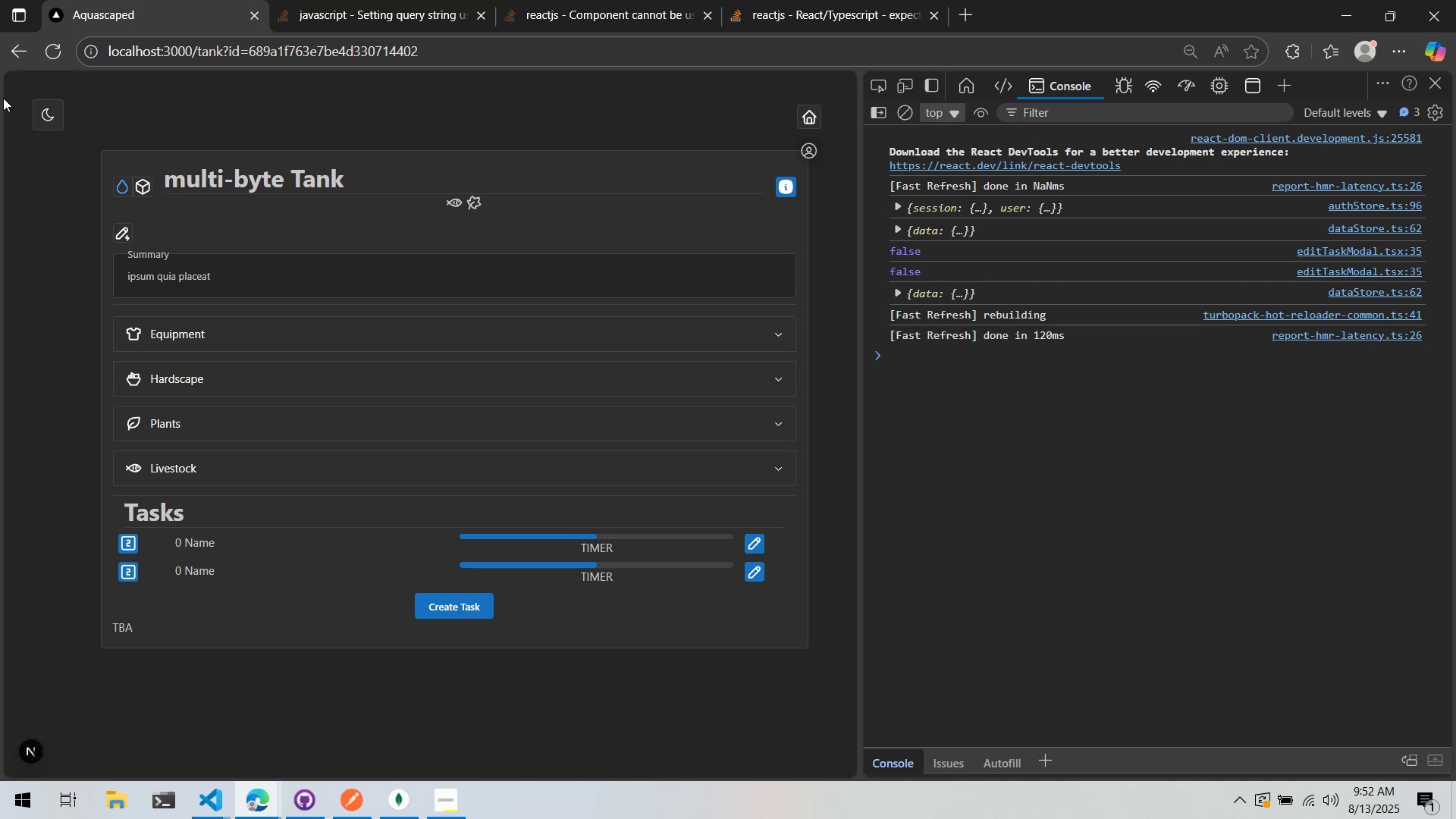 
wait(56.41)
 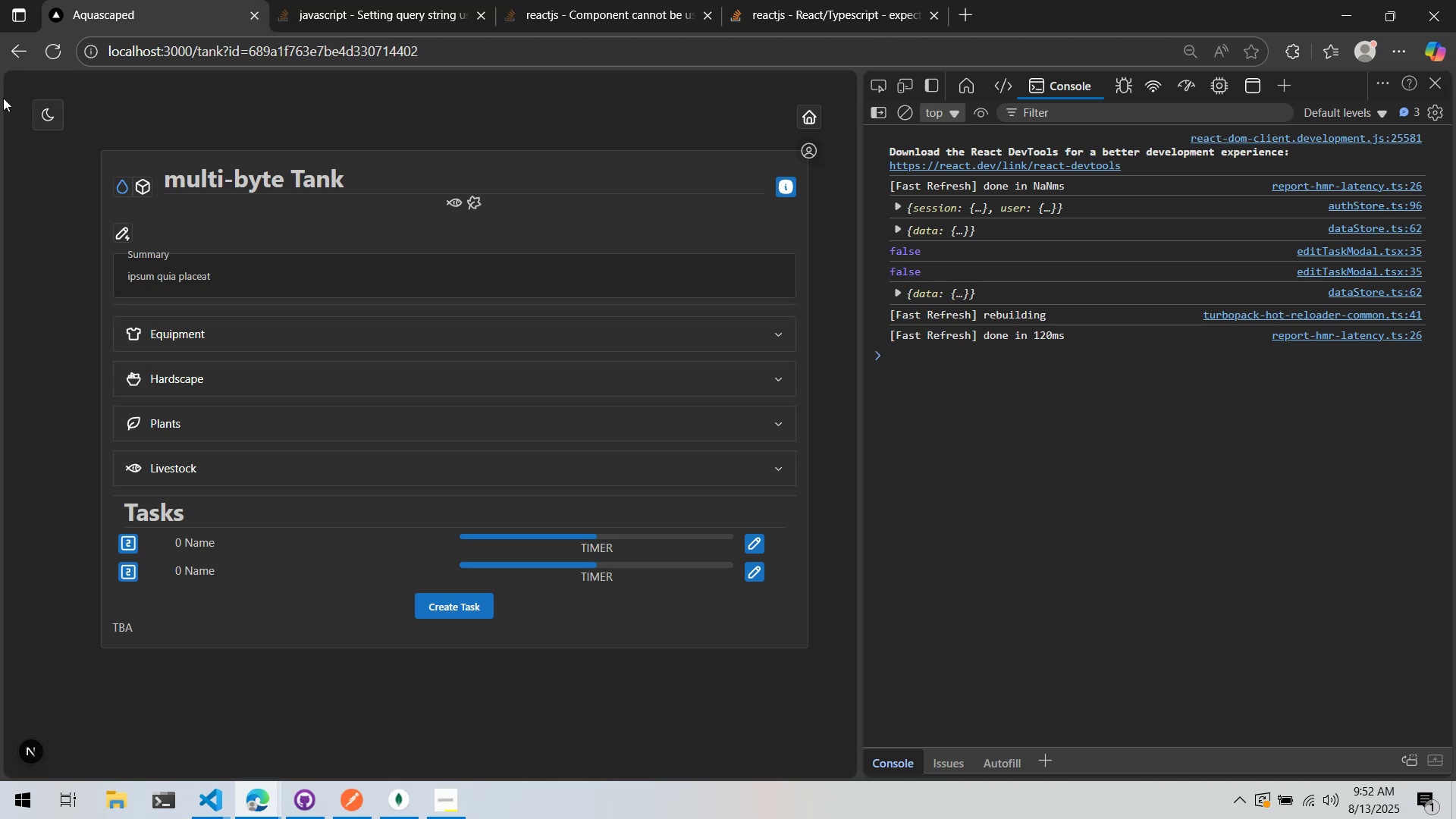 
key(Alt+AltLeft)
 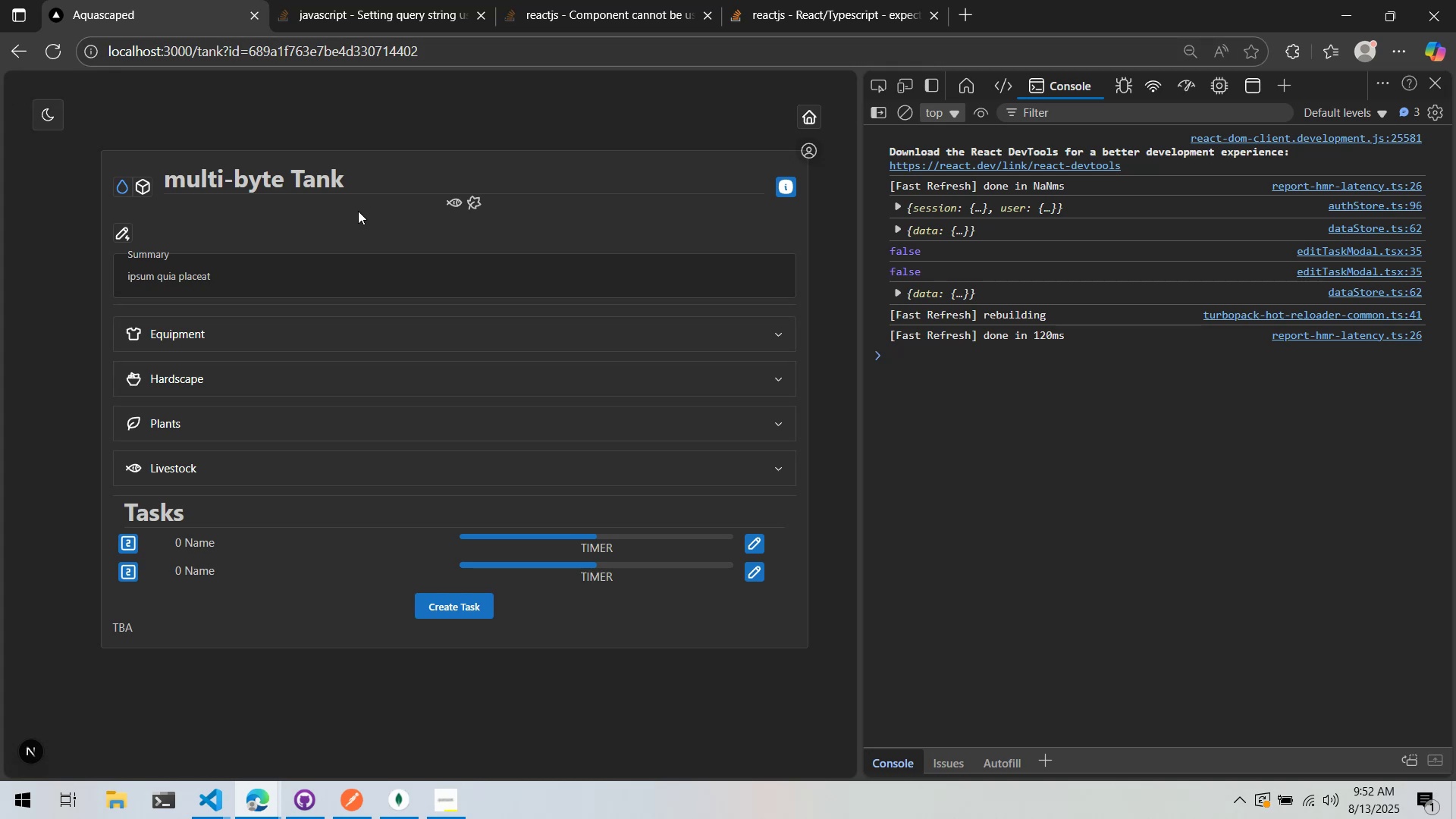 
key(Alt+Tab)
 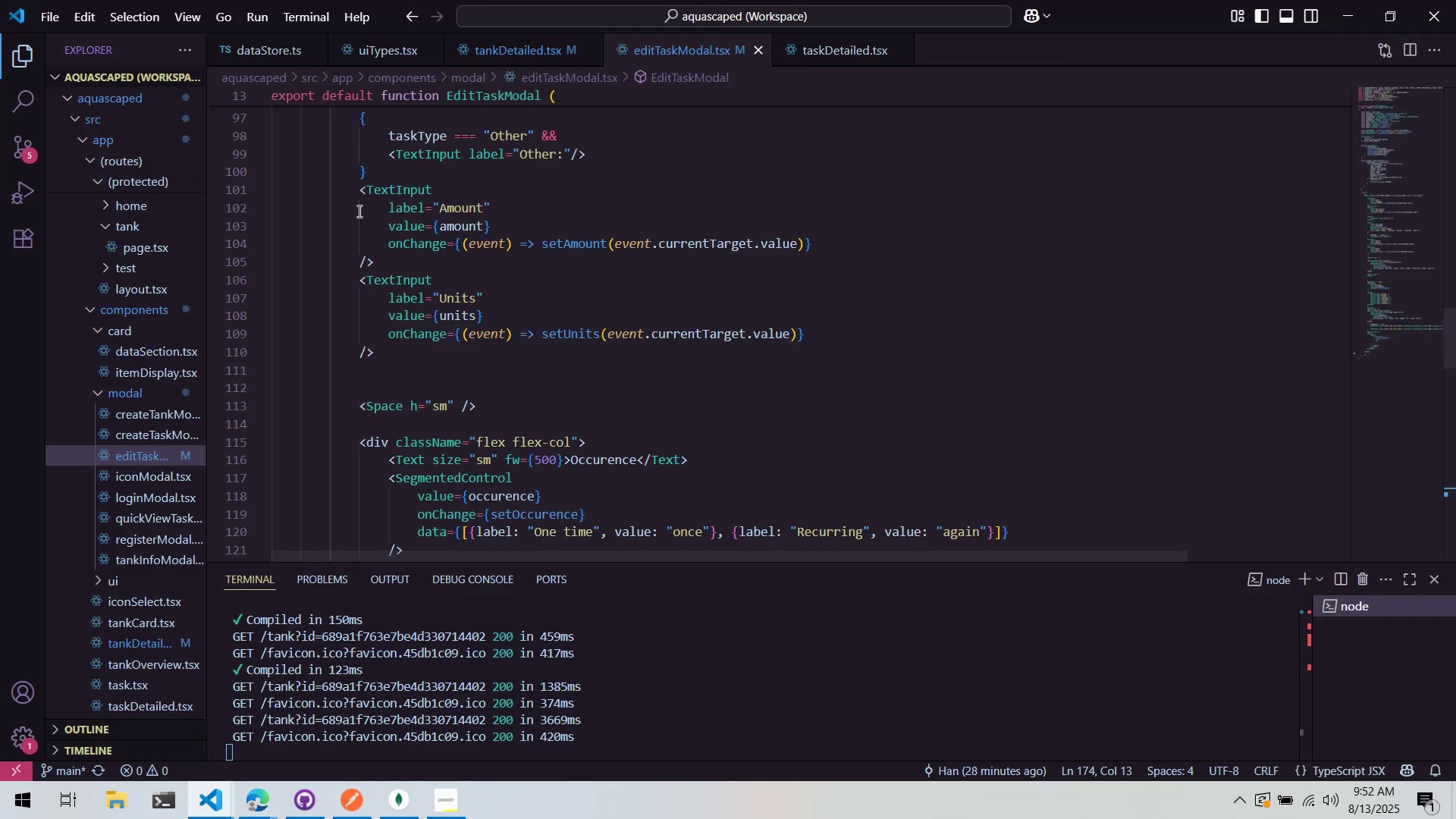 
key(Alt+AltLeft)
 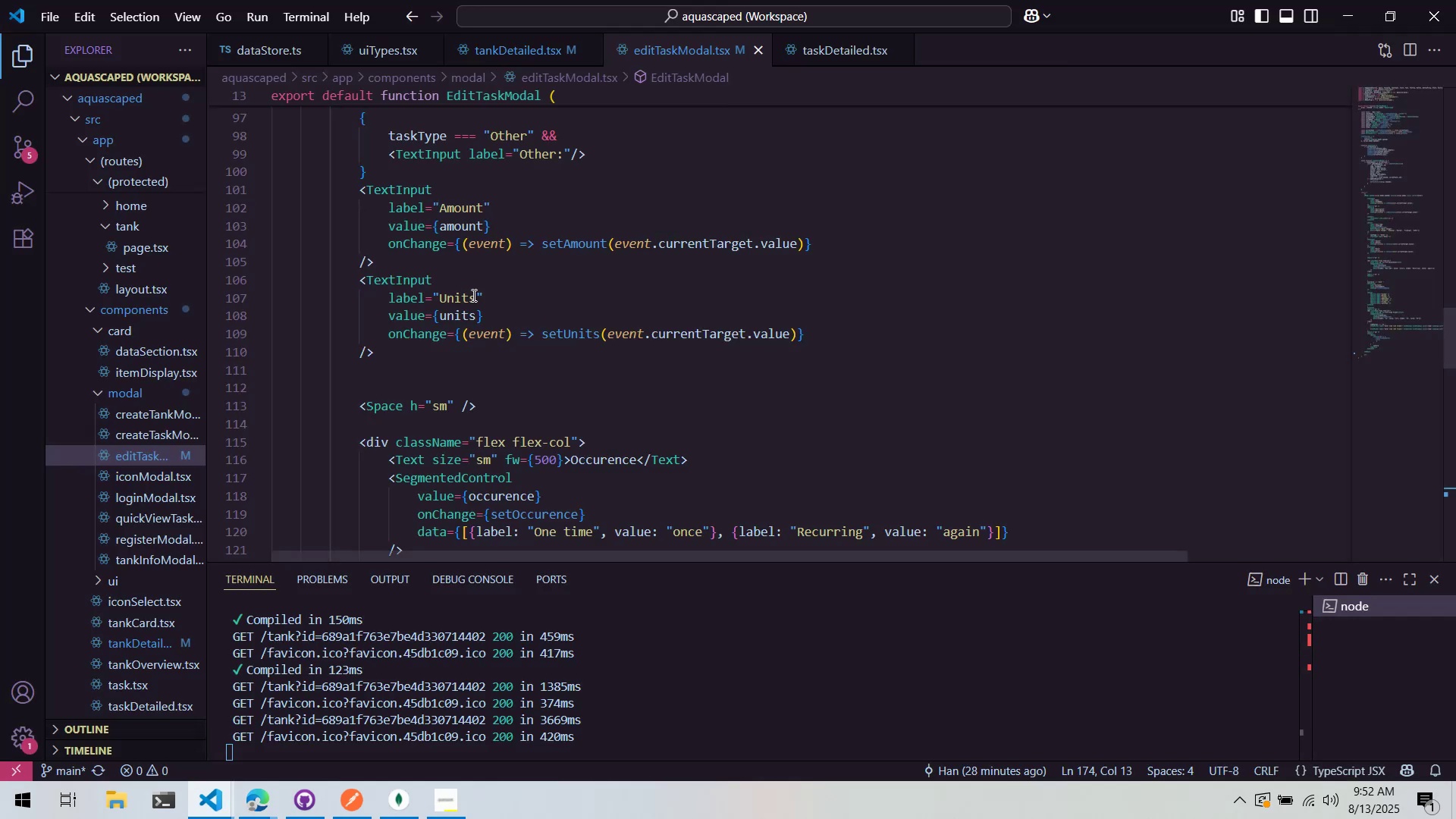 
key(Alt+Tab)
 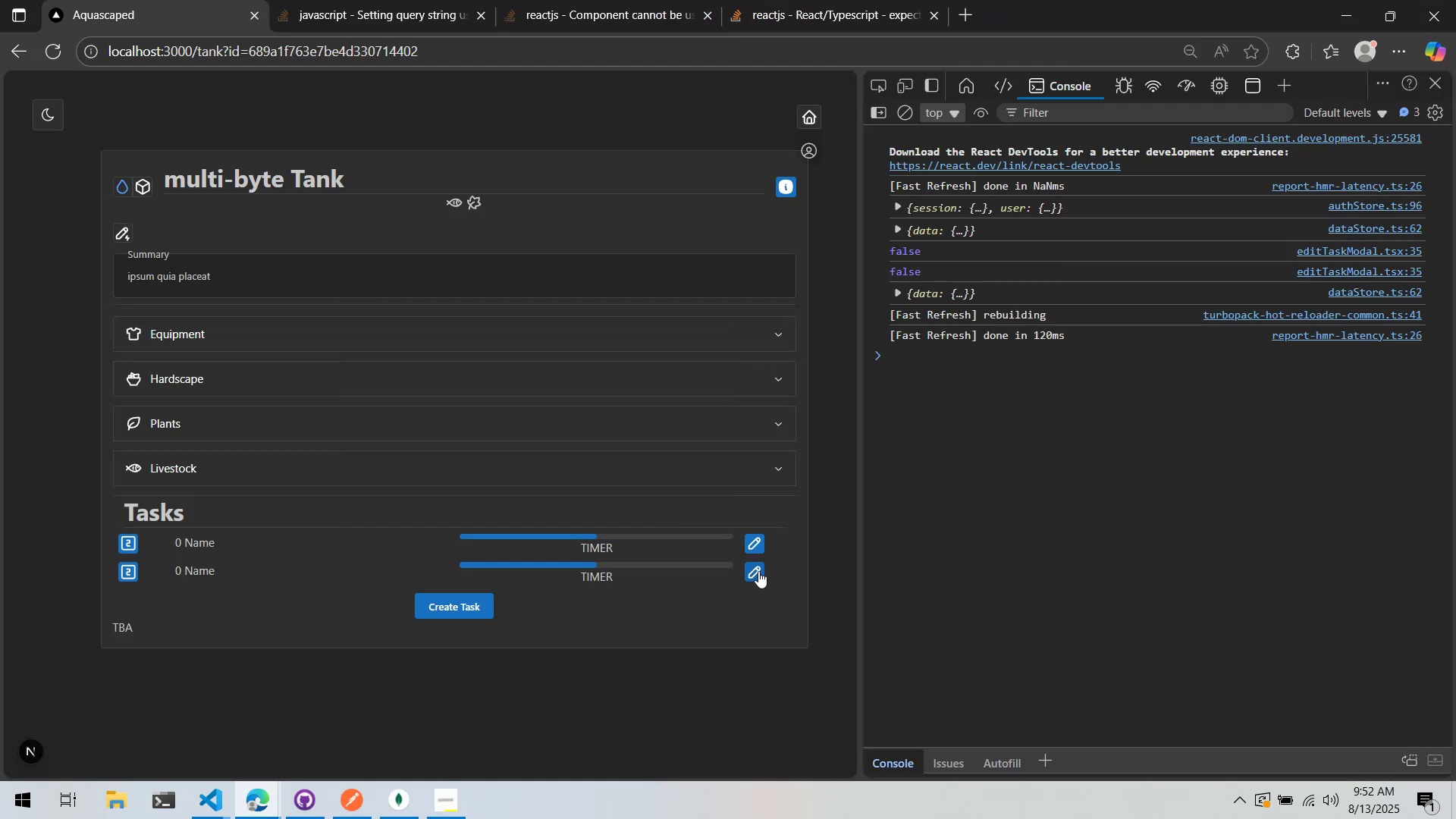 
left_click([752, 542])
 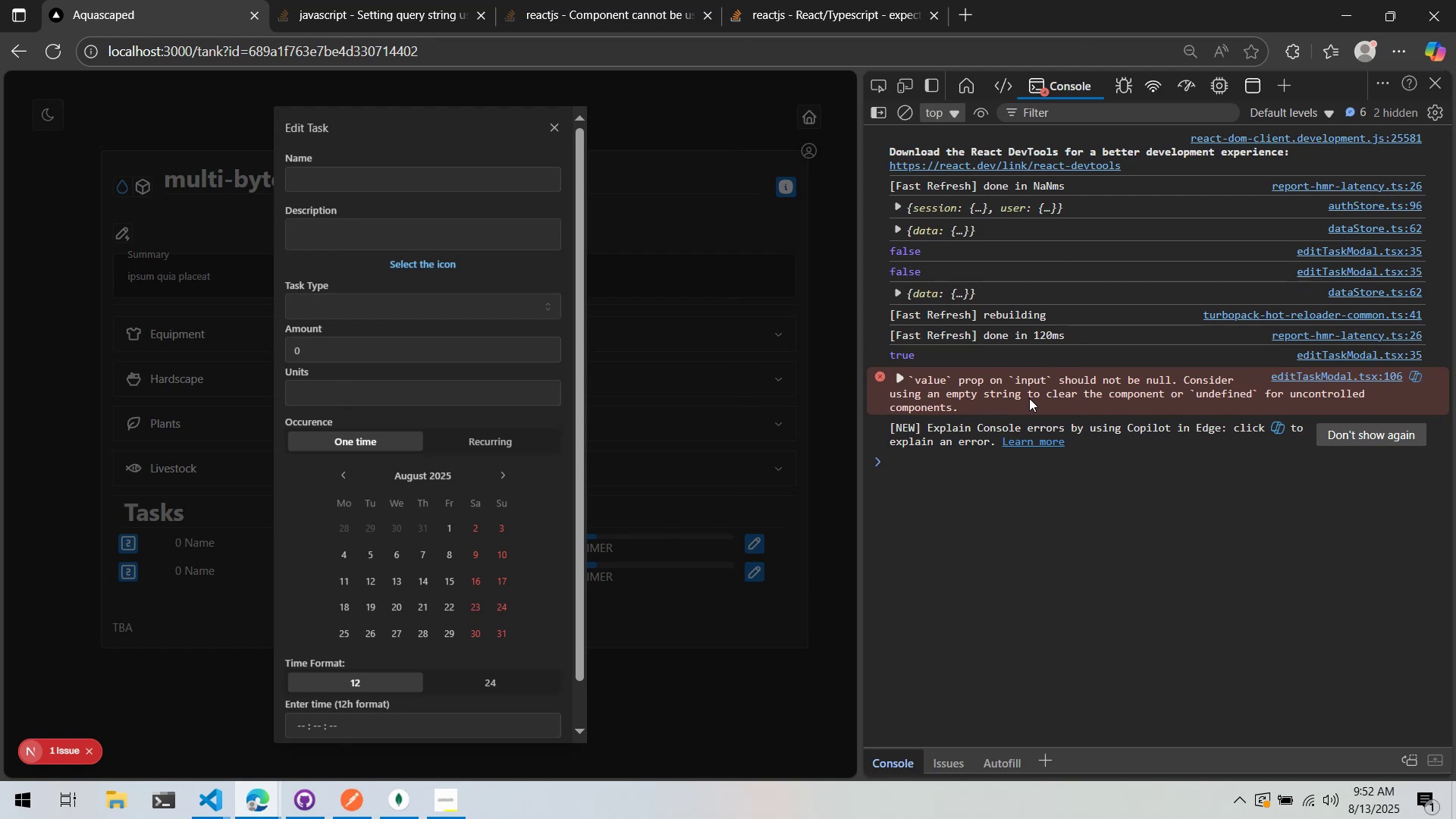 
wait(8.63)
 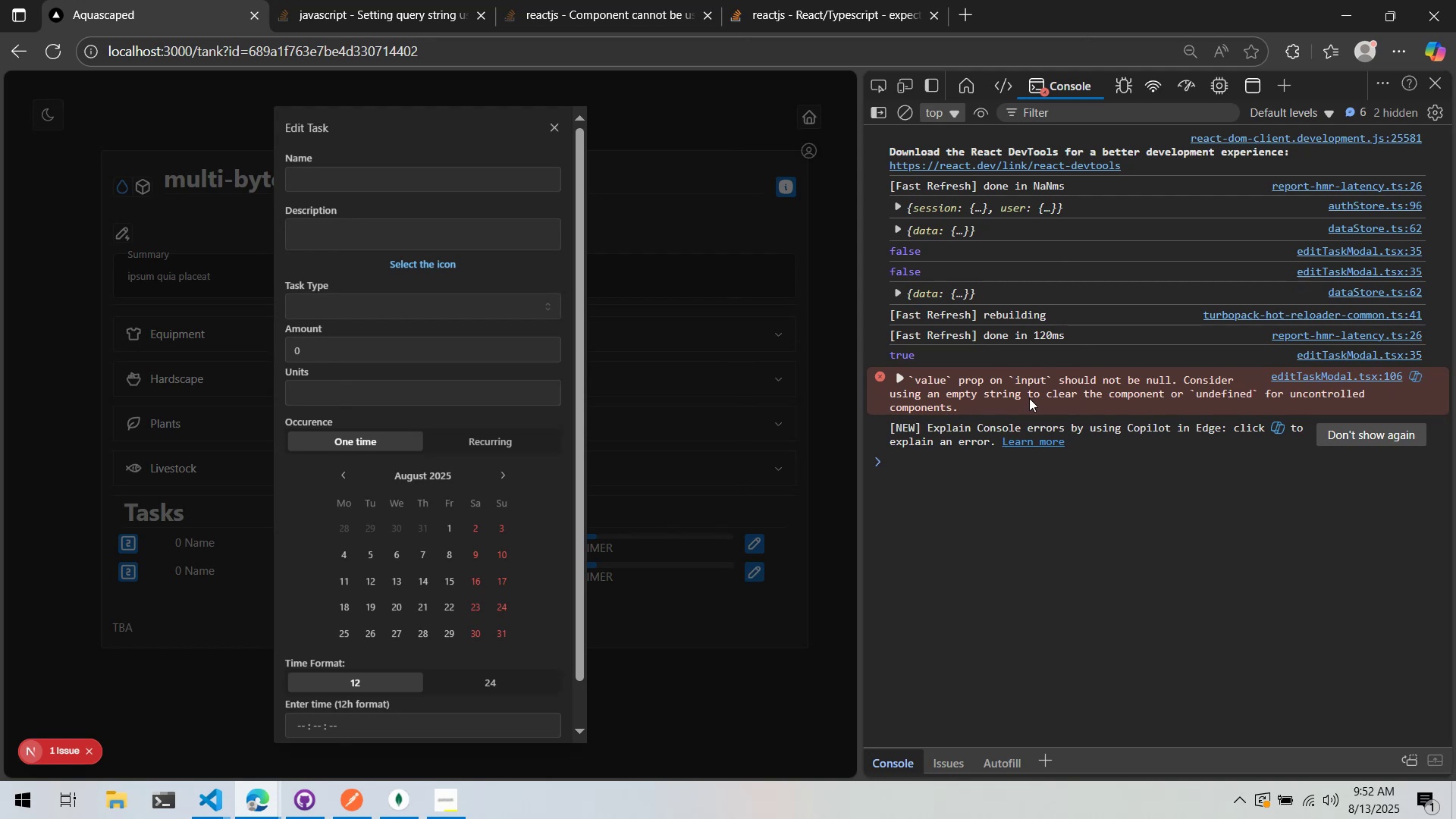 
left_click([908, 382])
 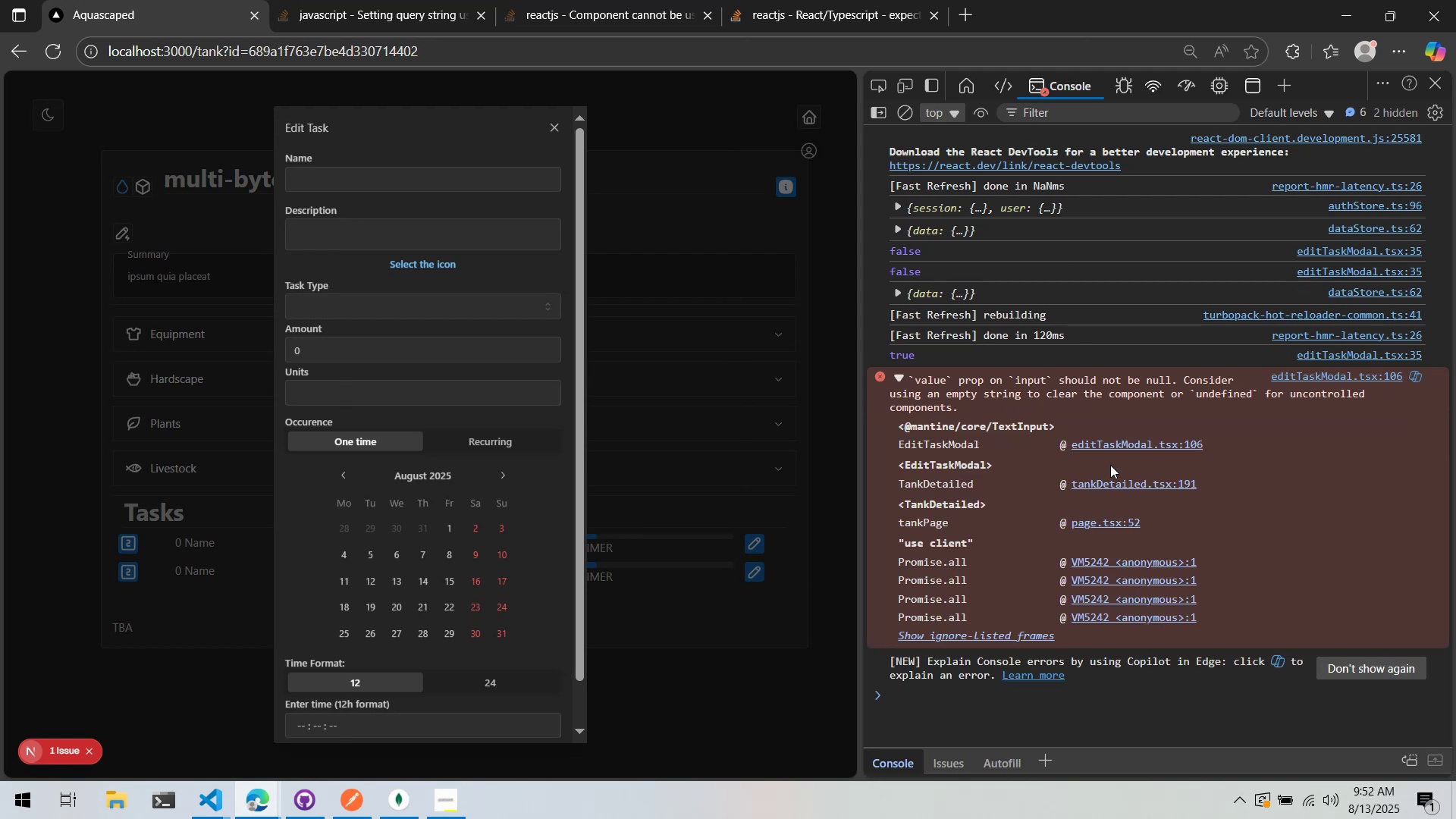 
key(Alt+Tab)
 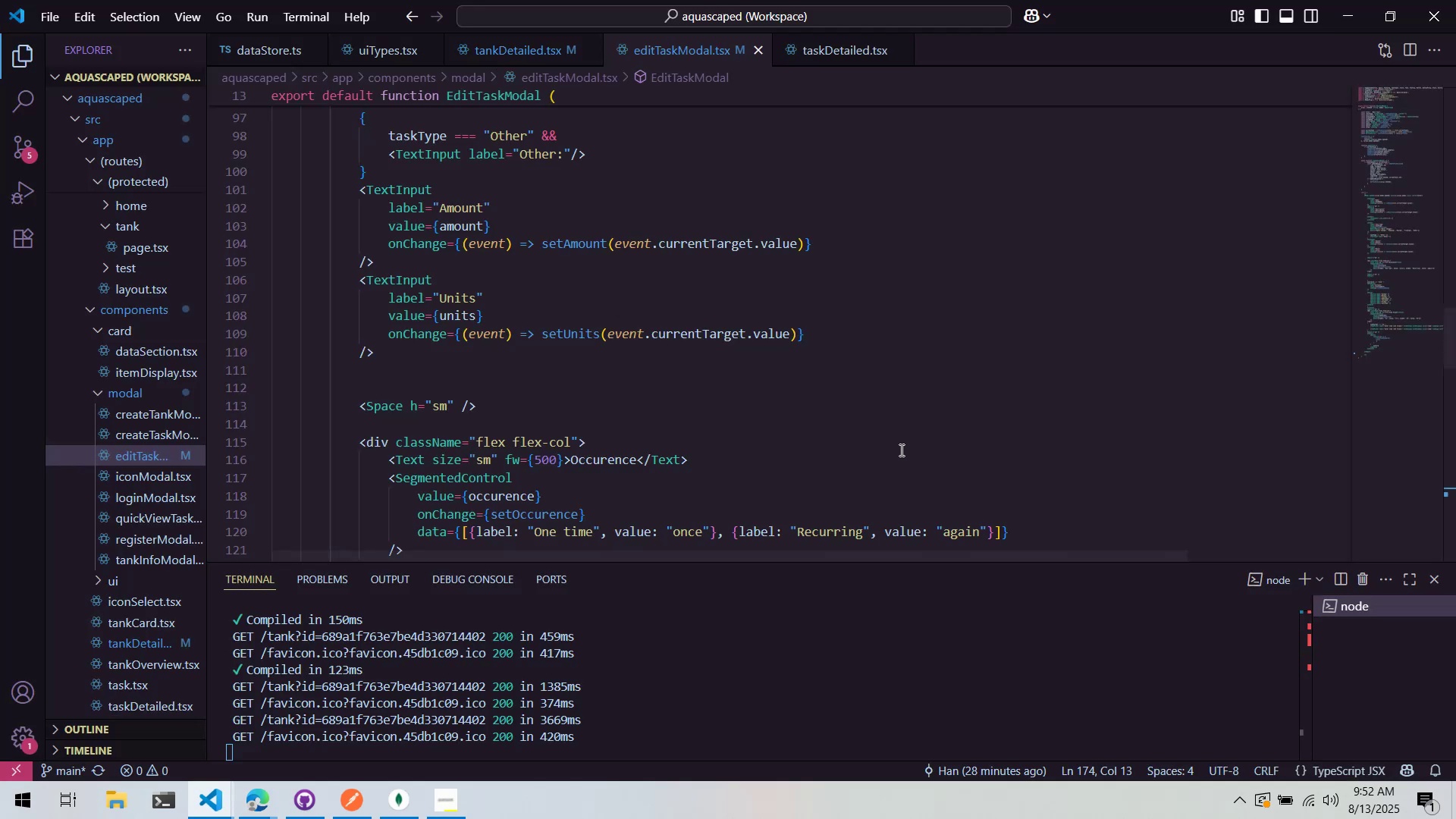 
key(Alt+Tab)
 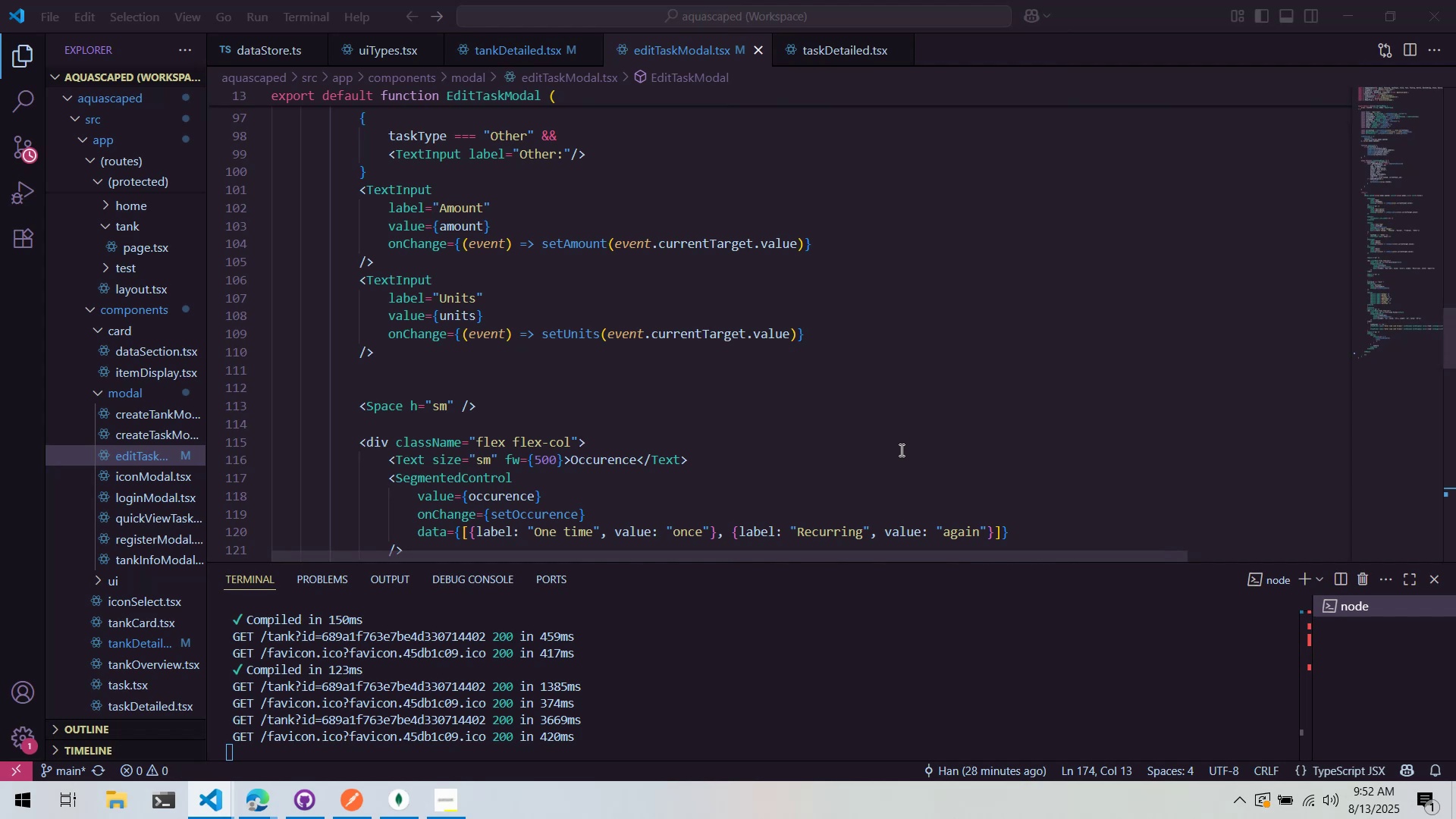 
key(Alt+Tab)
 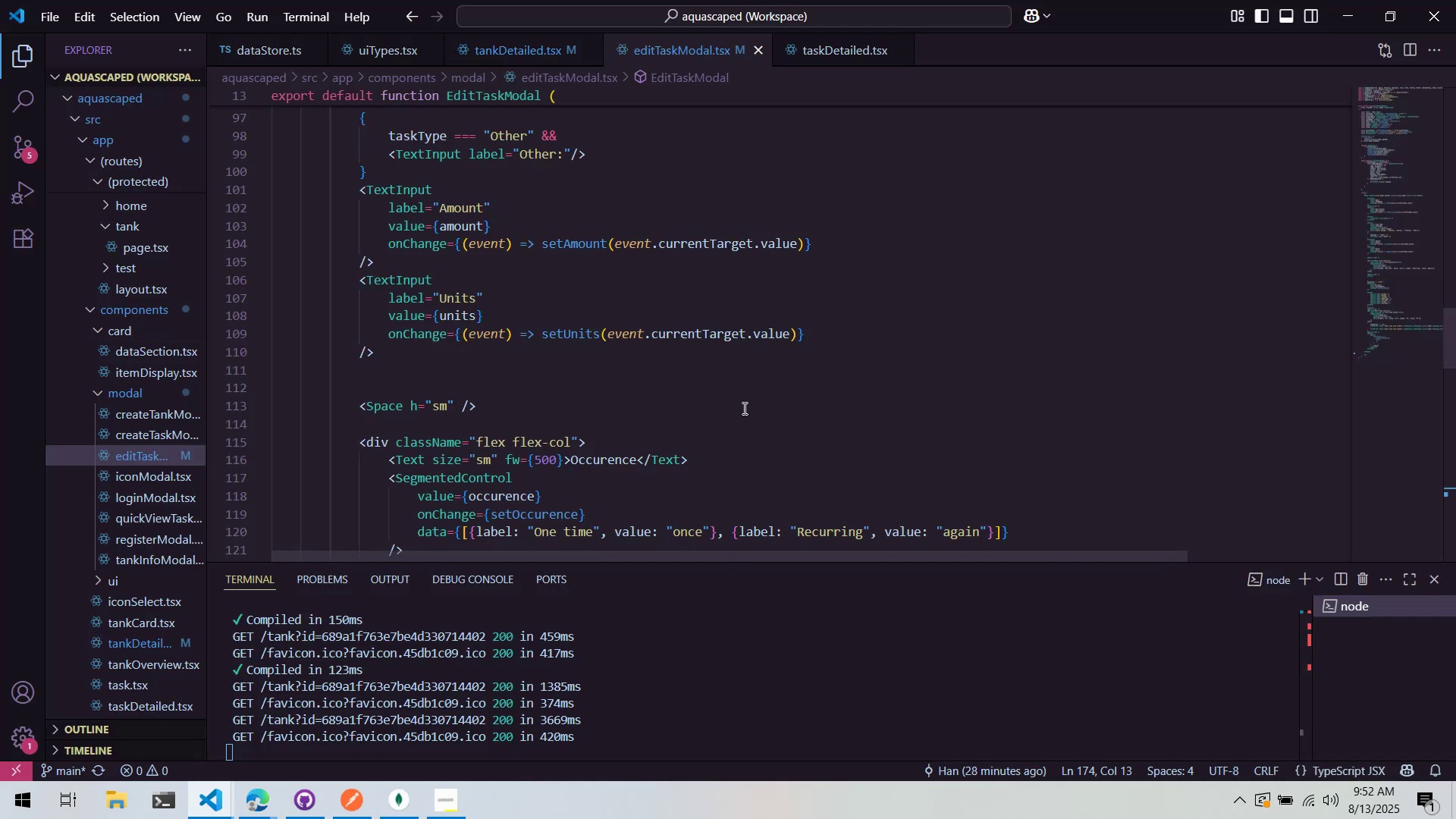 
left_click([743, 408])
 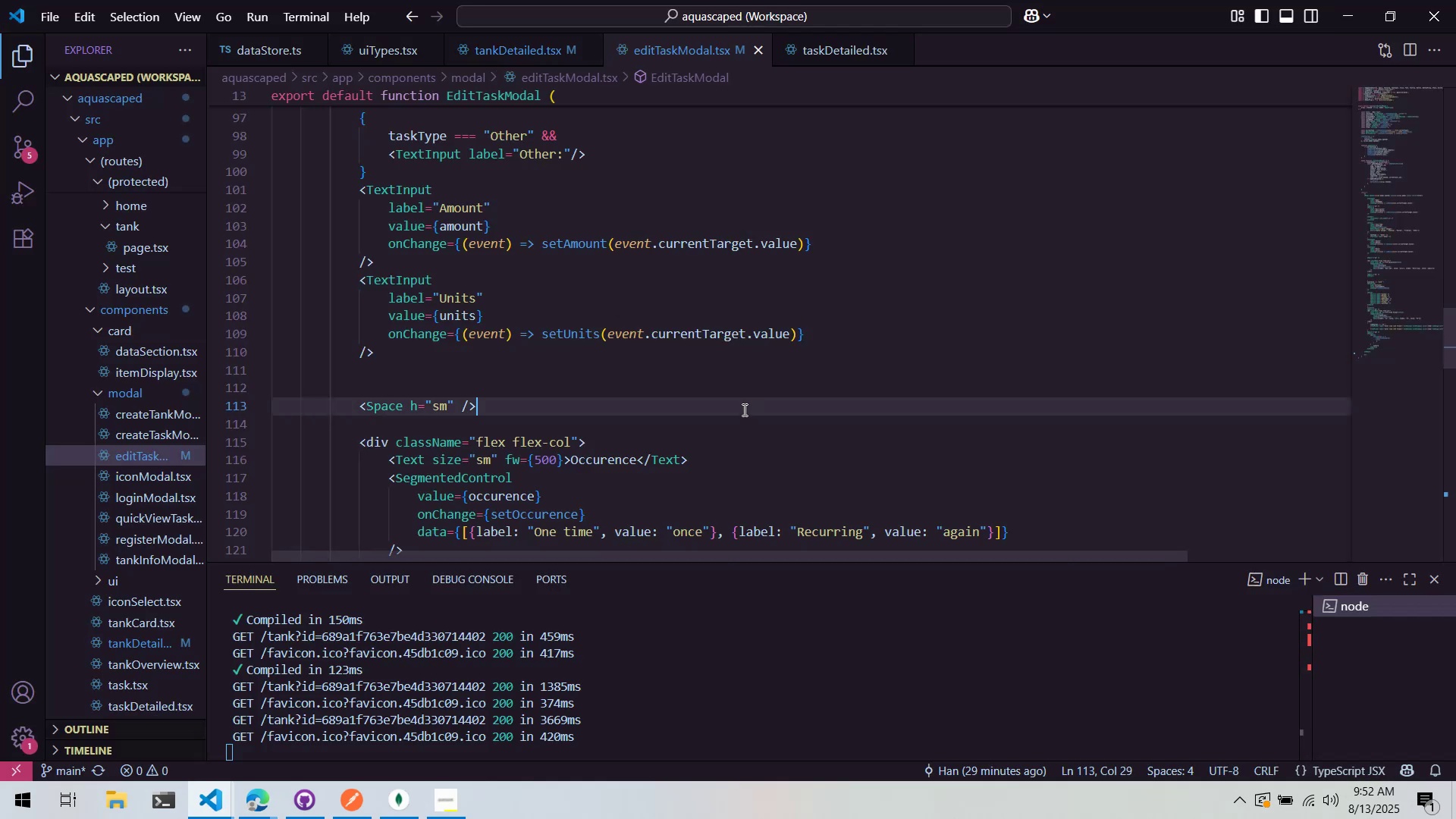 
scroll: coordinate [745, 403], scroll_direction: up, amount: 3.0
 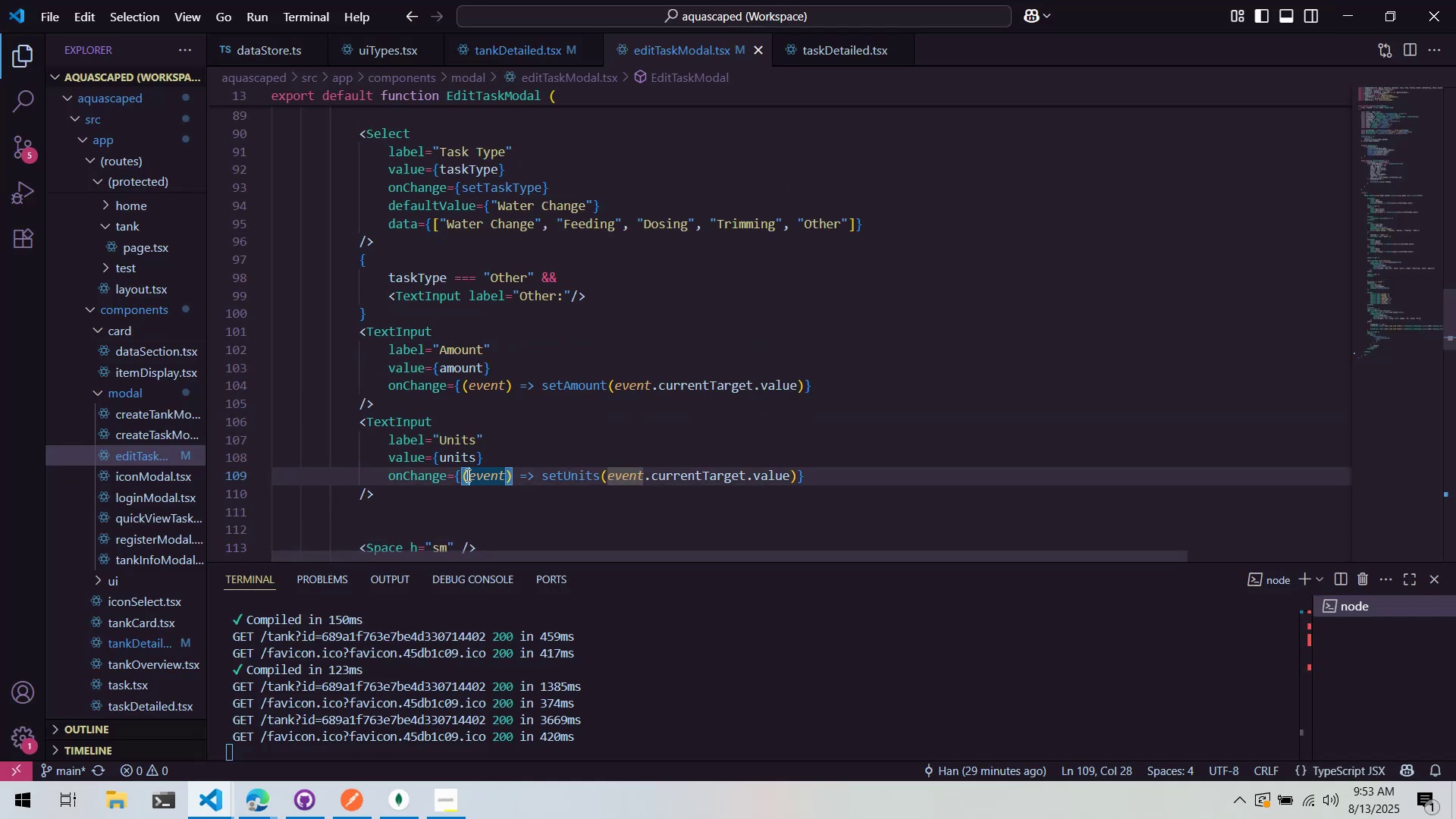 
double_click([519, 423])
 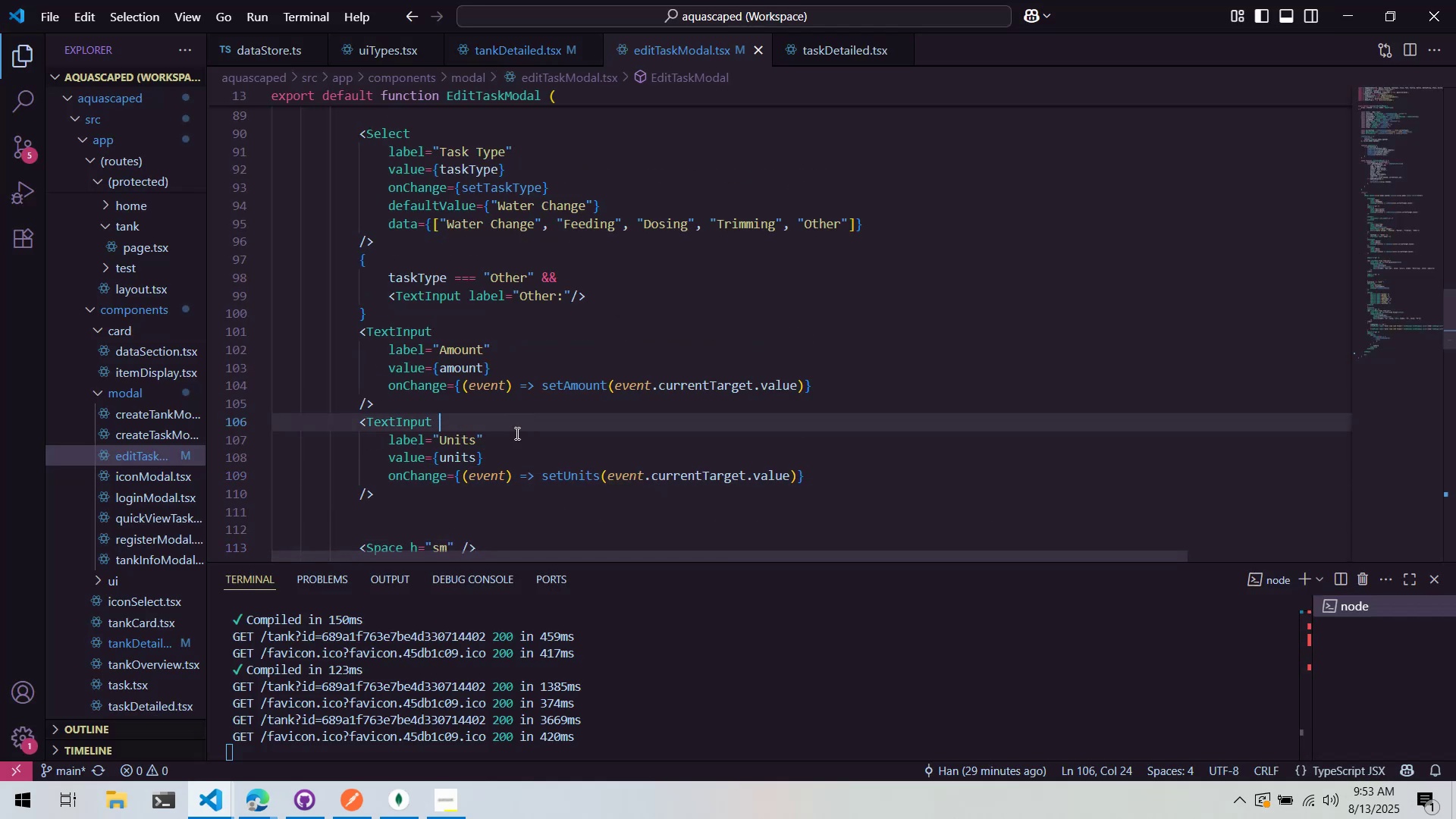 
triple_click([516, 434])
 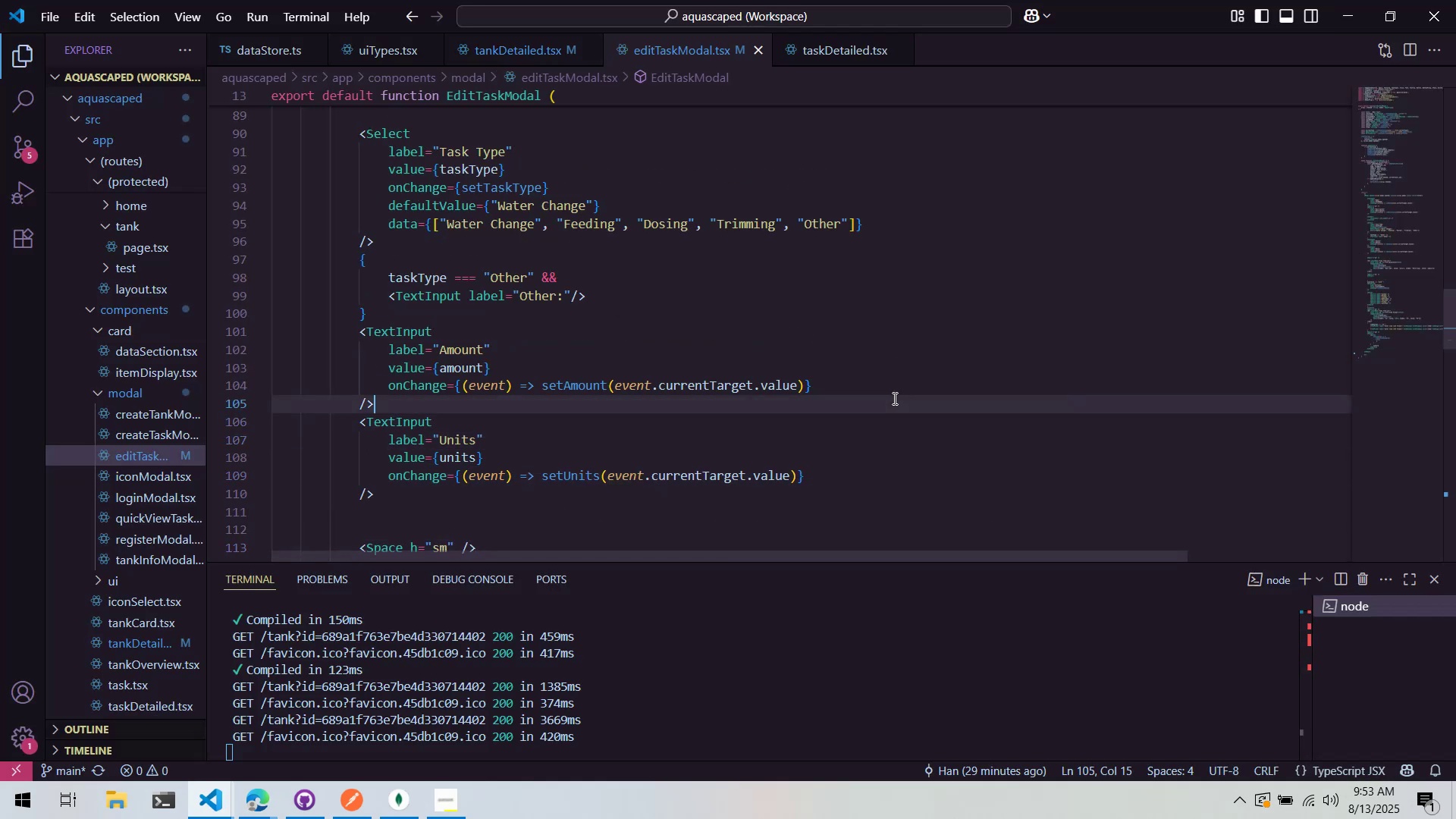 
double_click([877, 429])
 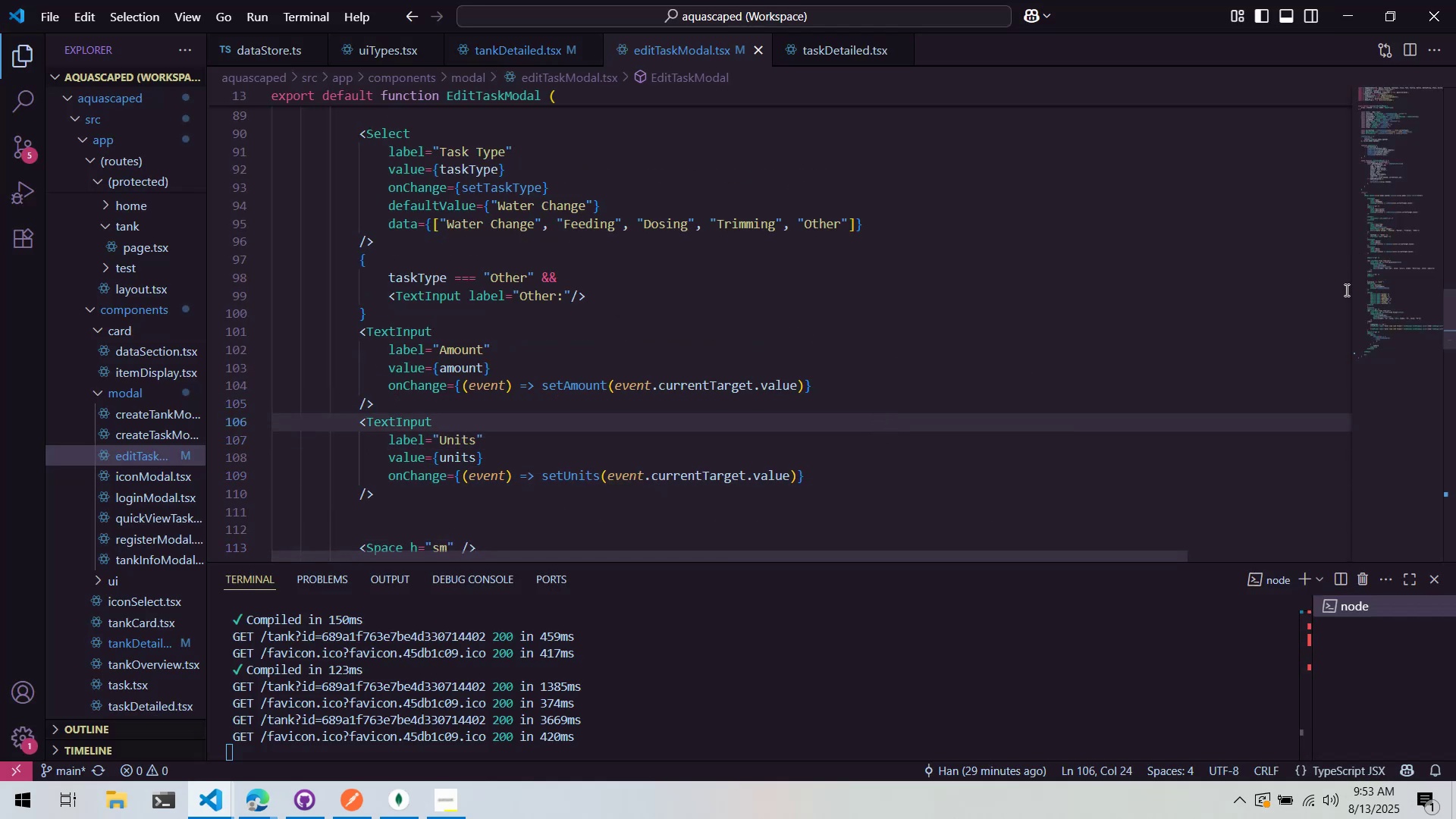 
left_click_drag(start_coordinate=[1381, 324], to_coordinate=[1392, 302])
 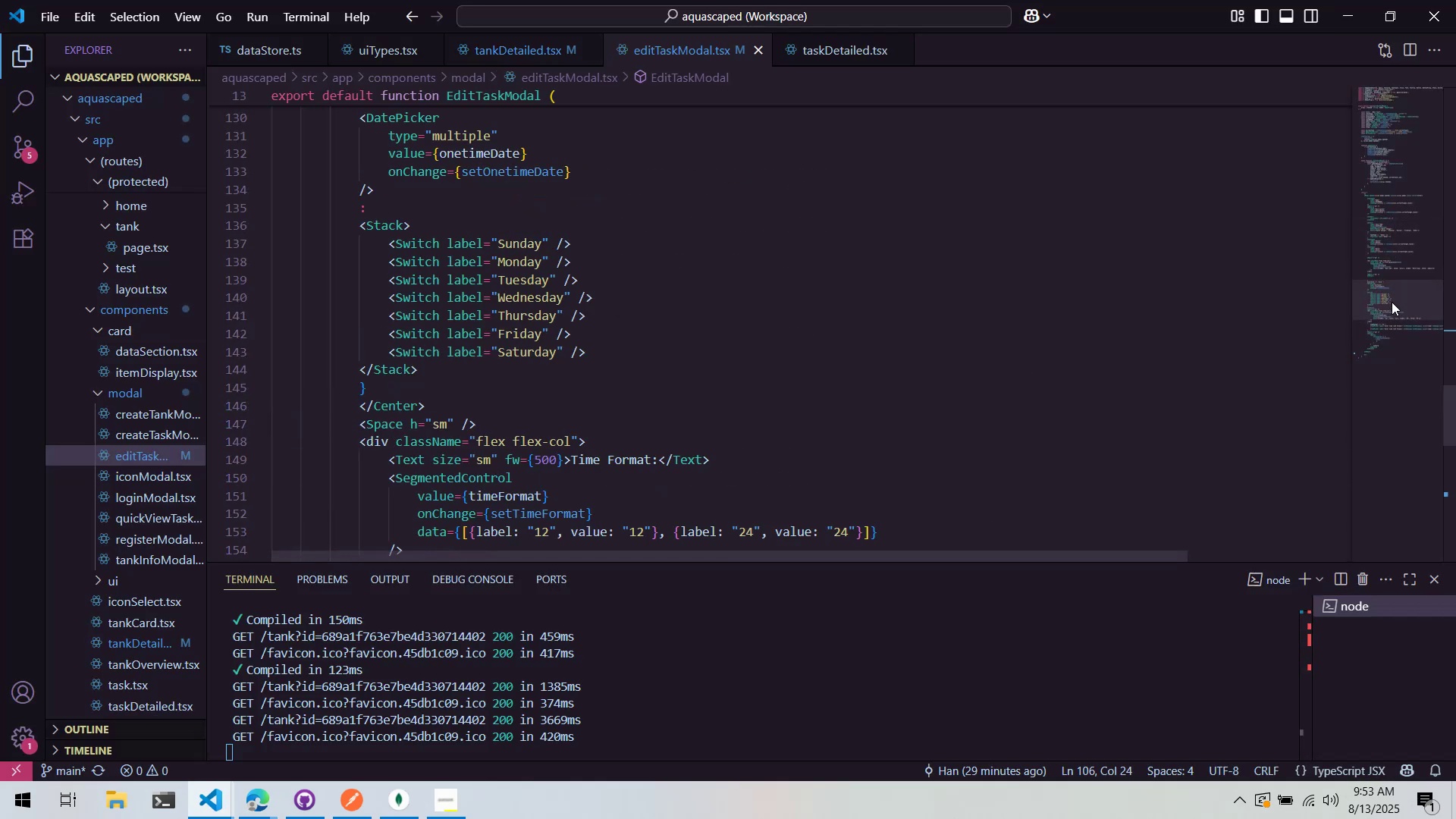 
double_click([1392, 302])
 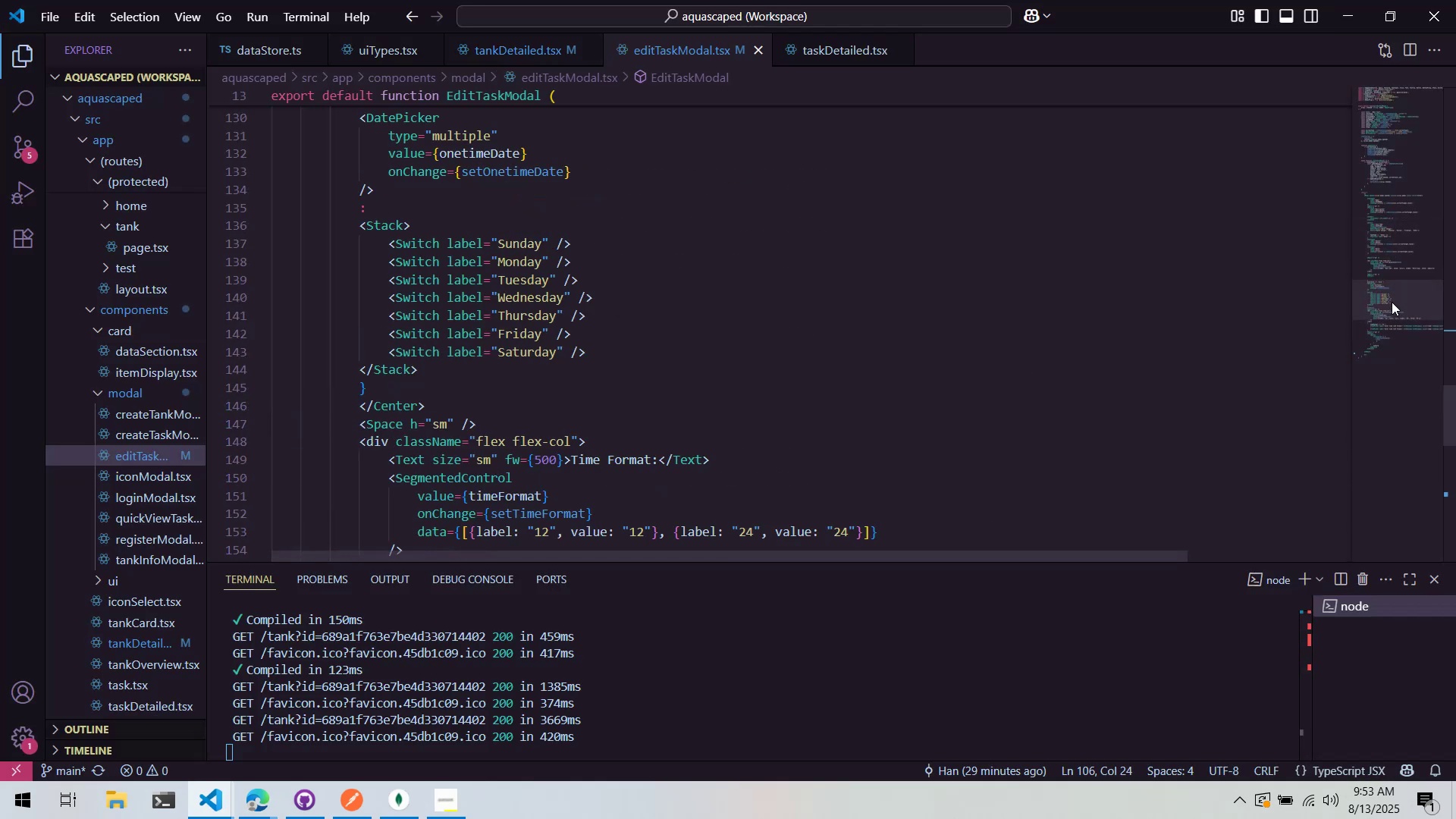 
left_click_drag(start_coordinate=[1392, 302], to_coordinate=[1380, 117])
 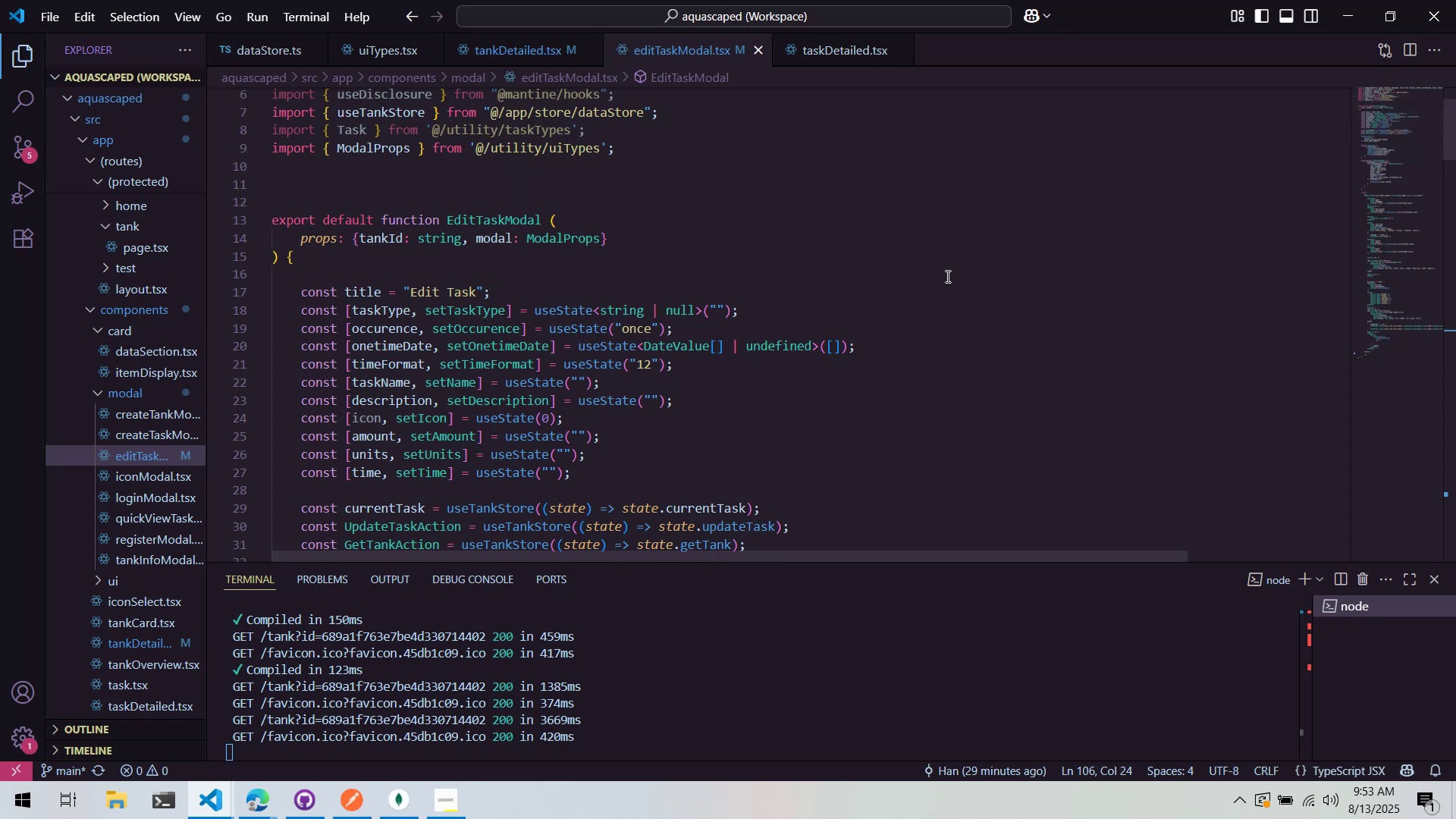 
key(Alt+AltLeft)
 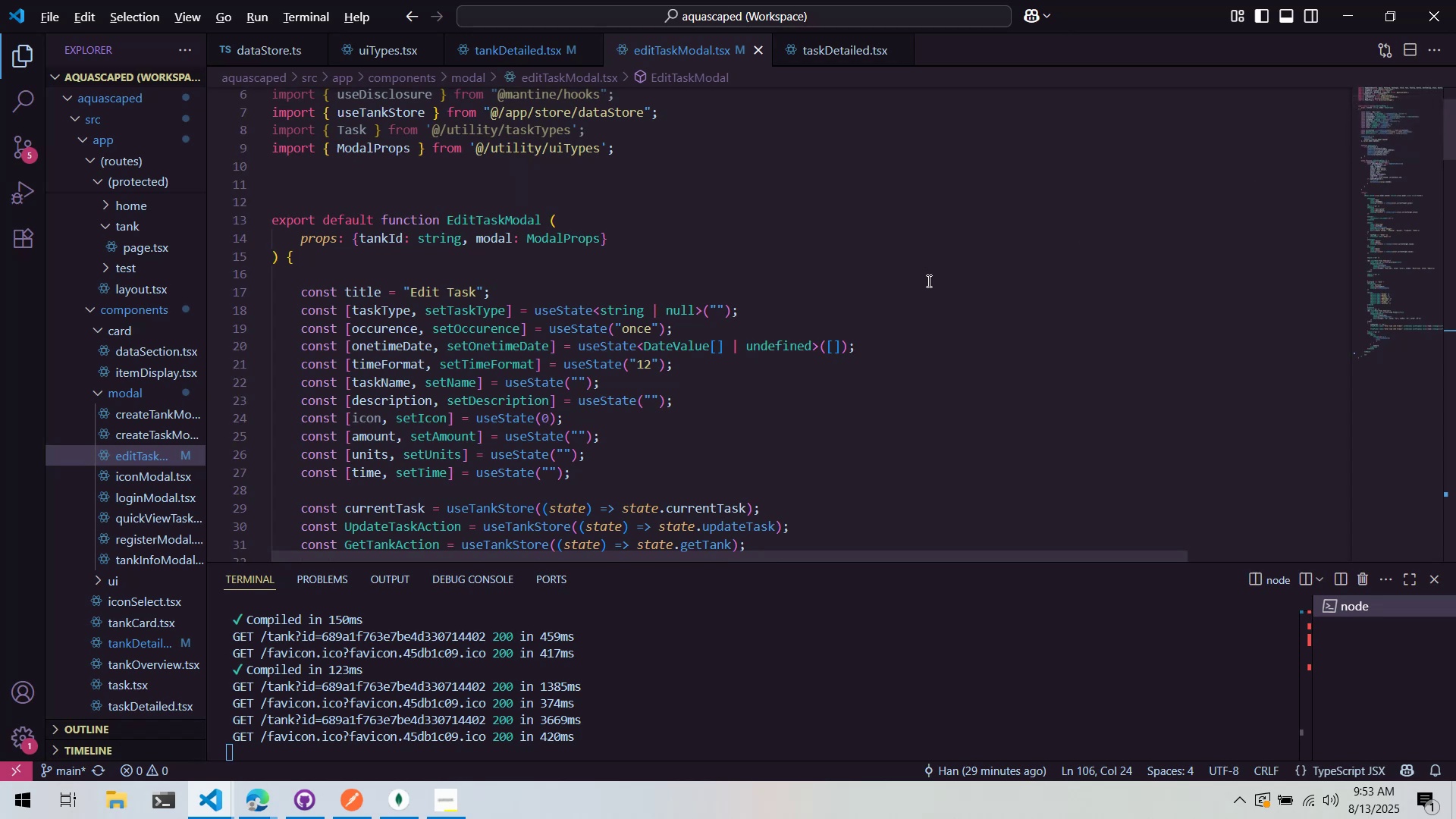 
key(Alt+Tab)
 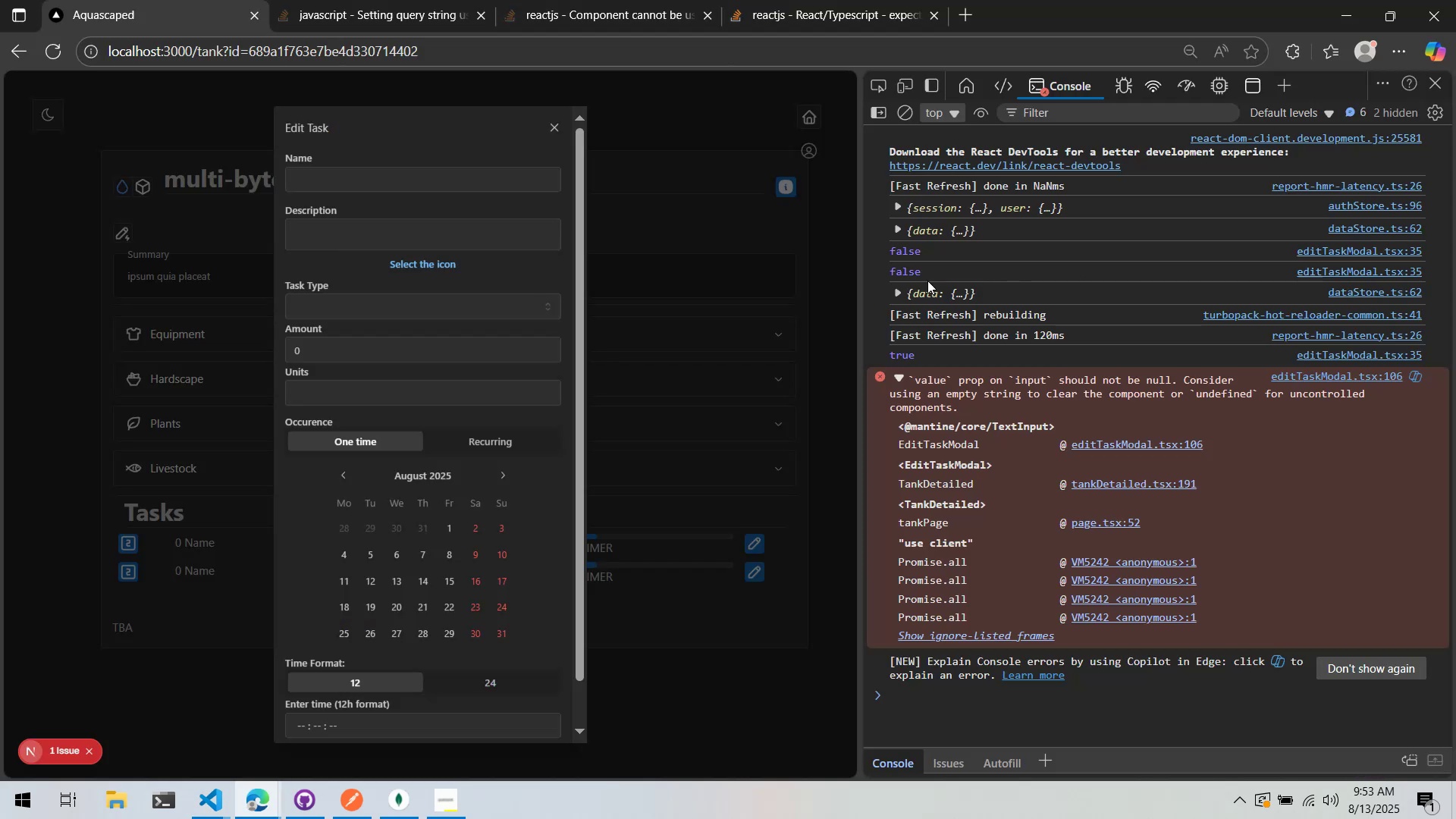 
key(Alt+Tab)
 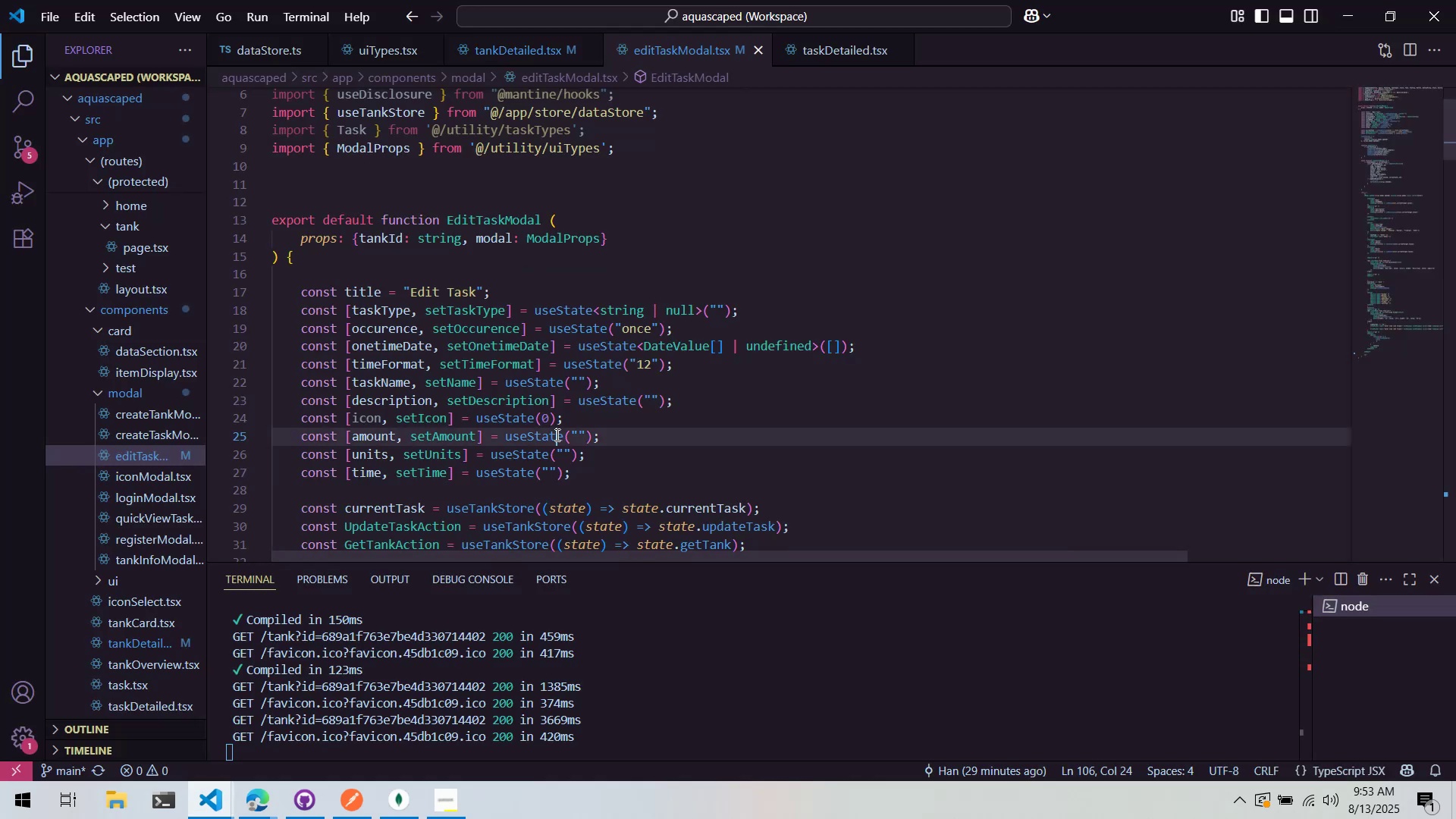 
double_click([579, 462])
 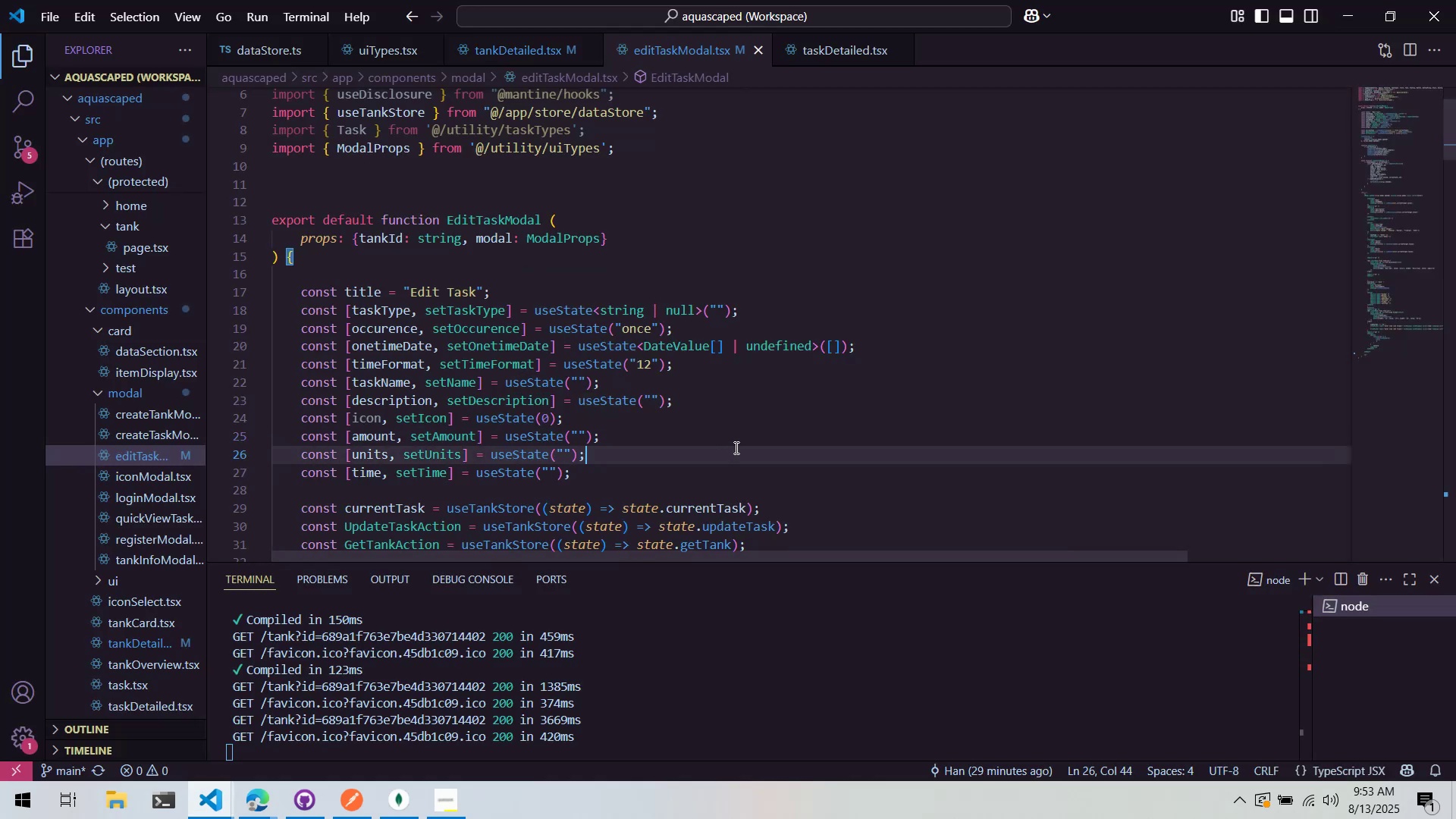 
double_click([734, 428])
 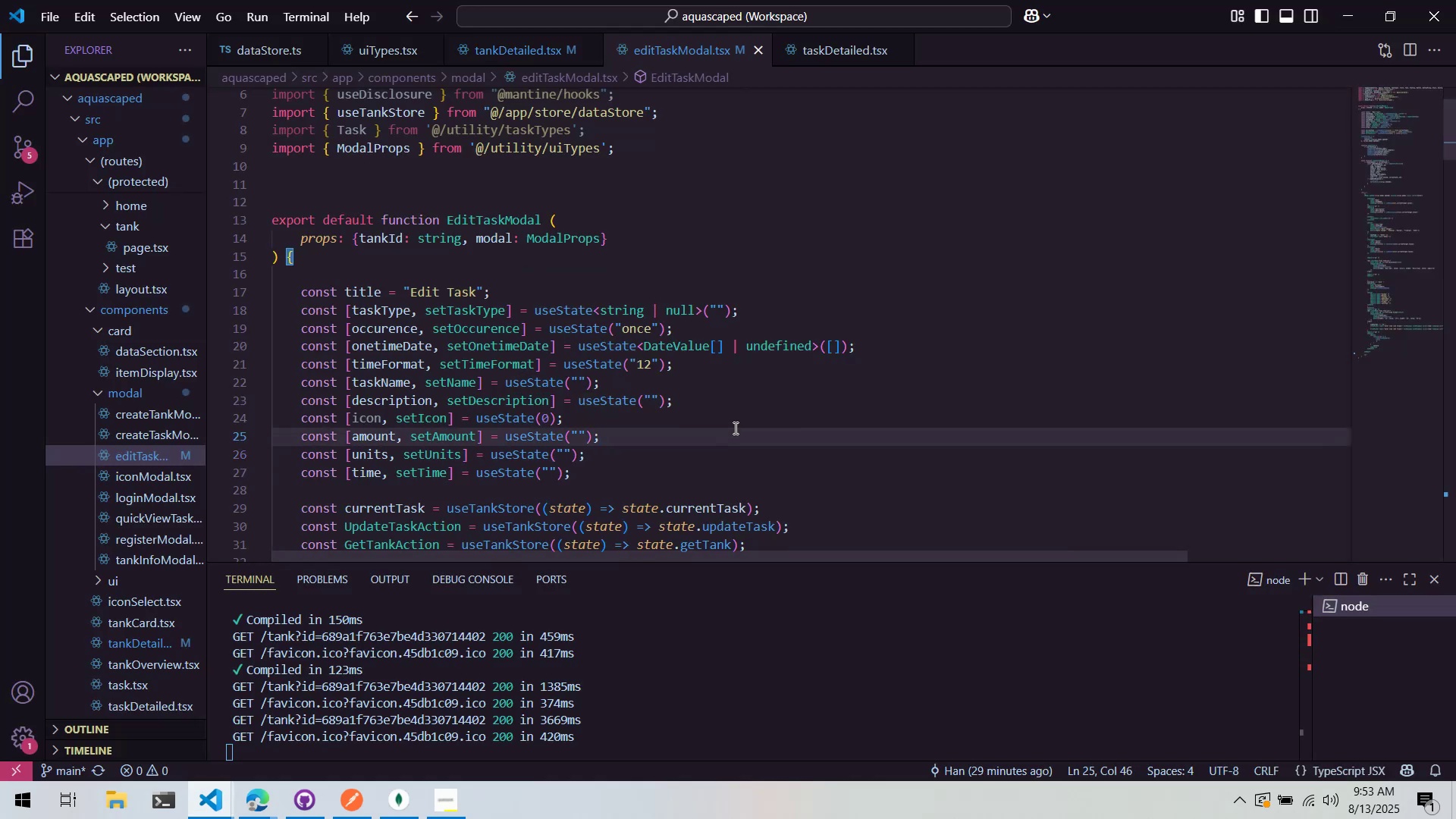 
key(Alt+Tab)
 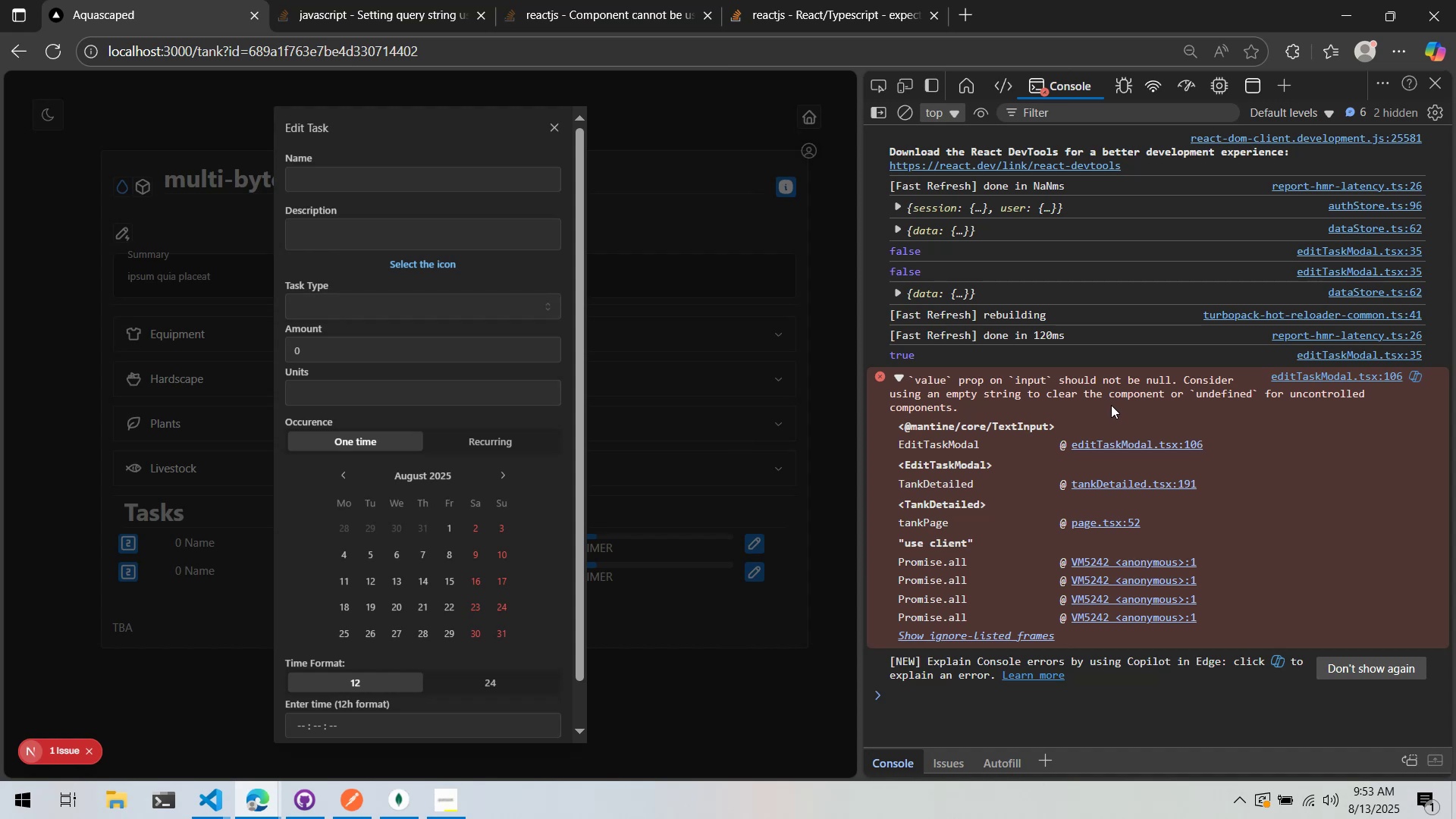 
key(Alt+AltLeft)
 